 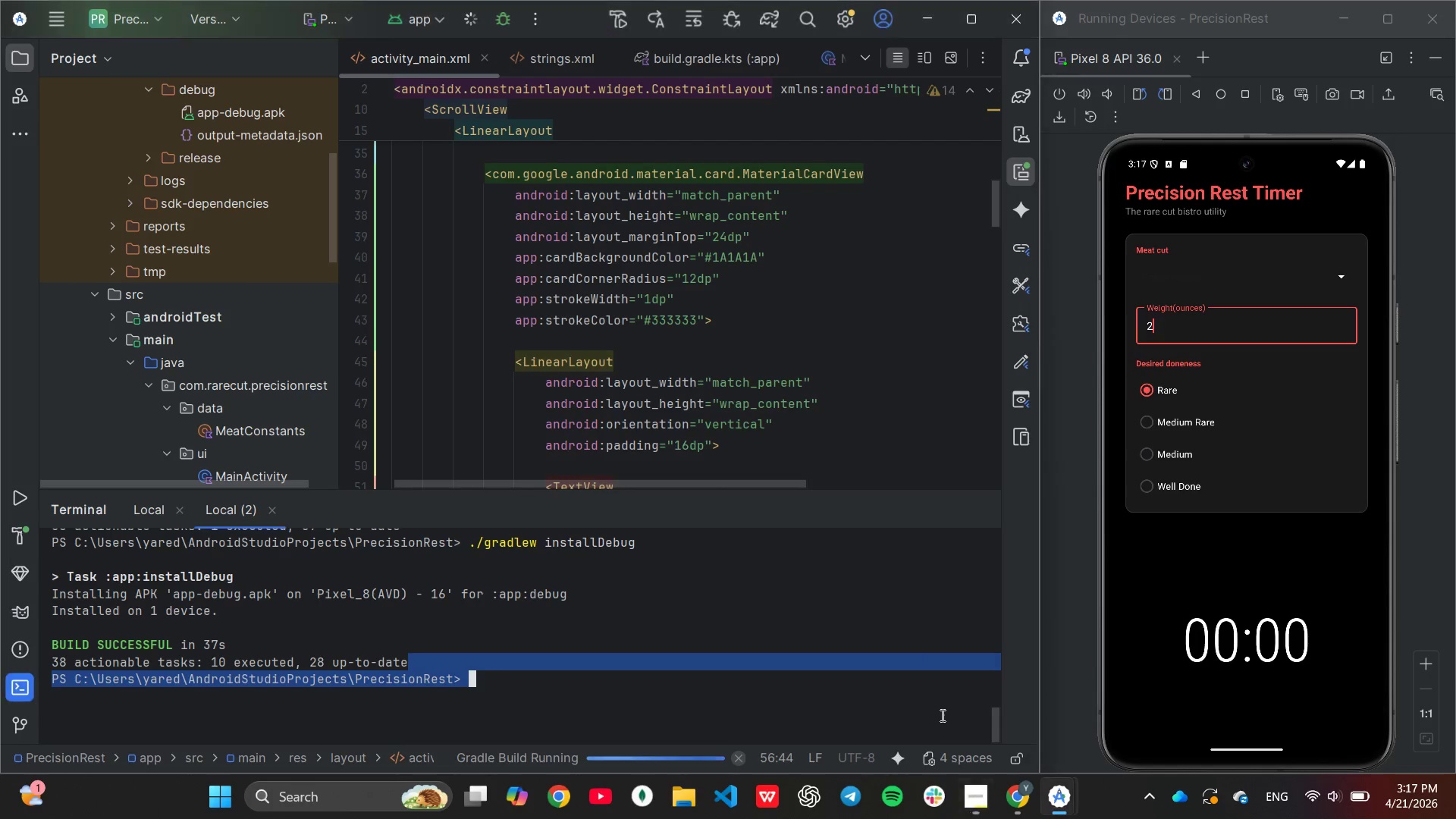 
left_click([804, 620])
 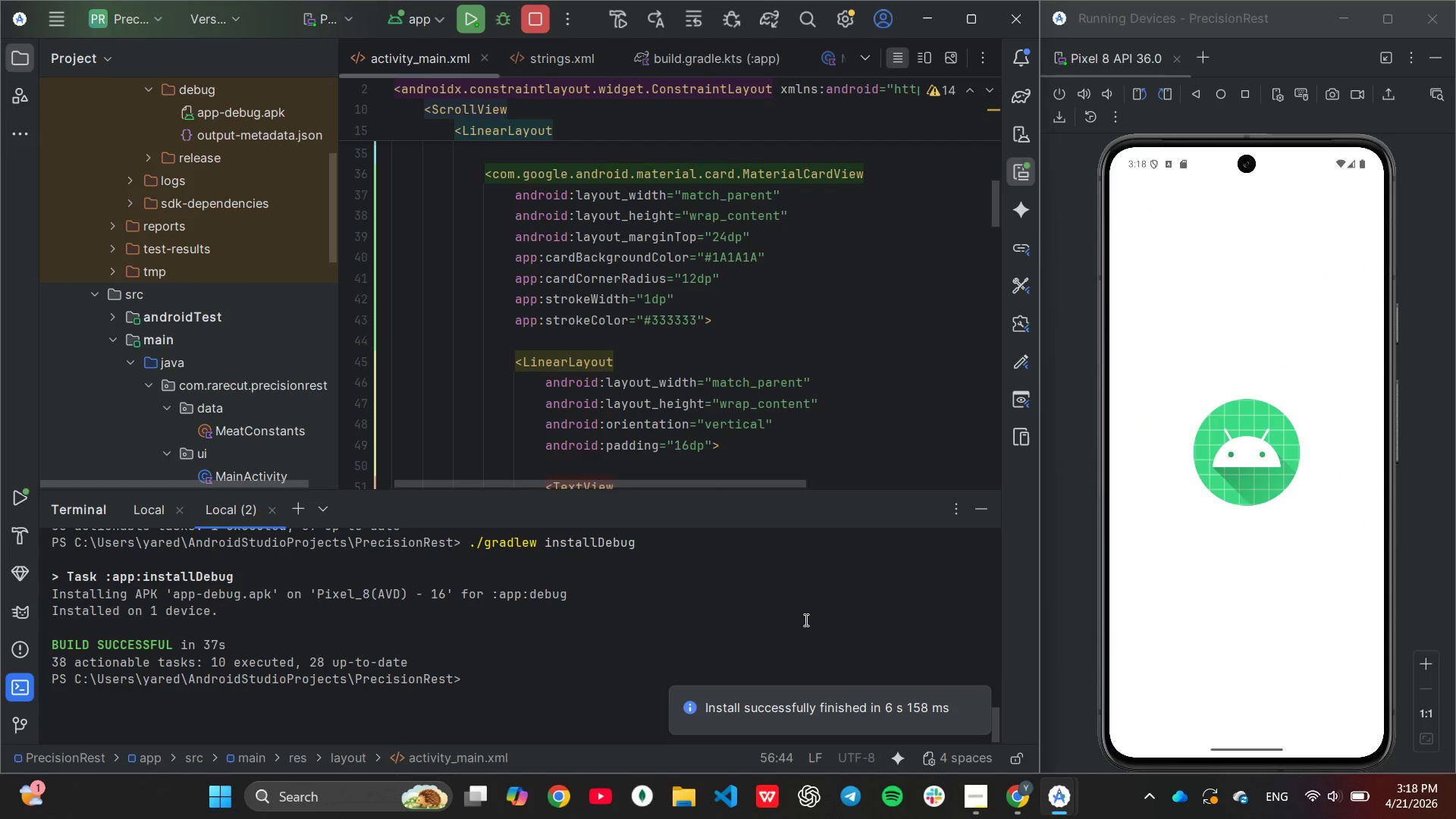 
wait(19.41)
 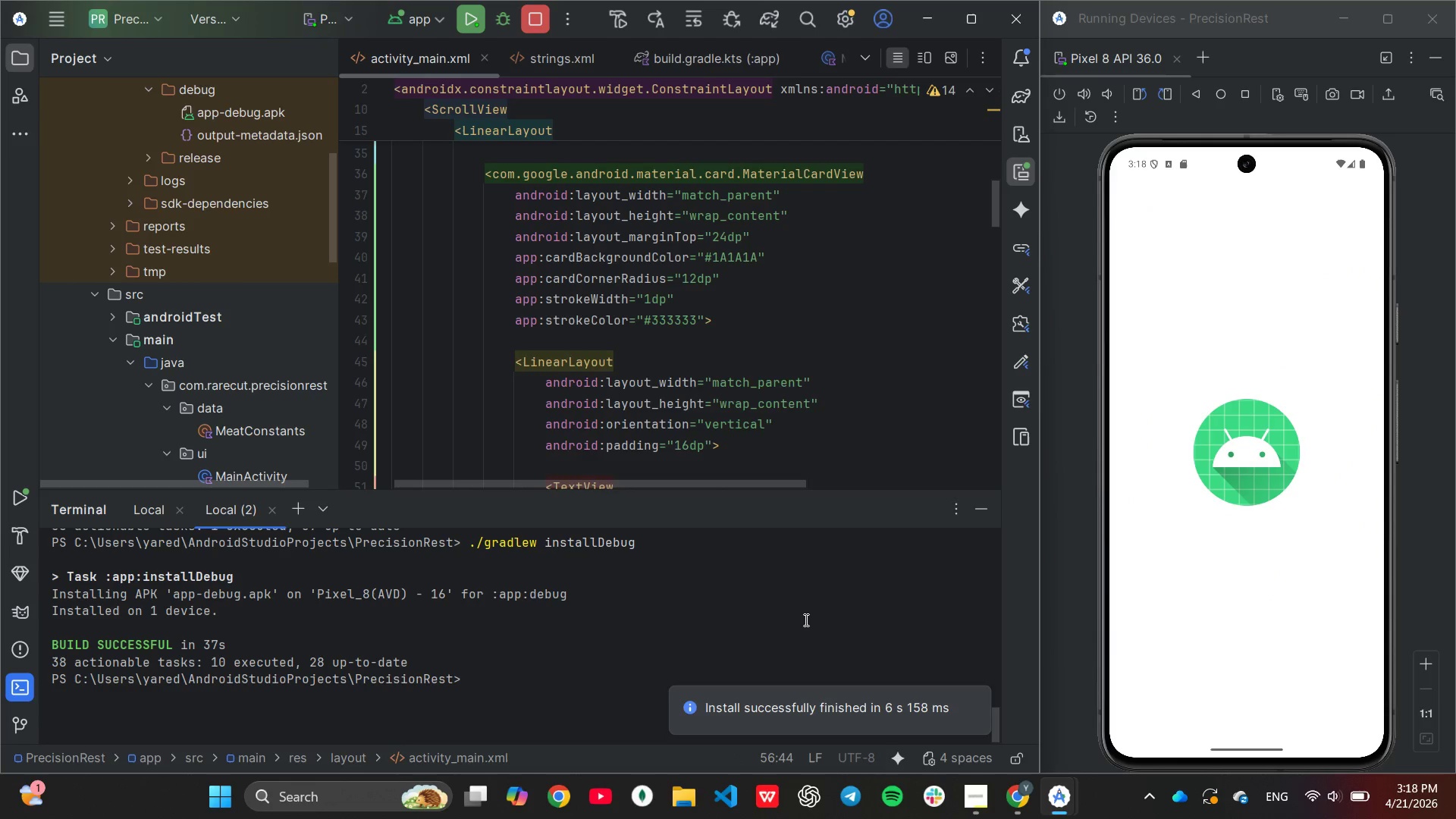 
left_click_drag(start_coordinate=[1254, 569], to_coordinate=[1262, 570])
 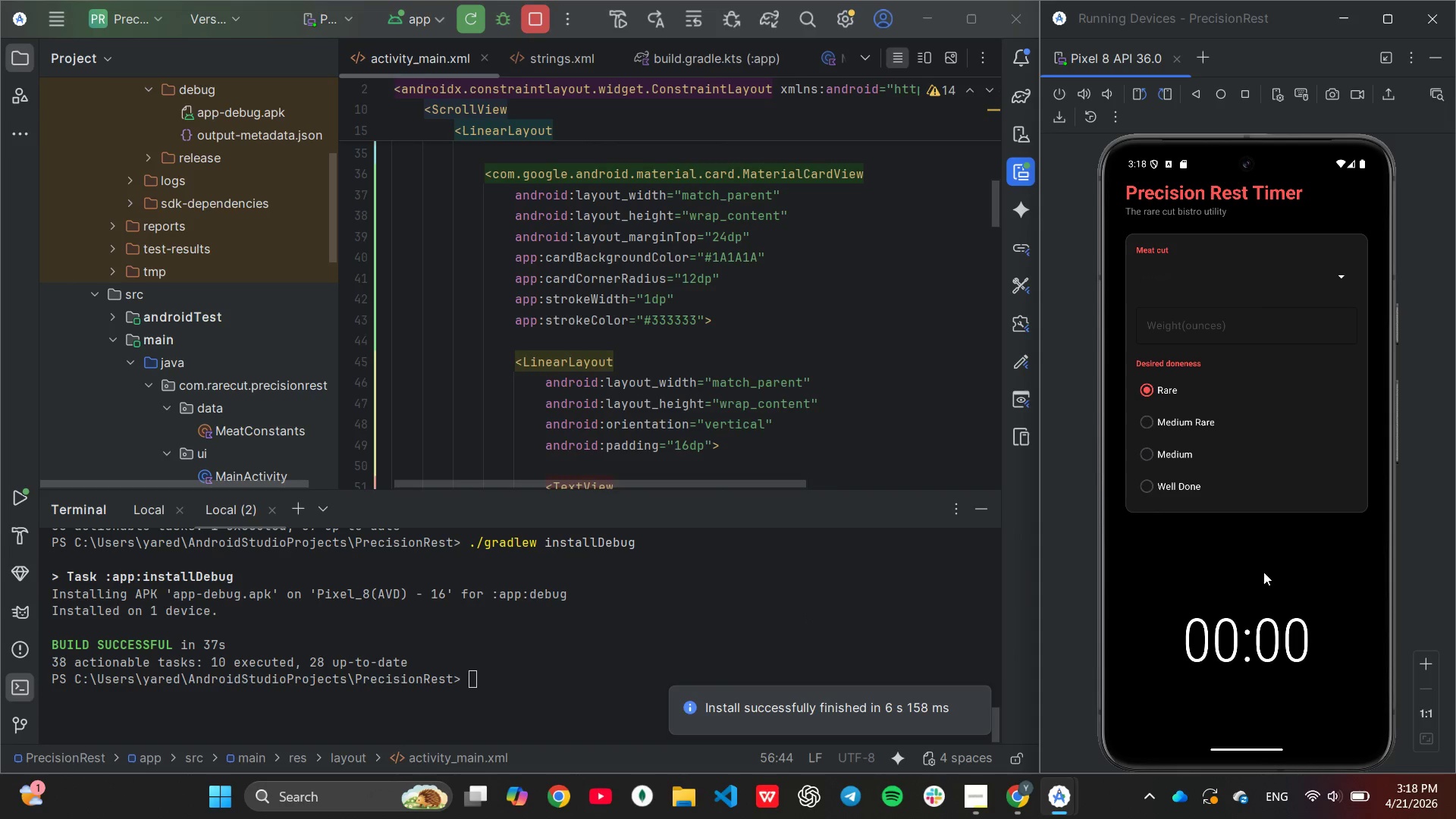 
scroll: coordinate [1263, 573], scroll_direction: down, amount: 1.0
 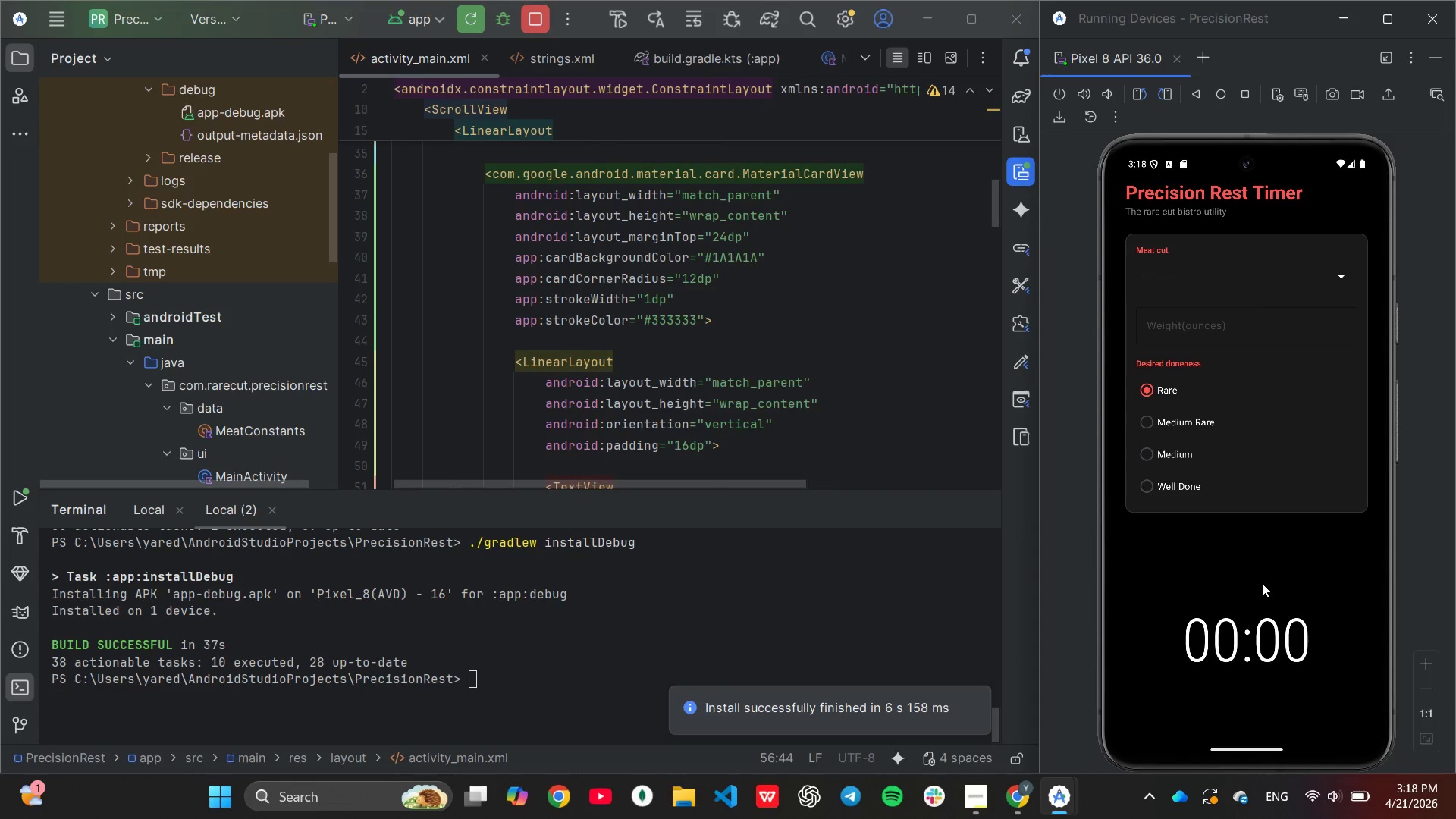 
left_click_drag(start_coordinate=[1261, 584], to_coordinate=[1243, 462])
 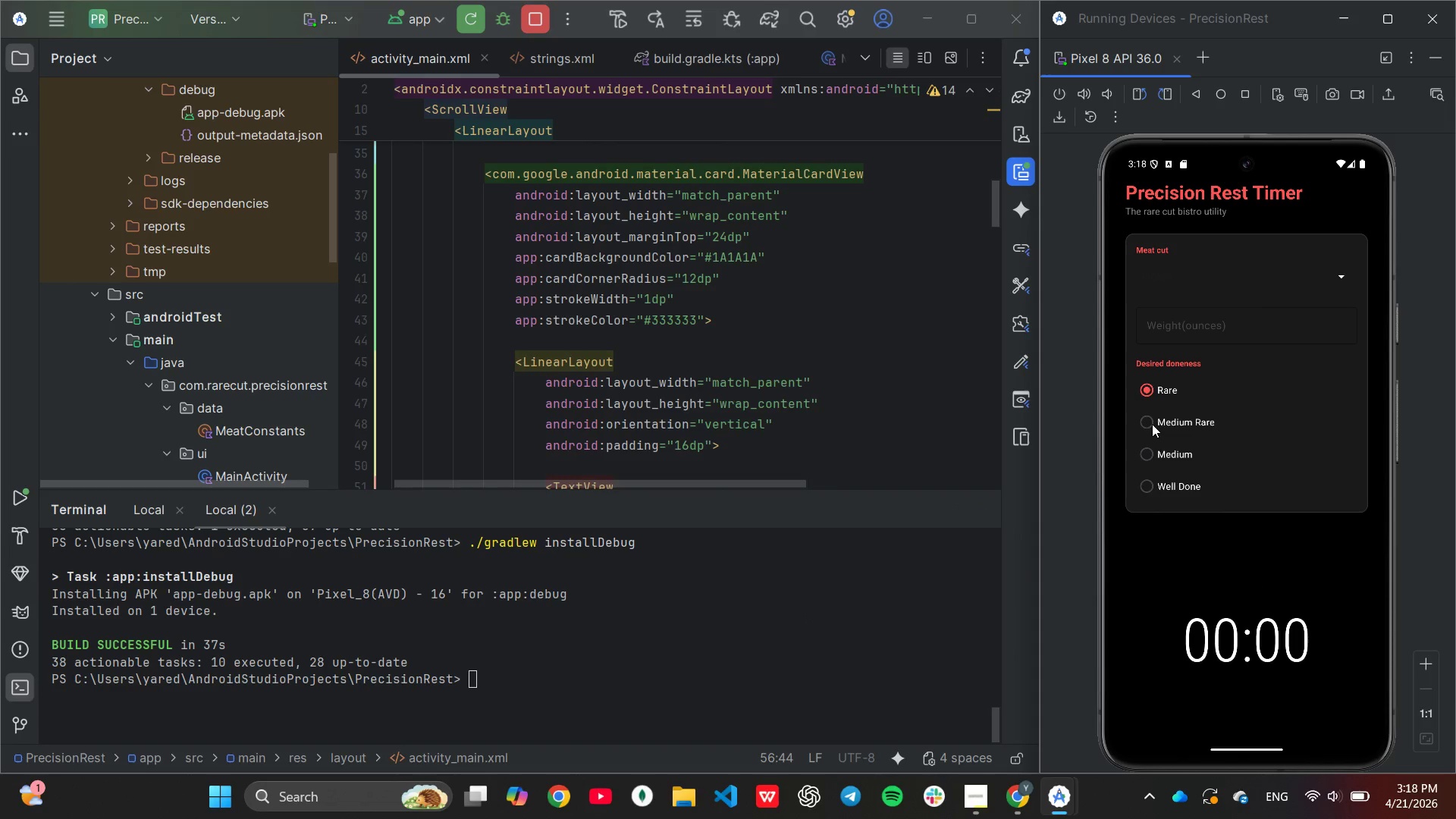 
left_click([1150, 422])
 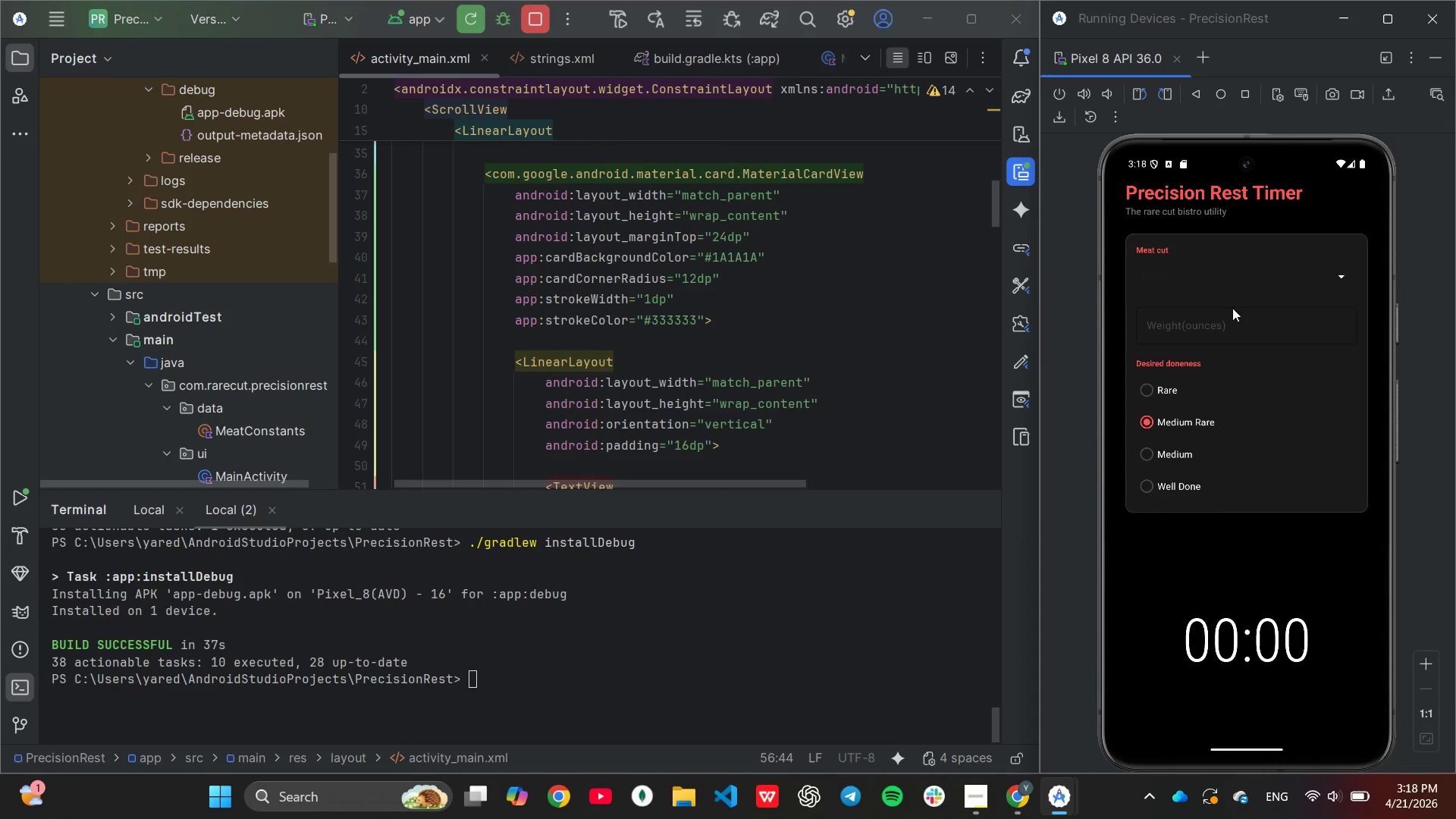 
left_click([1340, 273])
 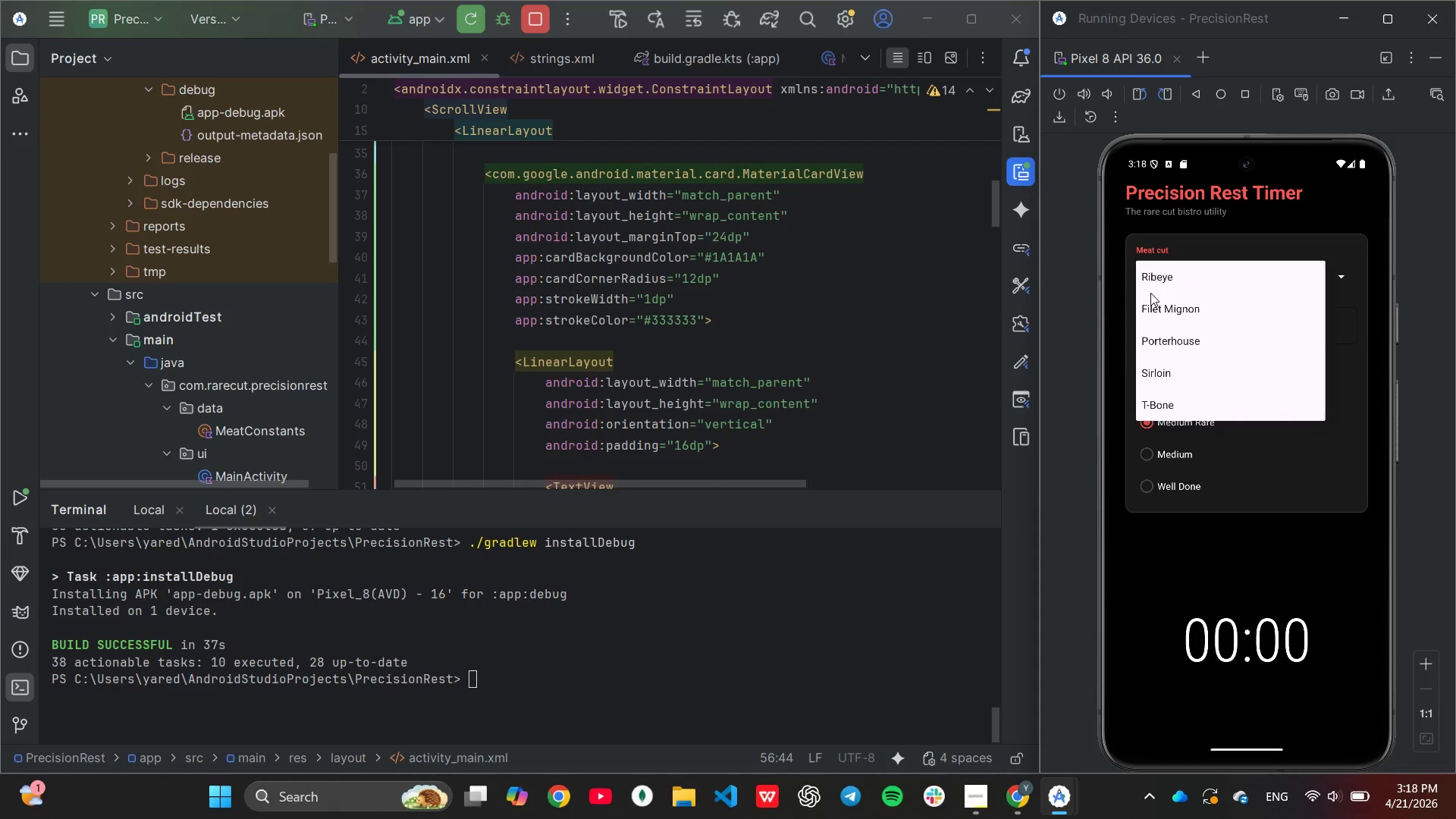 
left_click([1156, 309])
 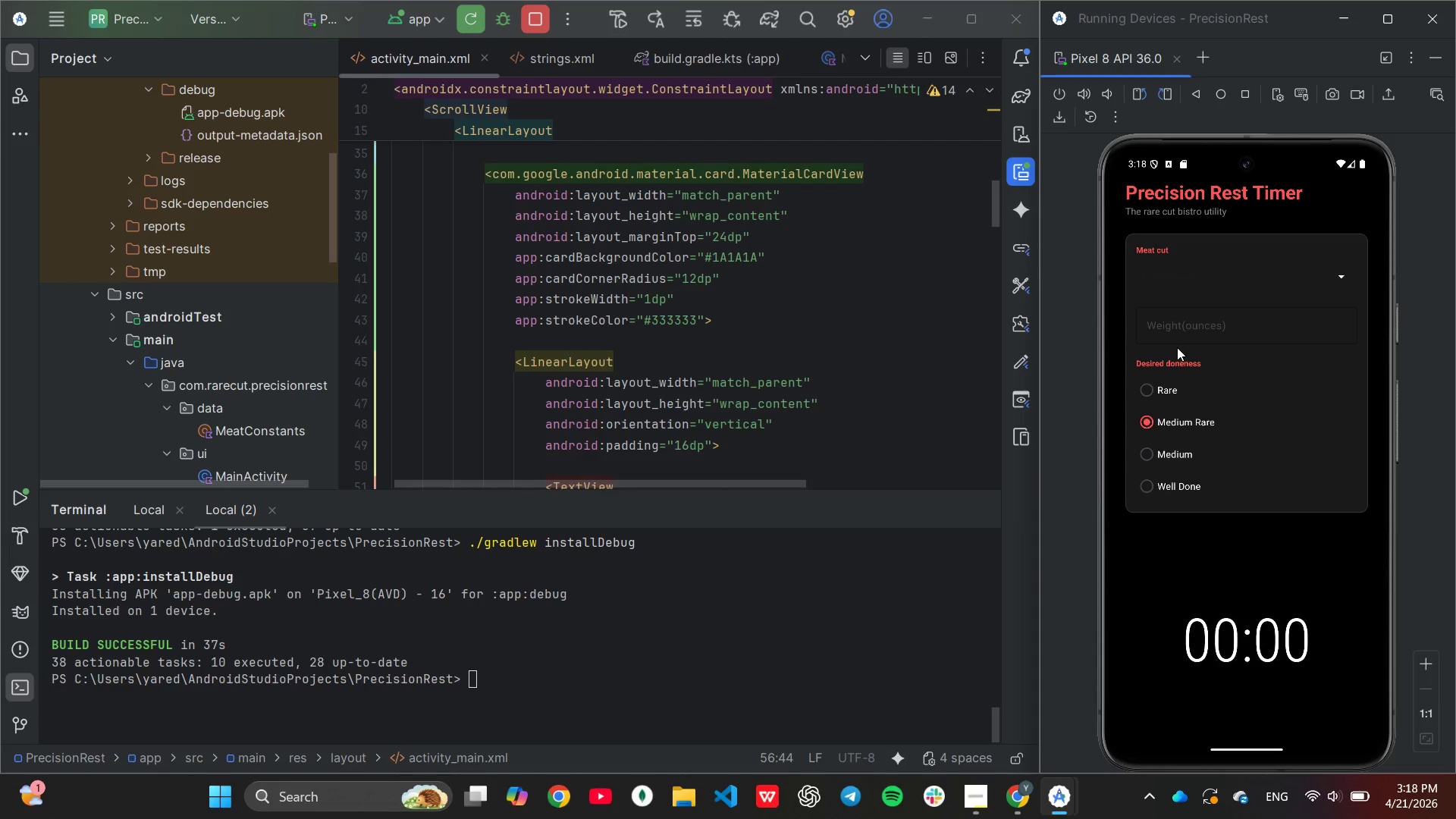 
left_click([1176, 334])
 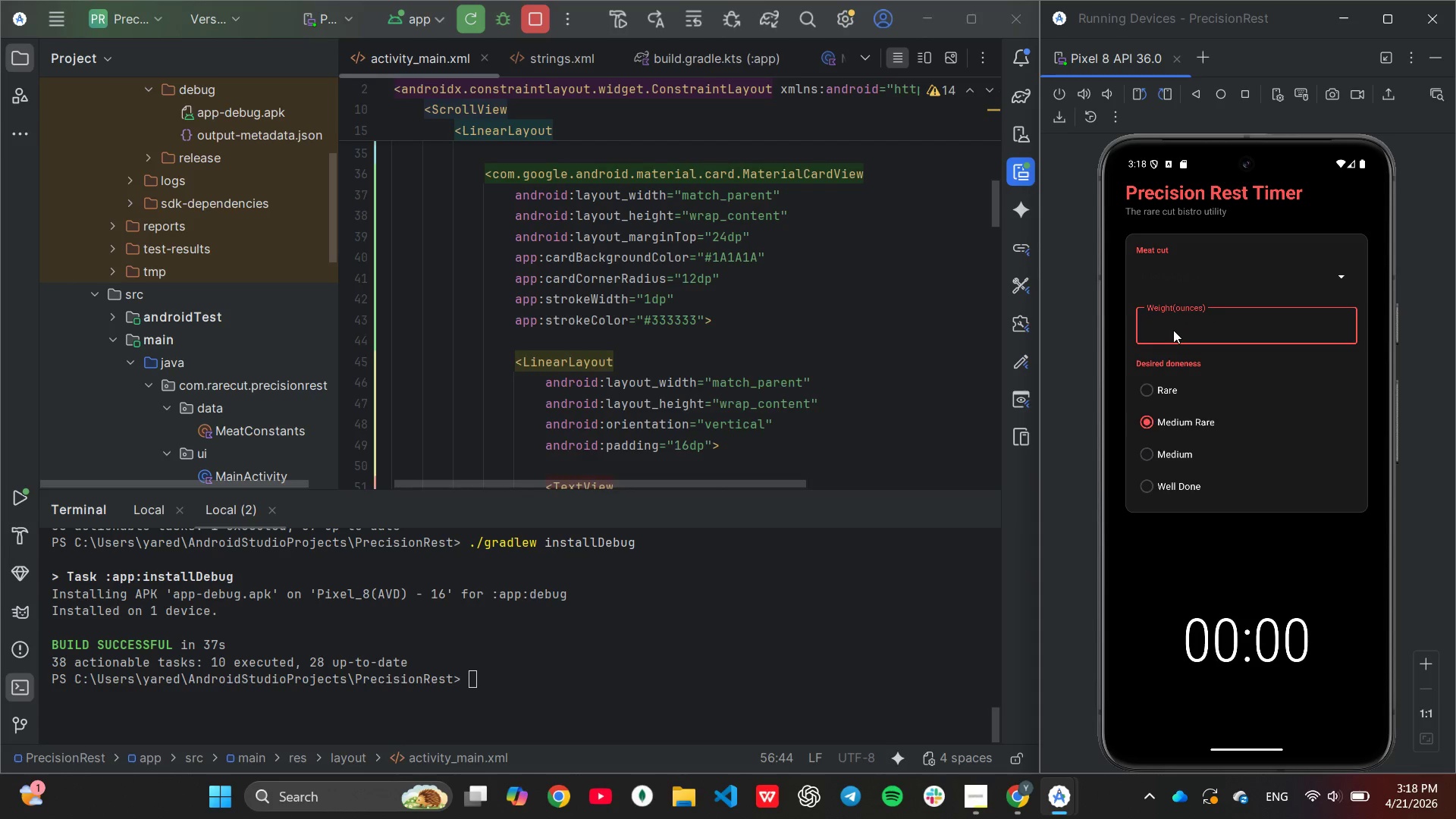 
key(3)
 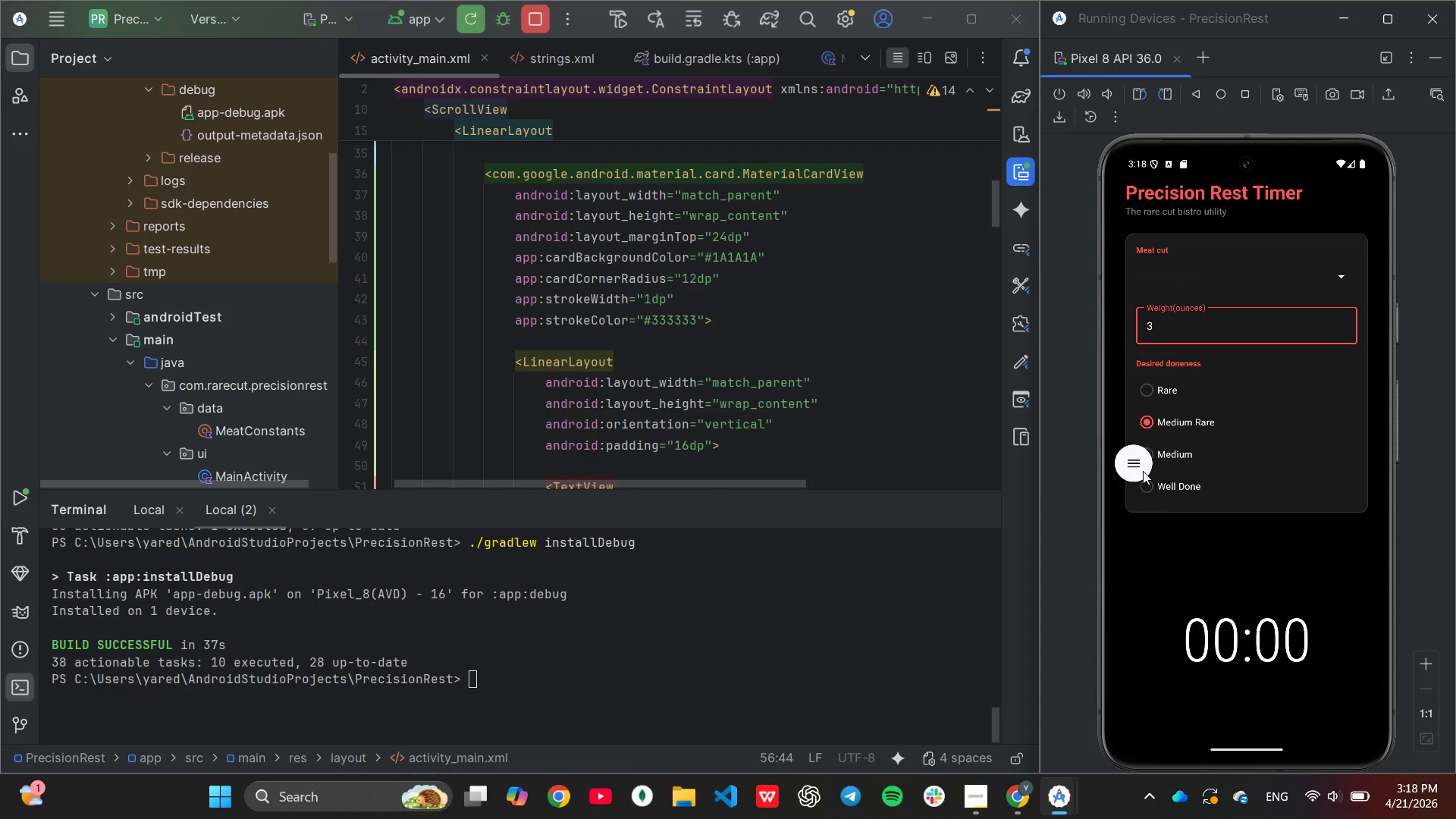 
wait(5.92)
 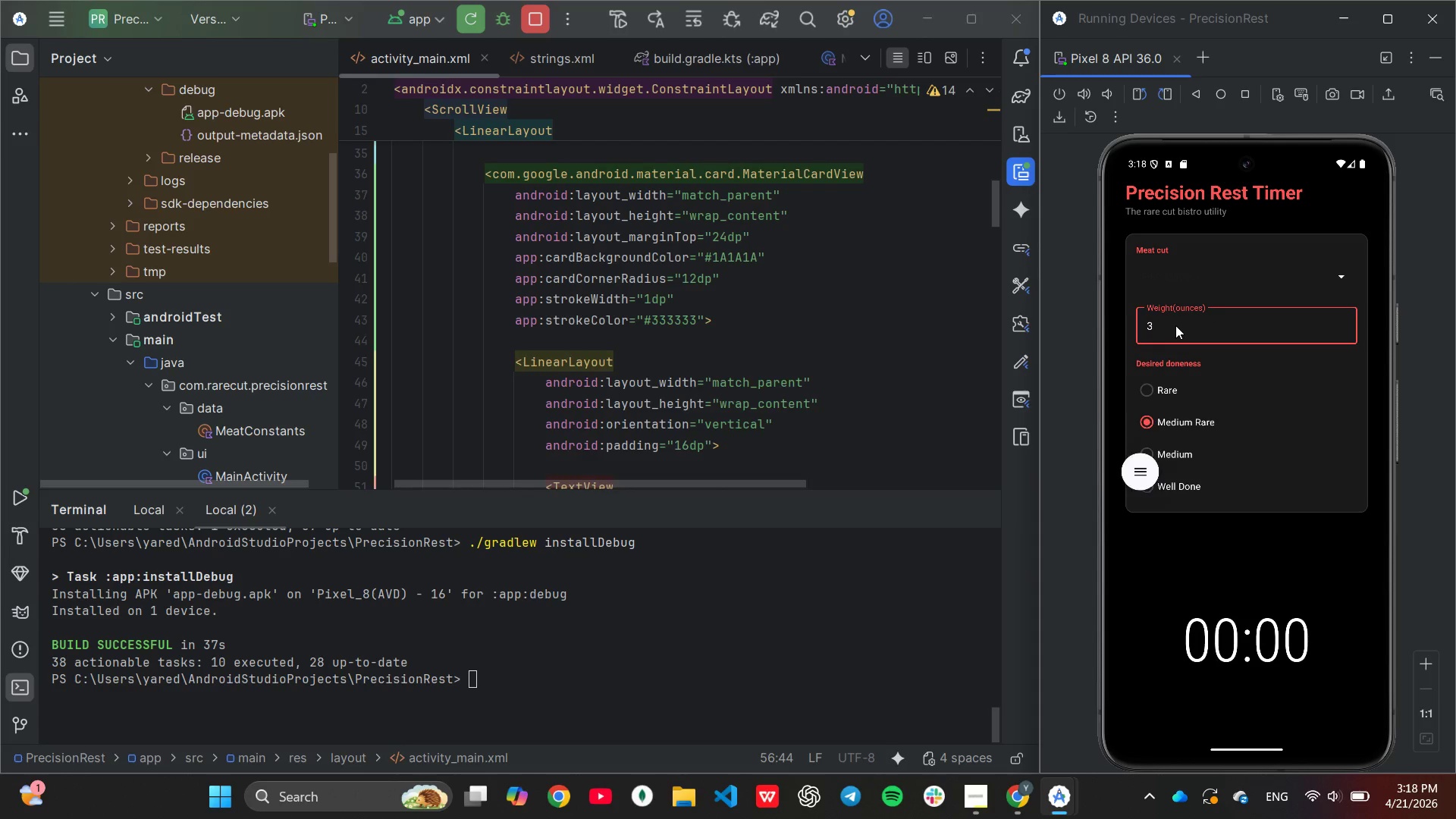 
scroll: coordinate [1285, 560], scroll_direction: down, amount: 2.0
 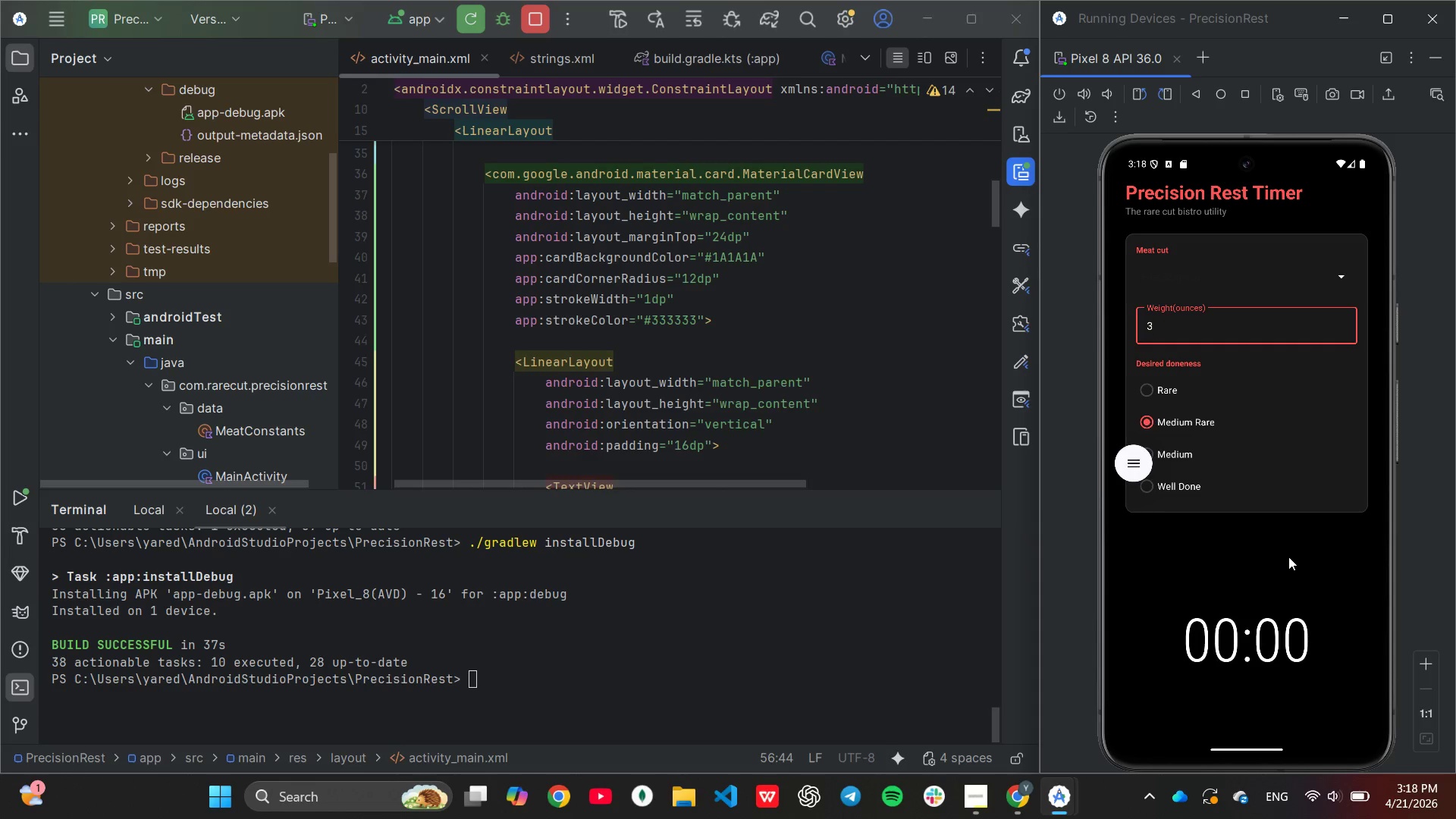 
scroll: coordinate [1301, 558], scroll_direction: none, amount: 0.0
 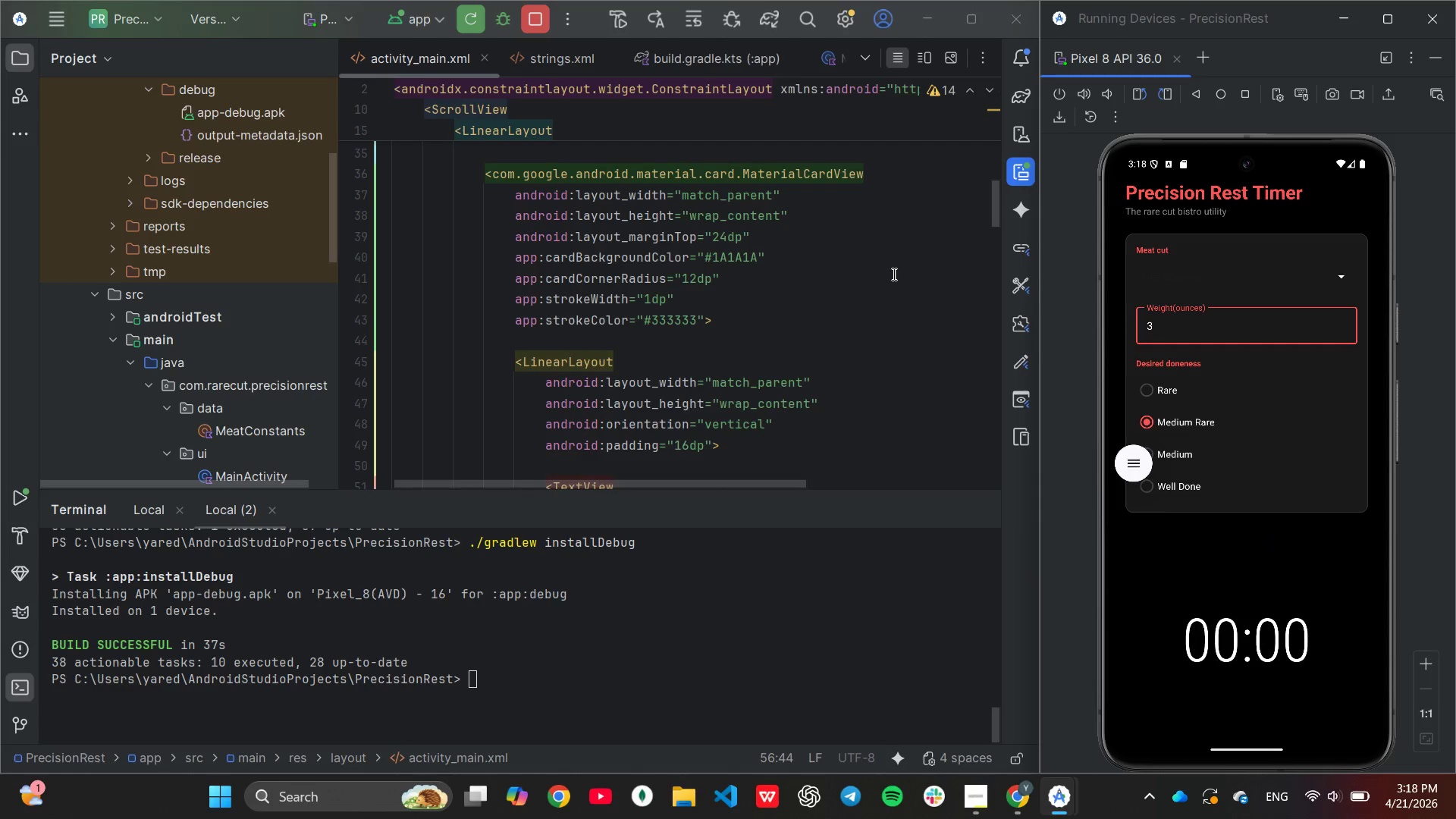 
scroll: coordinate [873, 270], scroll_direction: up, amount: 3.0
 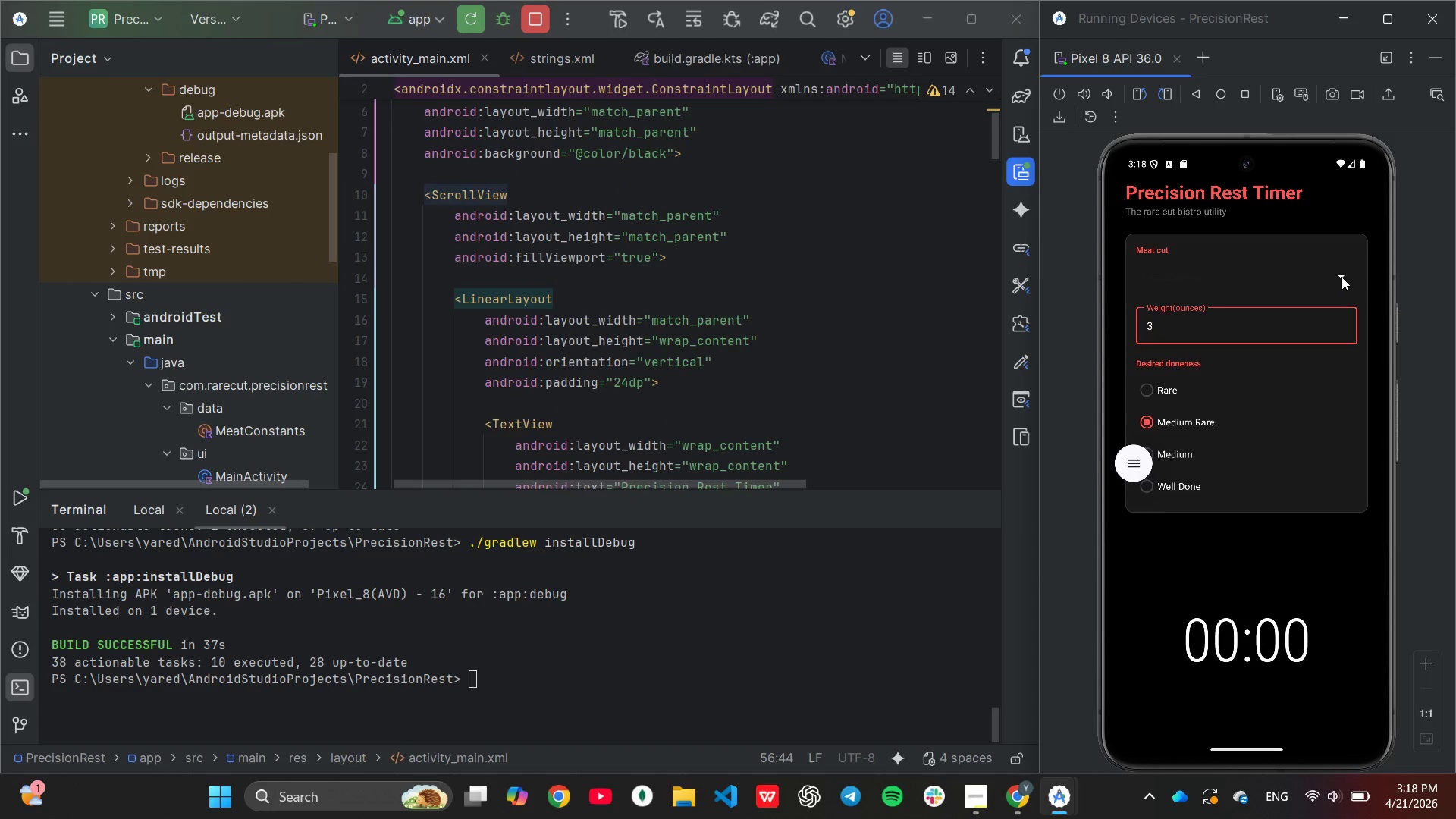 
left_click([1197, 540])
 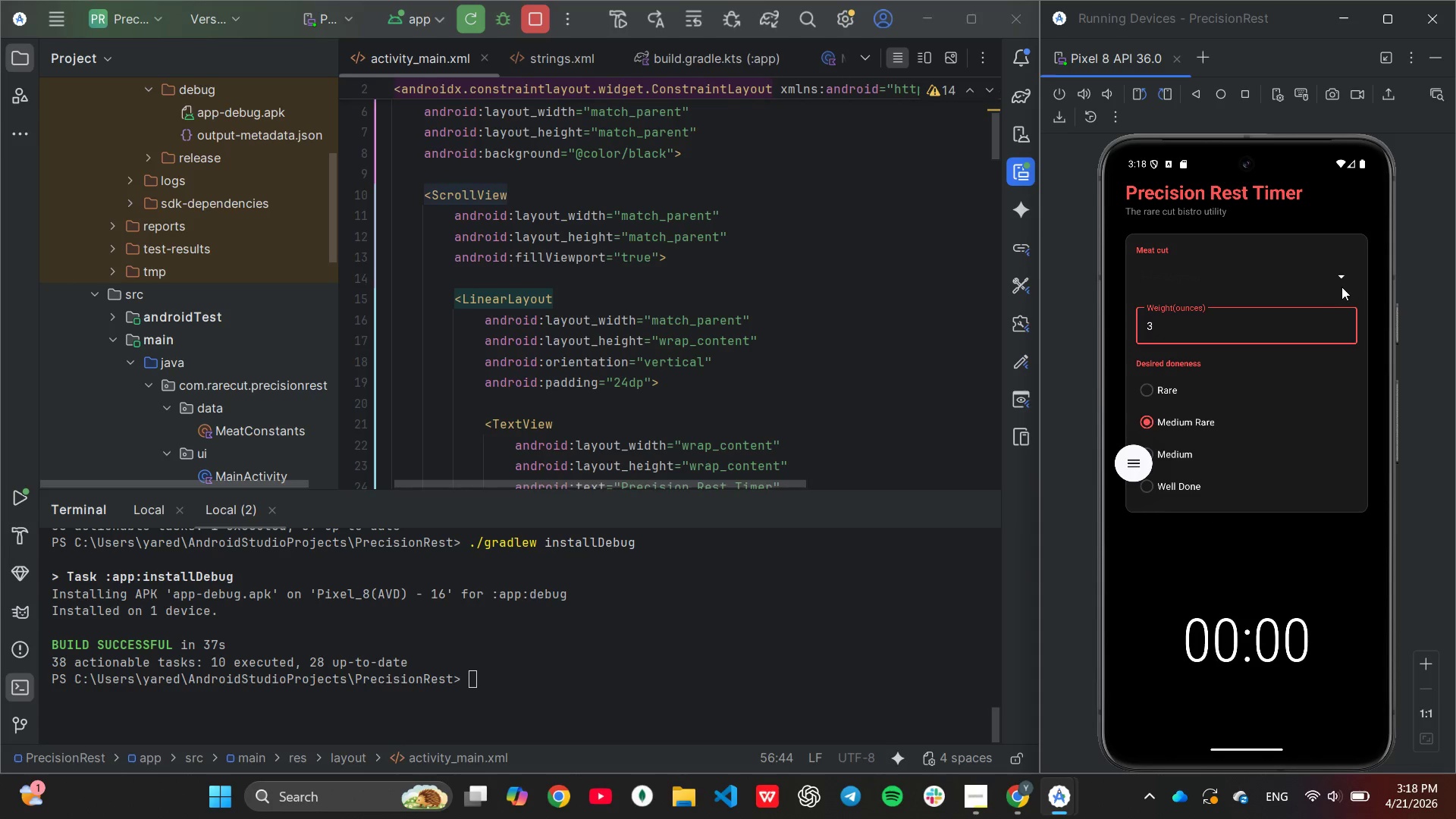 
left_click([1342, 278])
 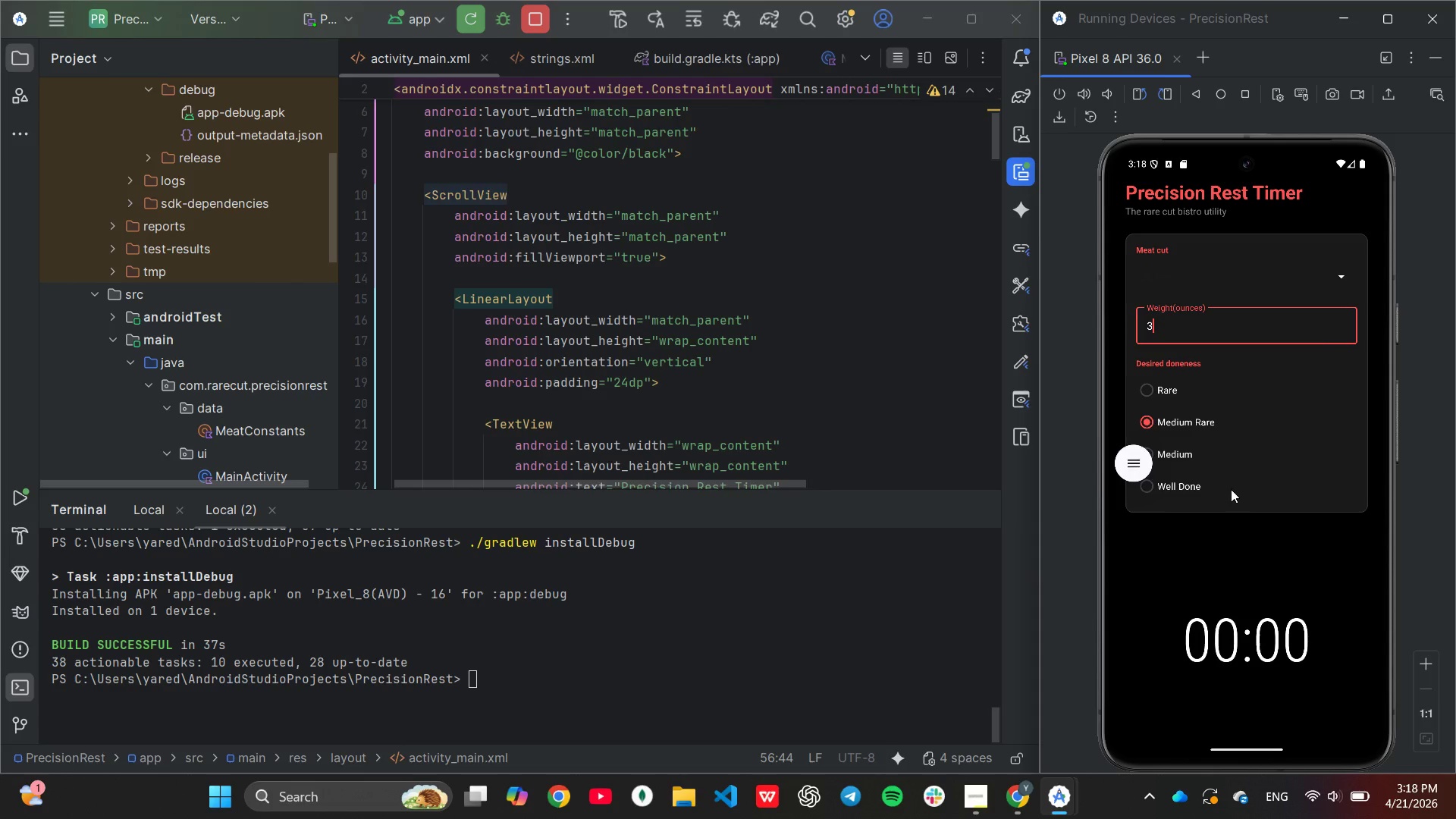 
wait(5.22)
 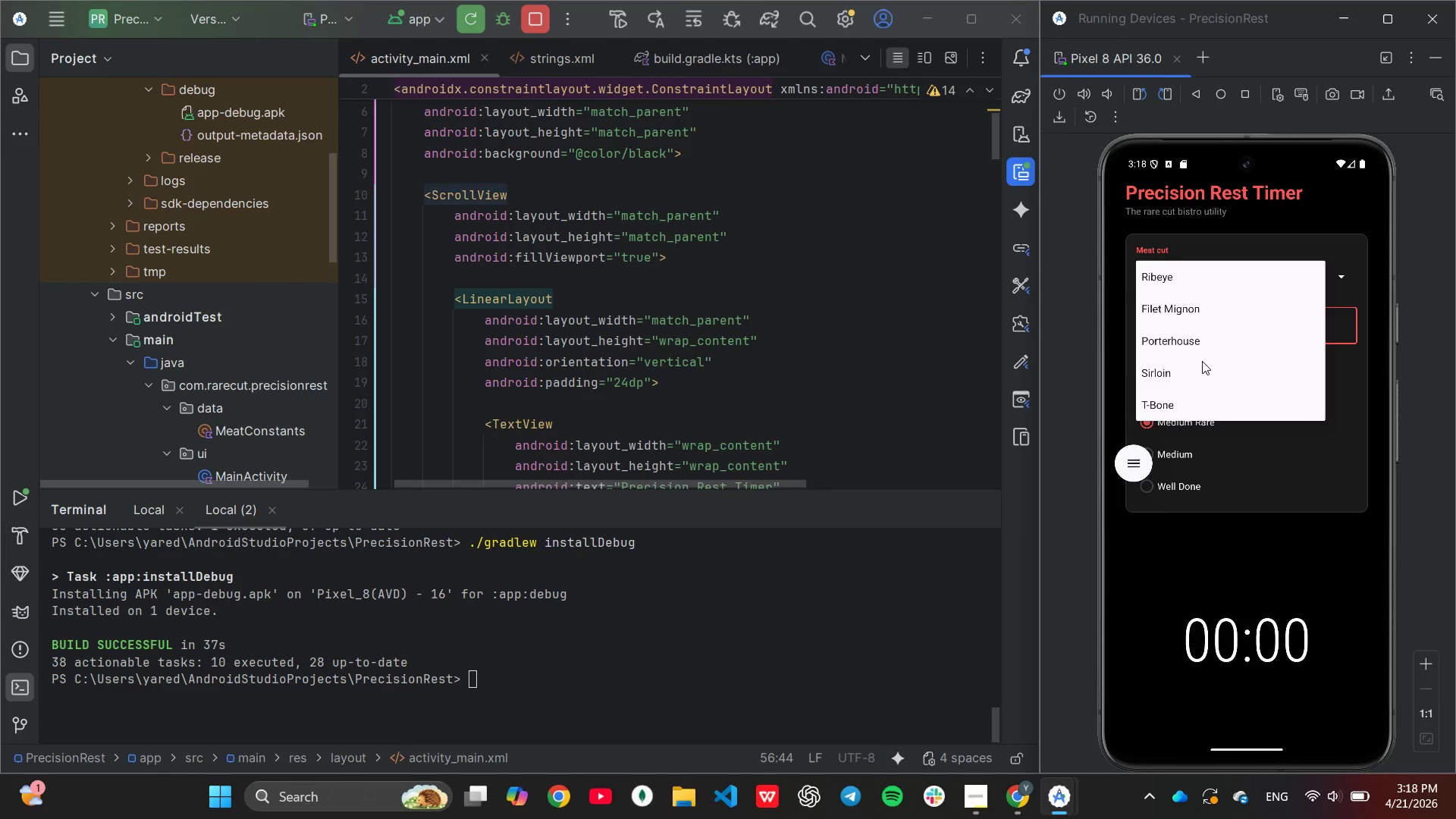 
left_click([1231, 532])
 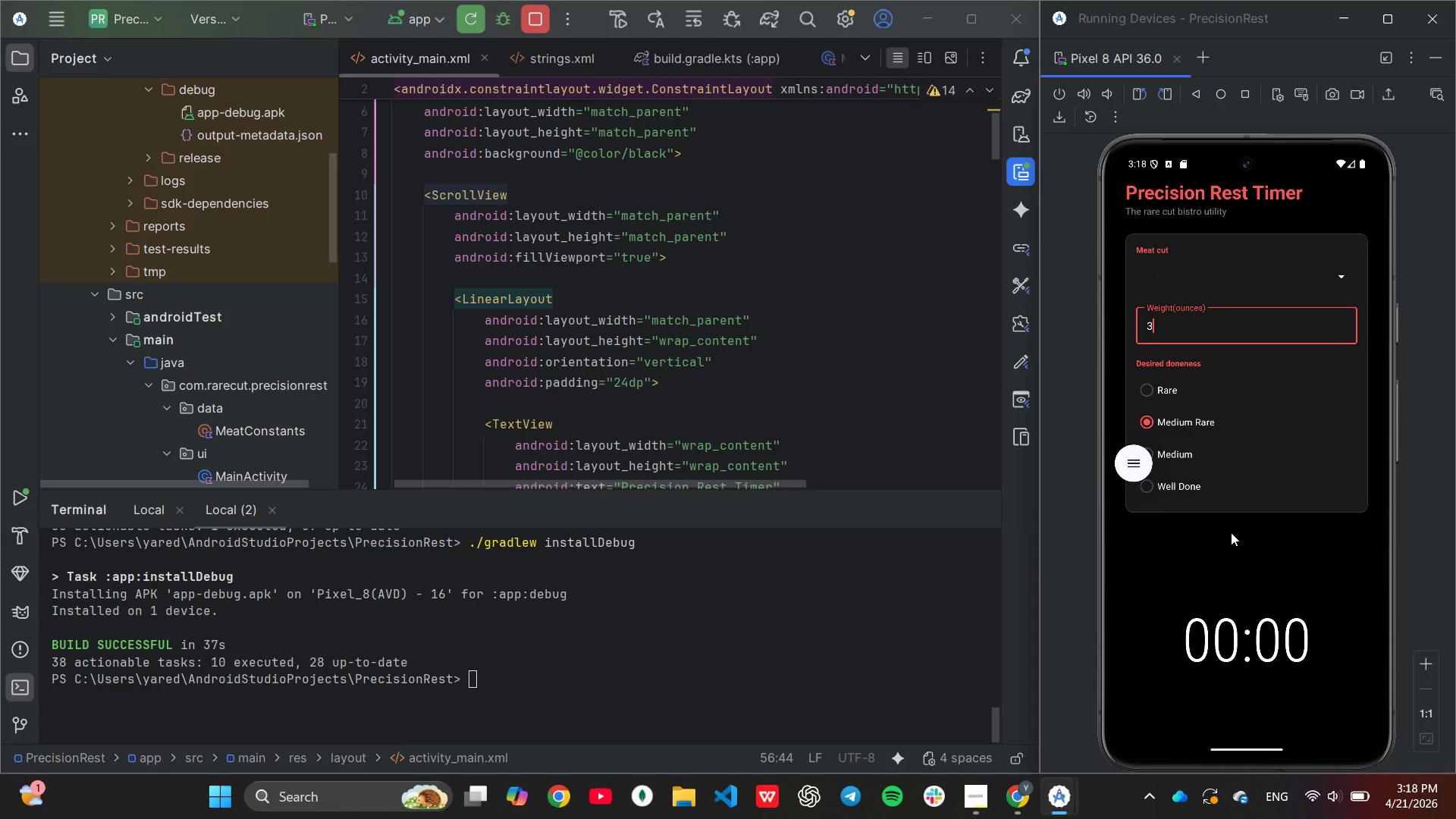 
scroll: coordinate [1231, 532], scroll_direction: down, amount: 2.0
 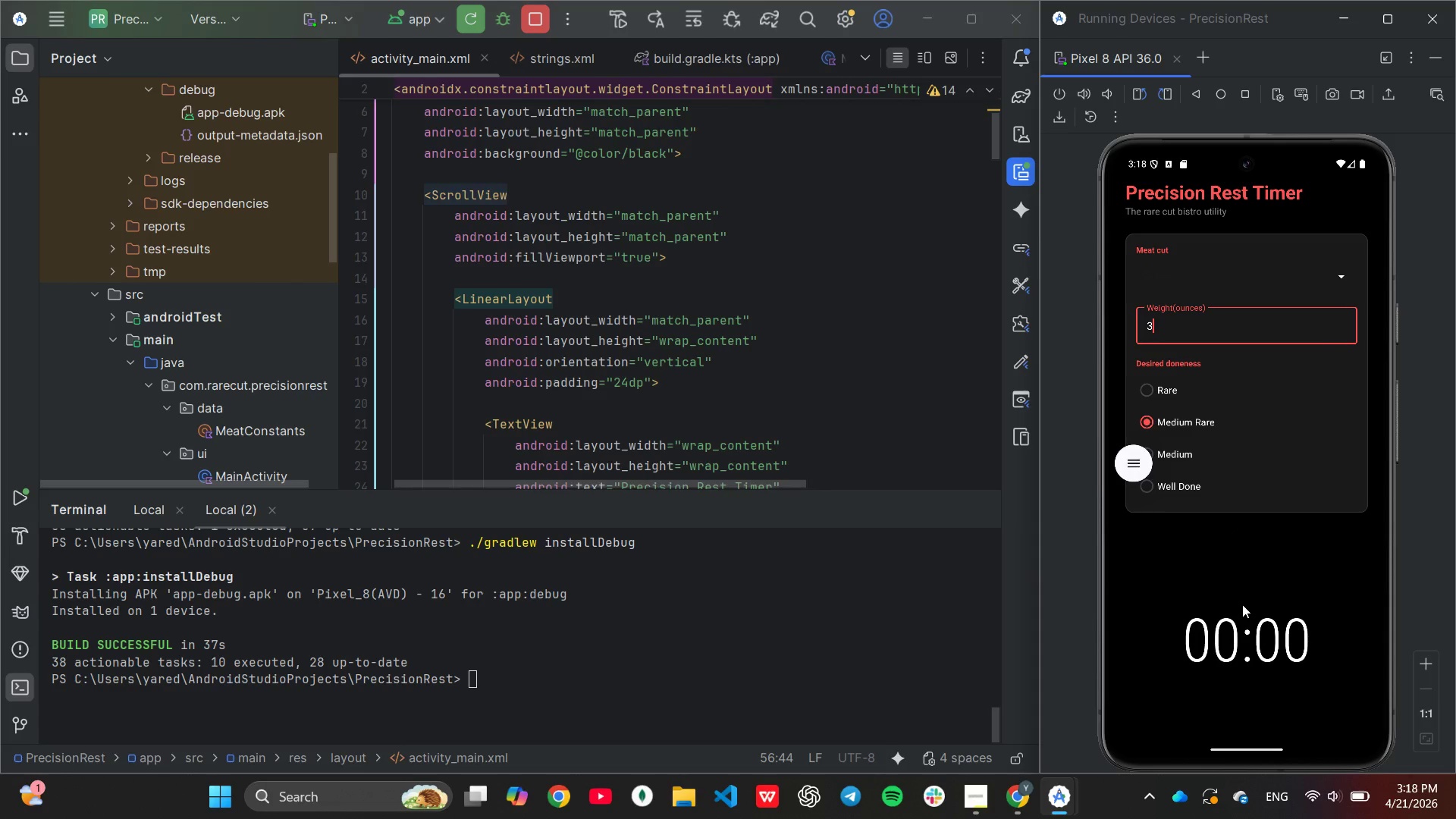 
double_click([1242, 604])
 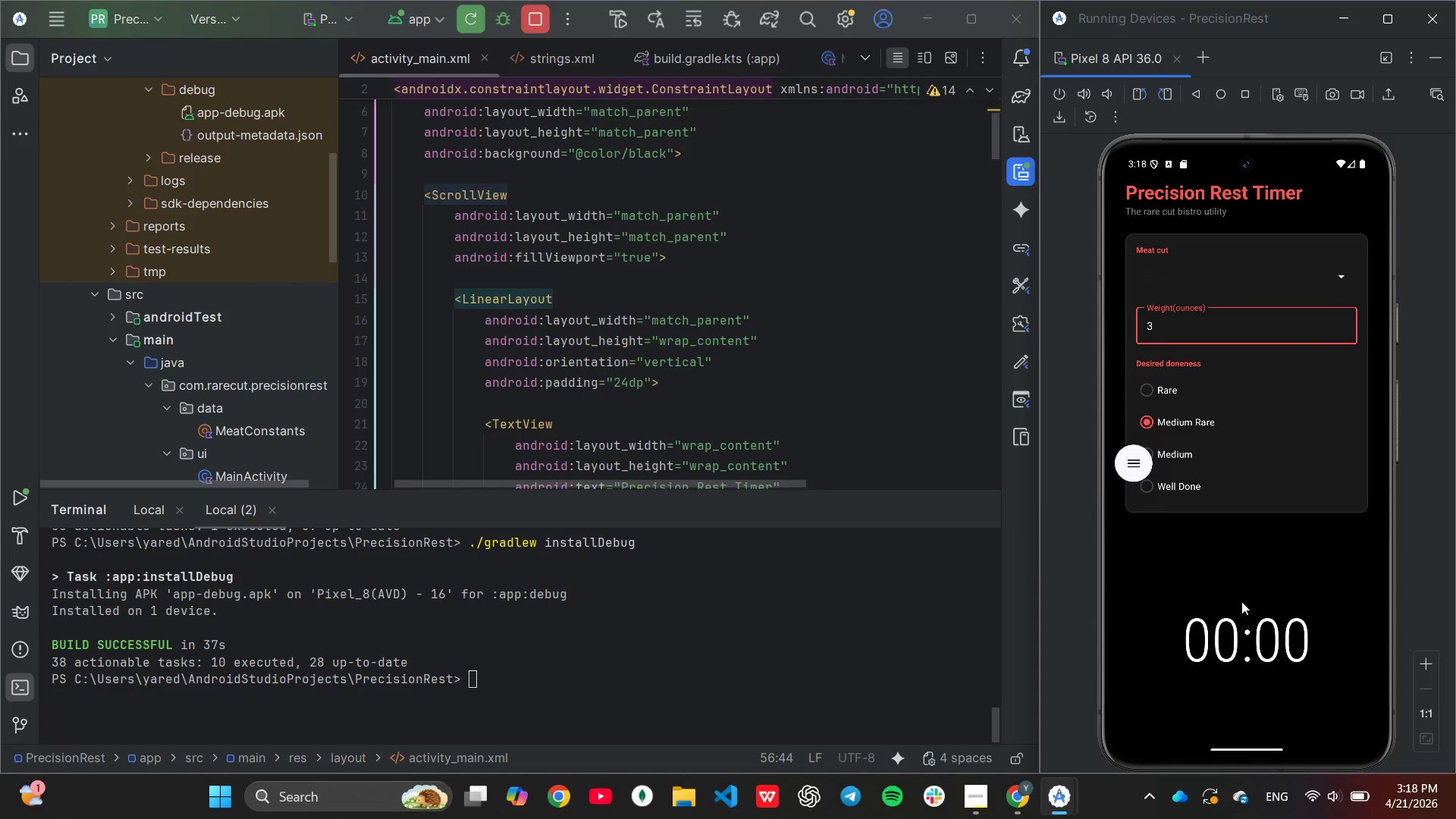 
key(Enter)
 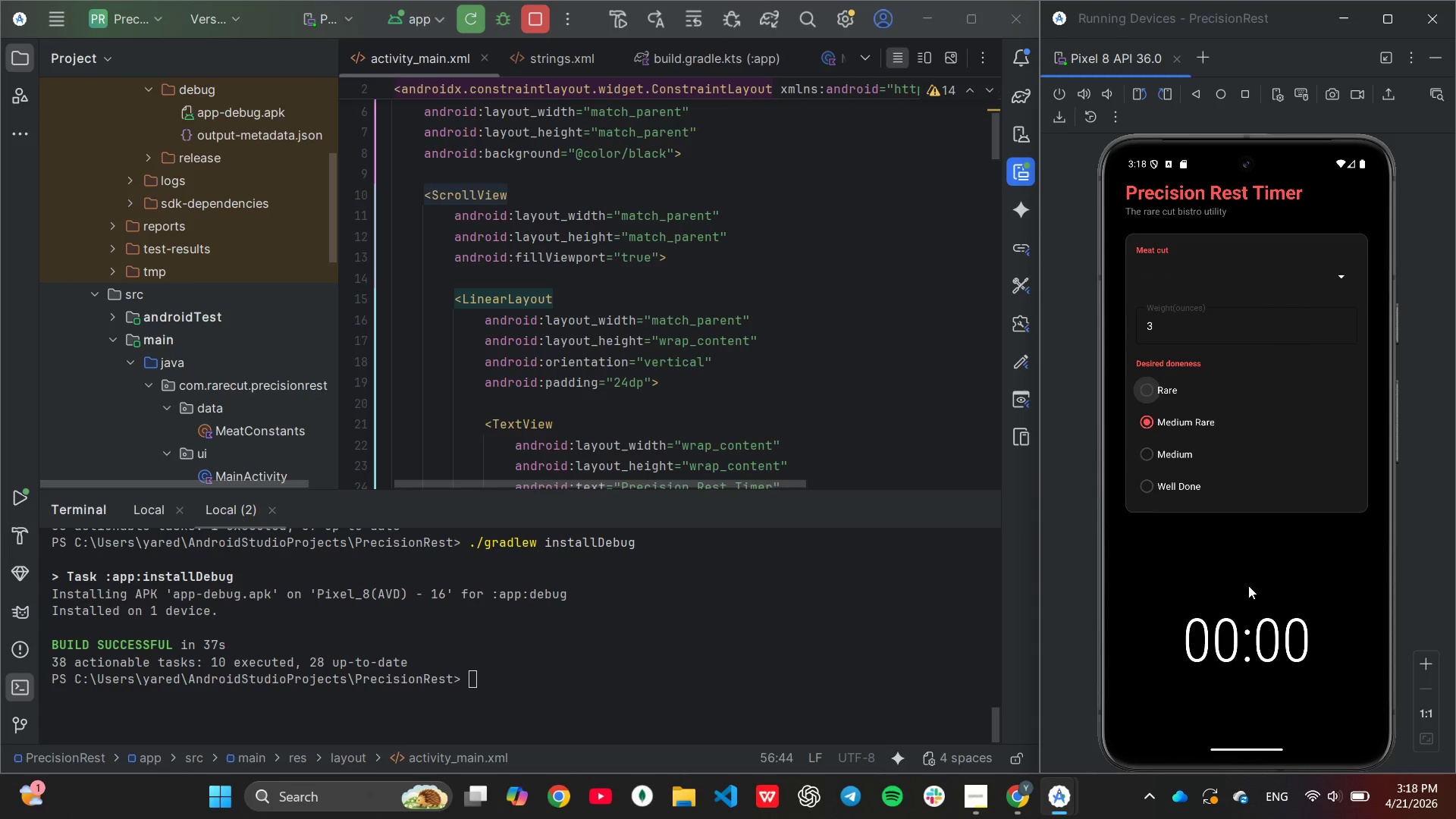 
scroll: coordinate [1249, 584], scroll_direction: down, amount: 2.0
 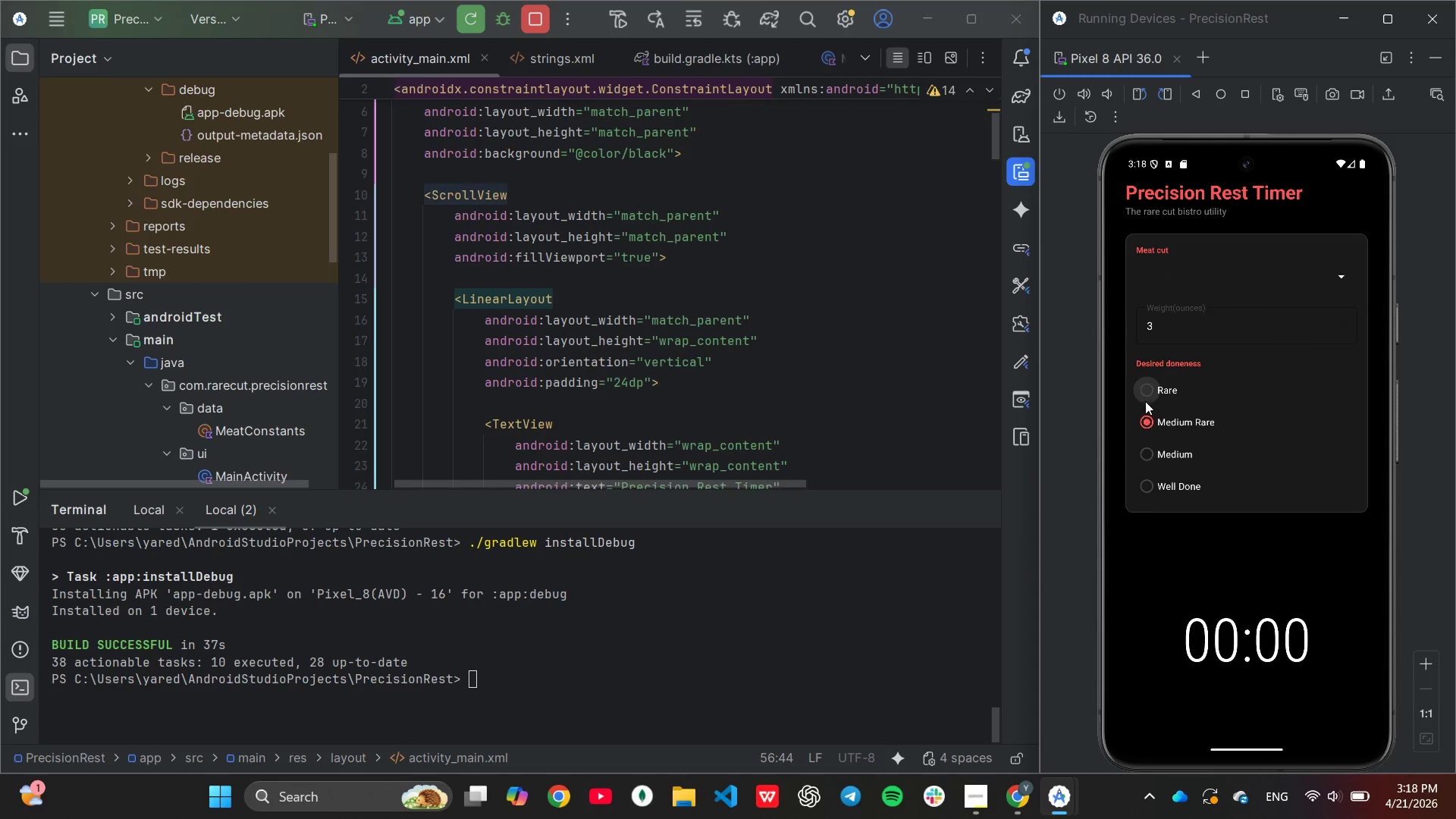 
left_click([1145, 397])
 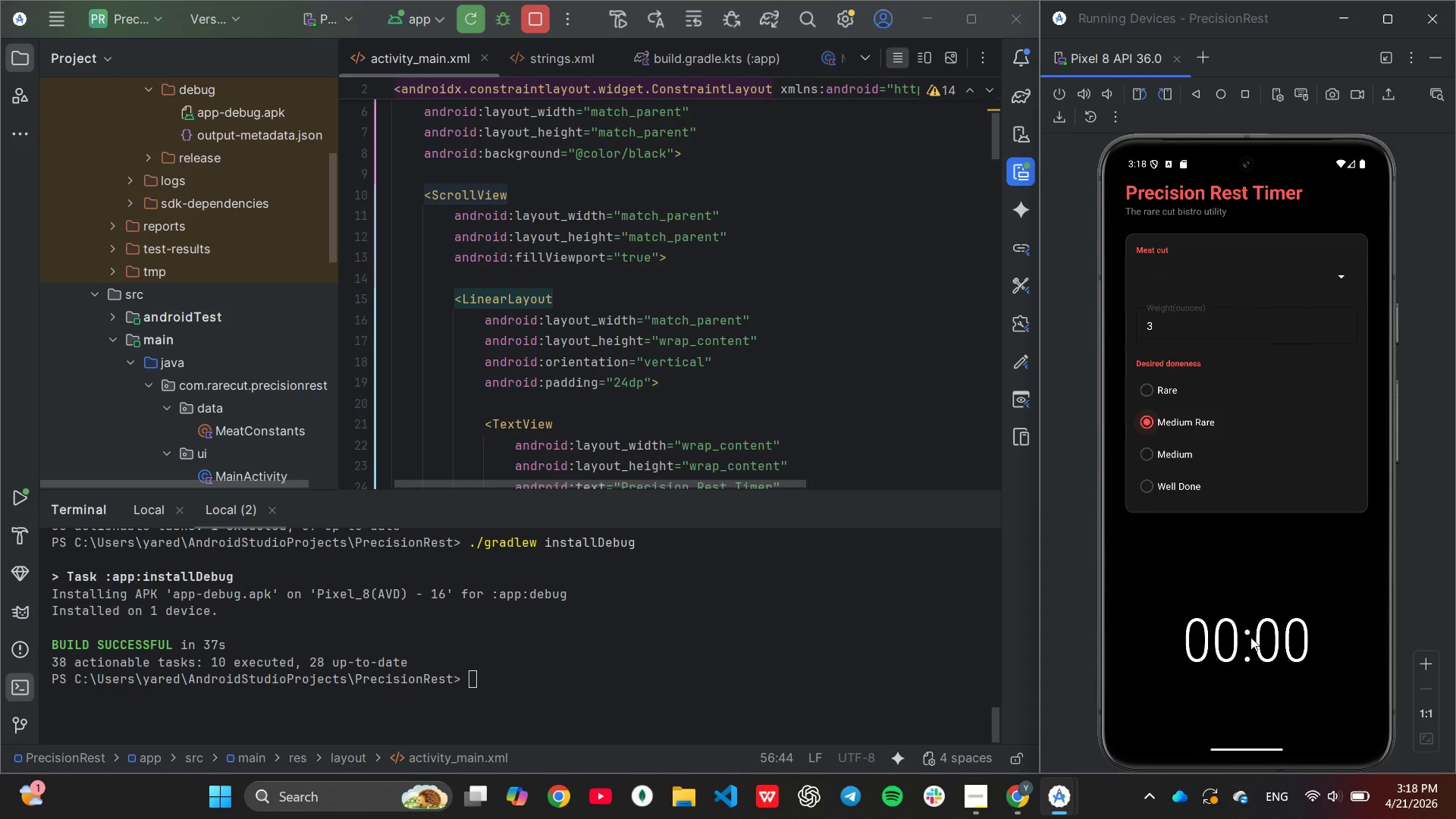 
left_click([1257, 612])
 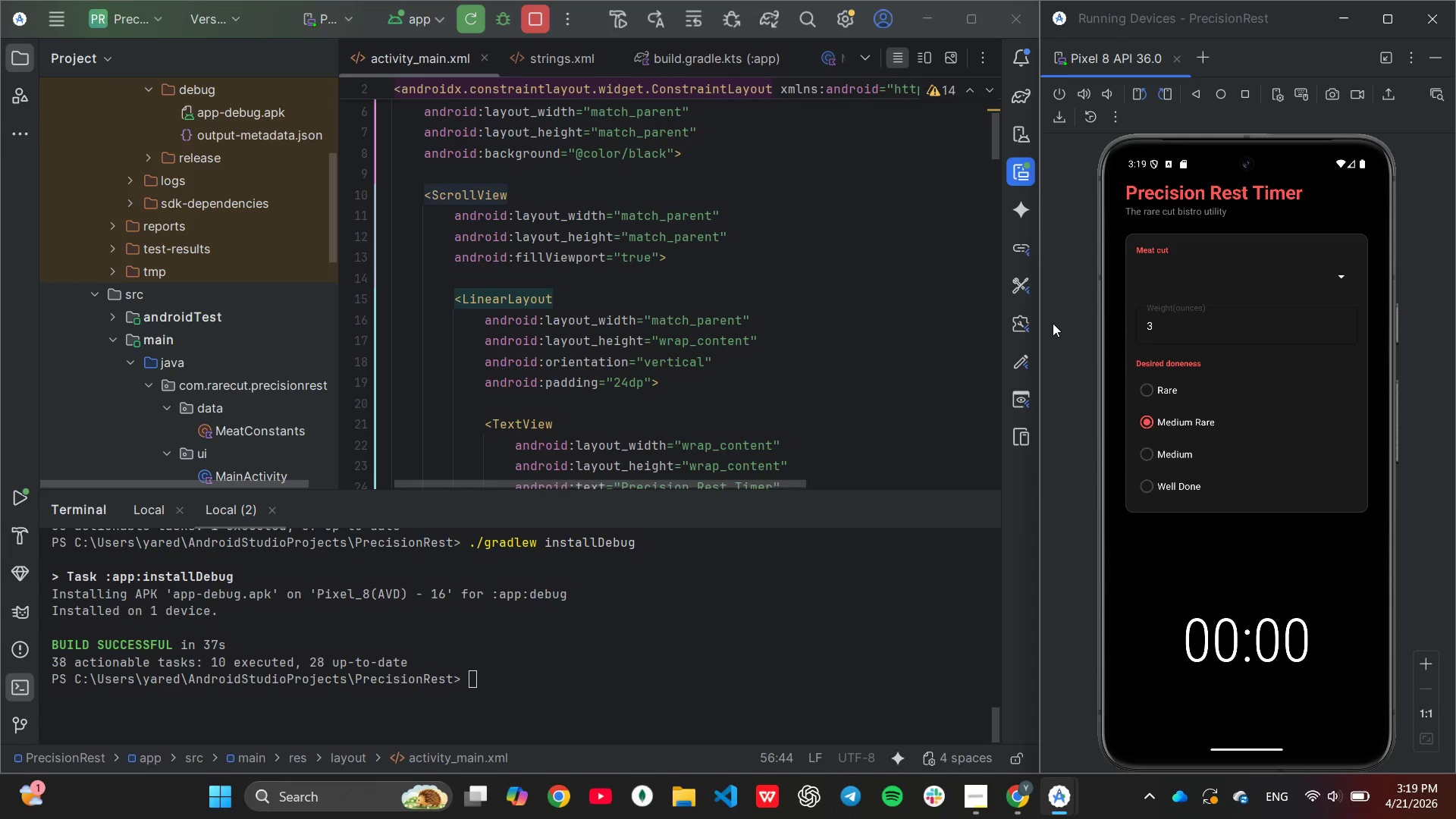 
wait(19.3)
 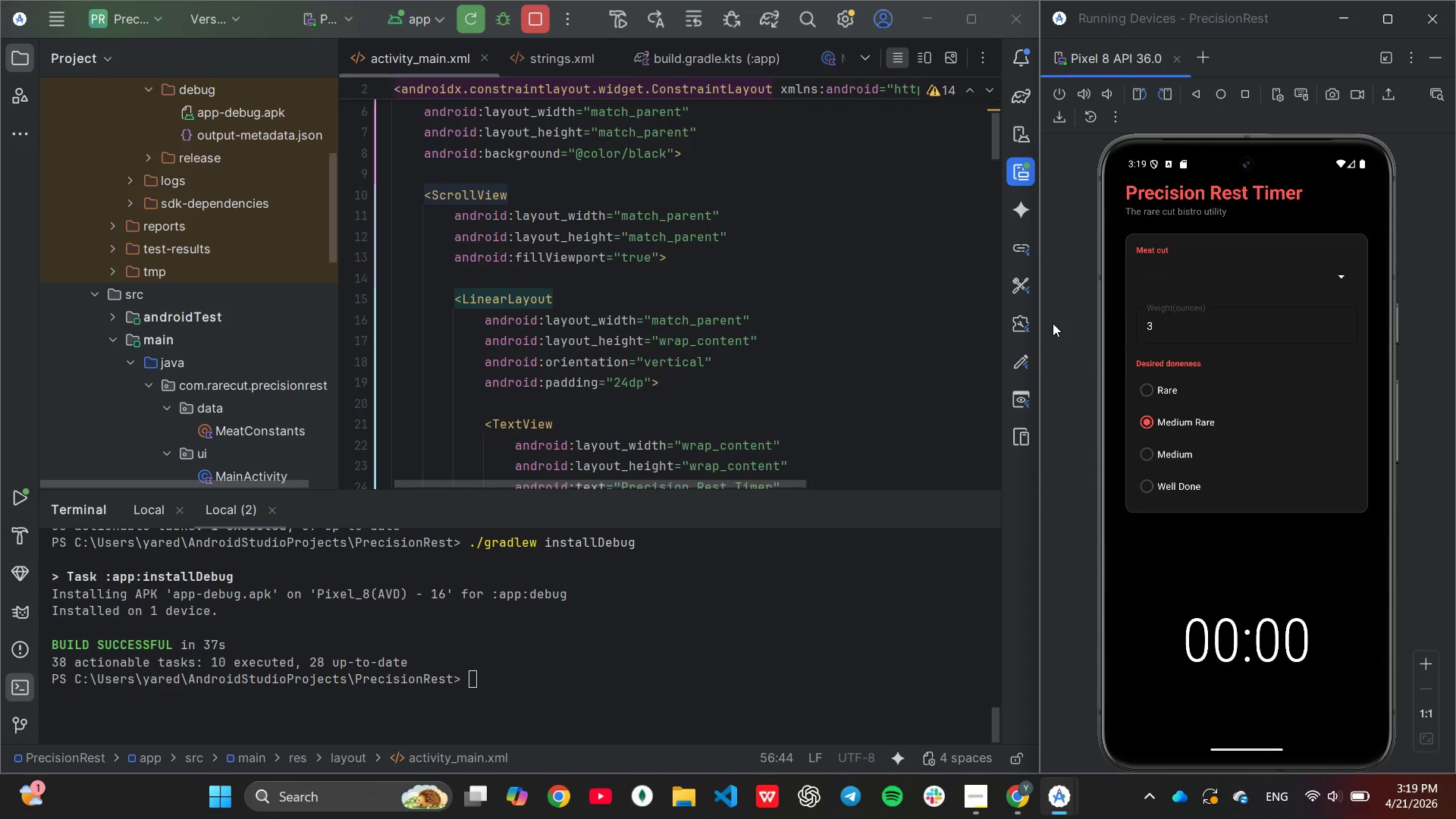 
scroll: coordinate [166, 384], scroll_direction: down, amount: 4.0
 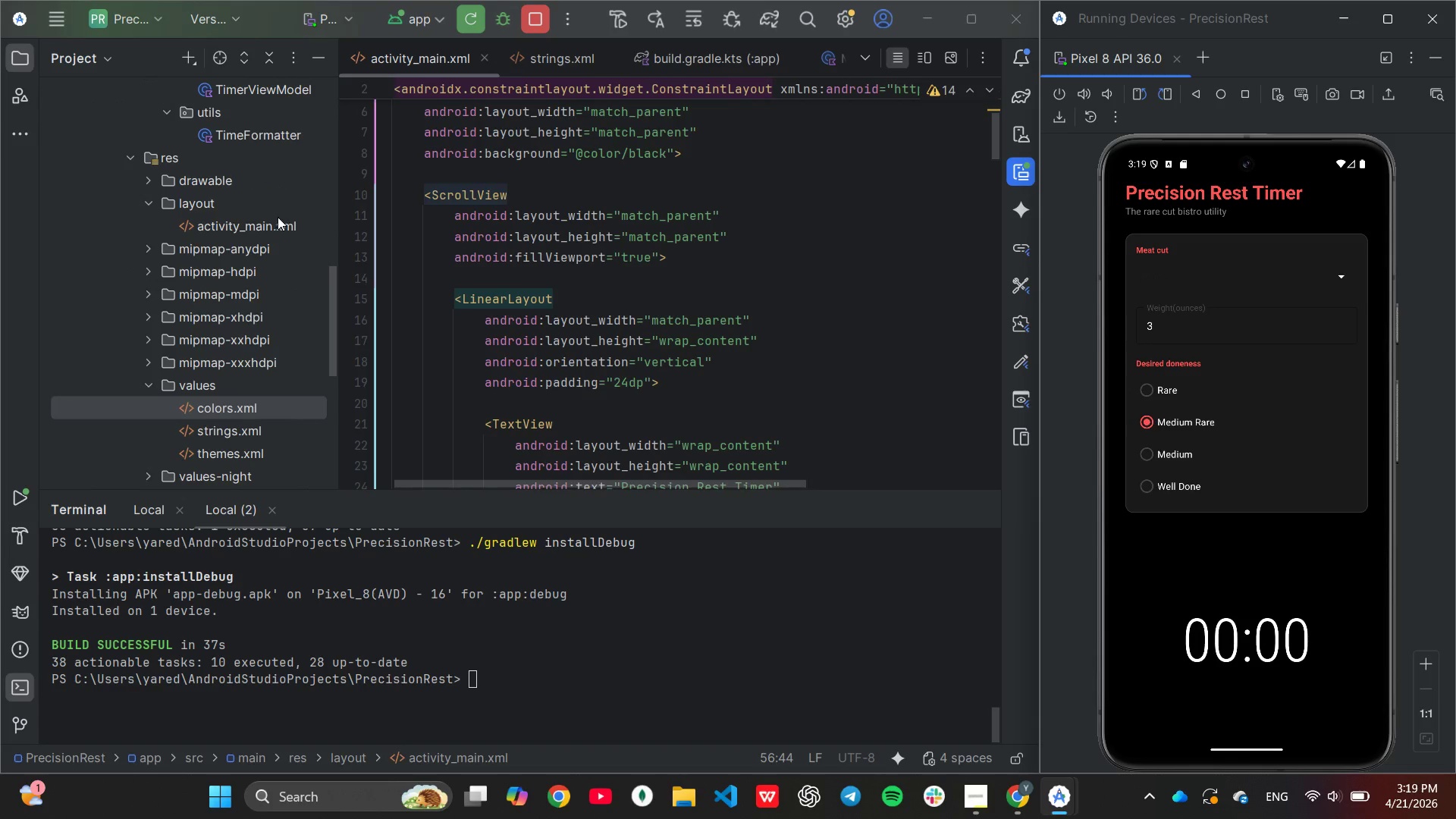 
double_click([274, 223])
 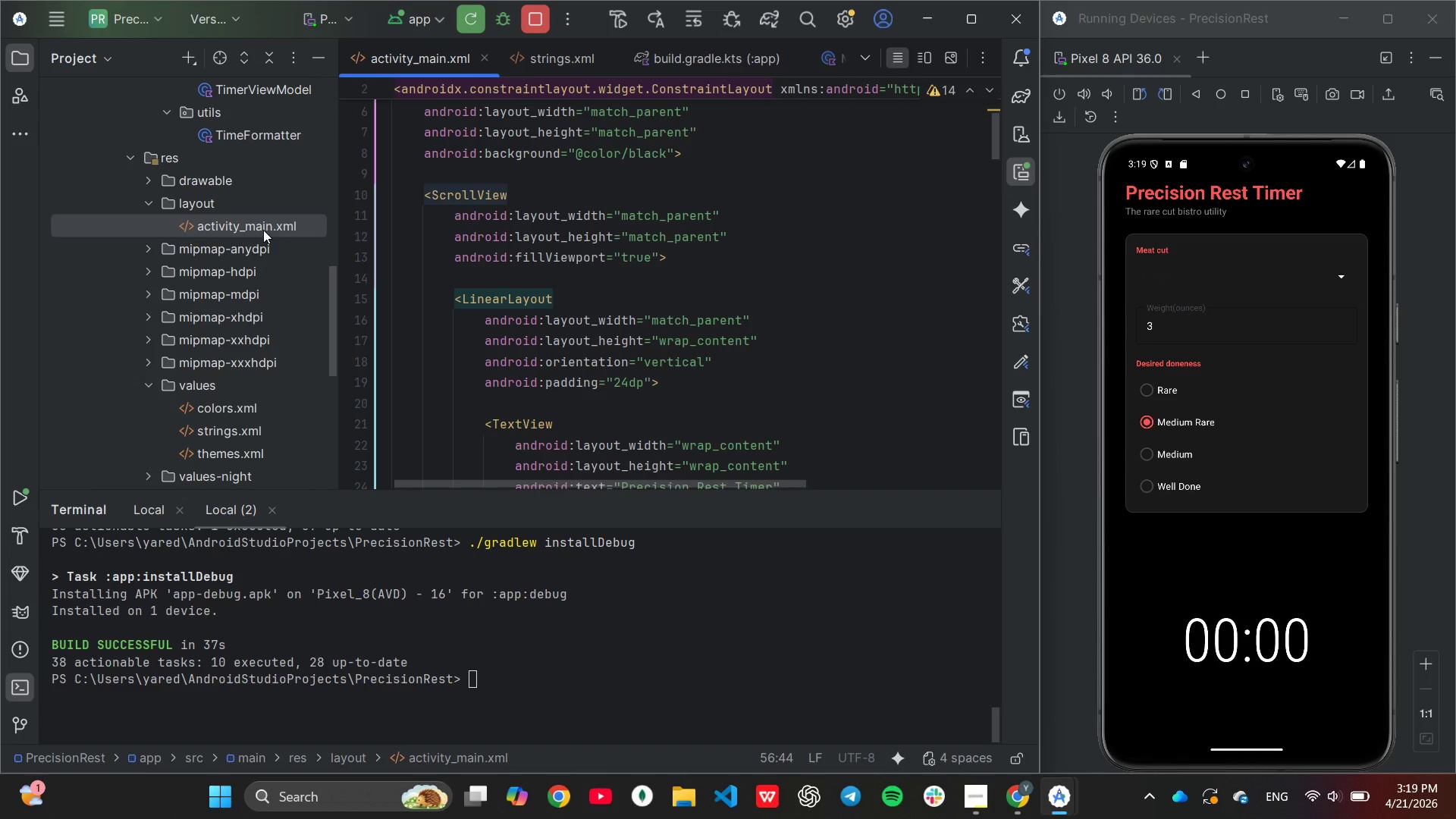 
scroll: coordinate [589, 293], scroll_direction: up, amount: 8.0
 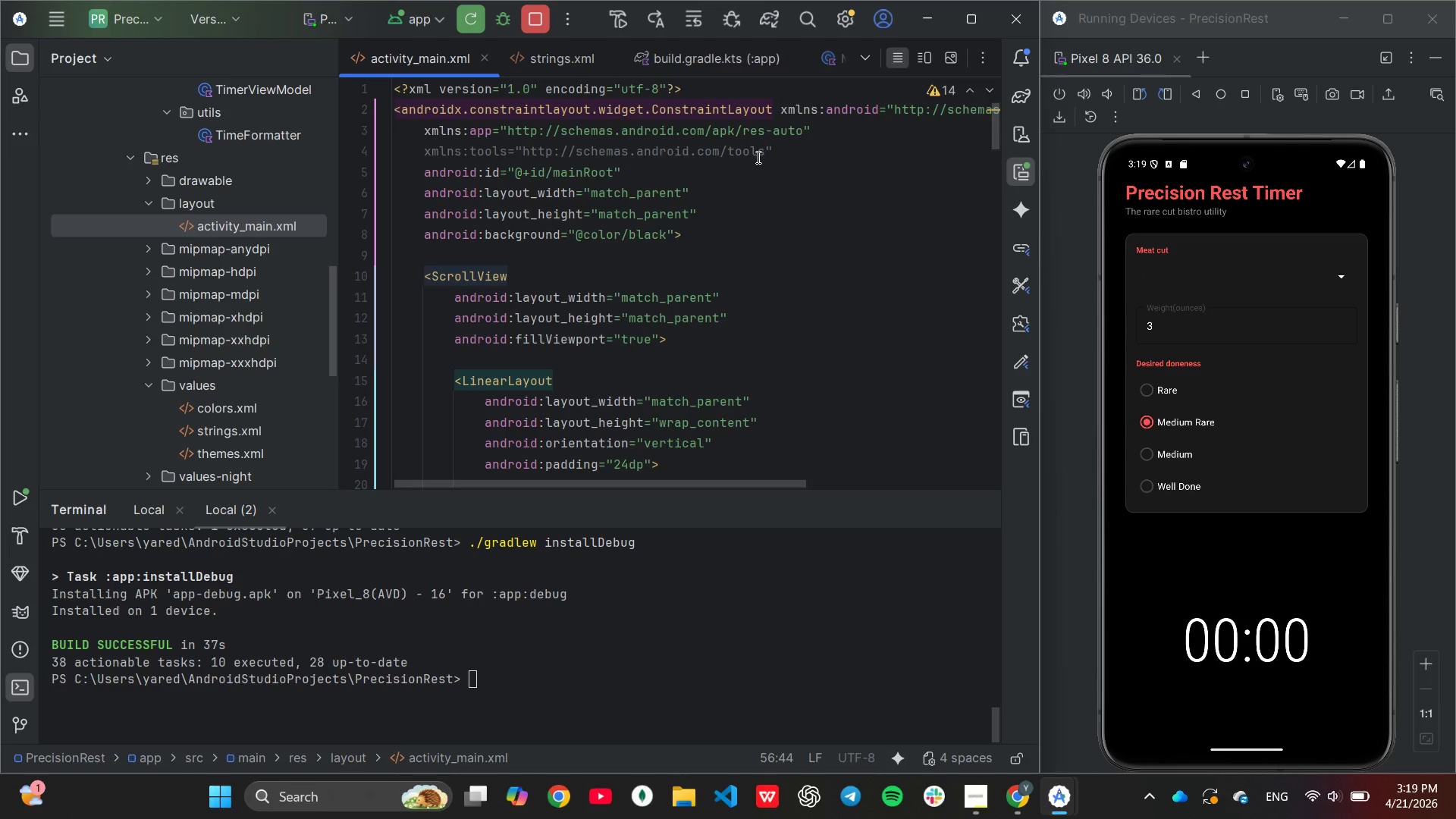 
wait(8.62)
 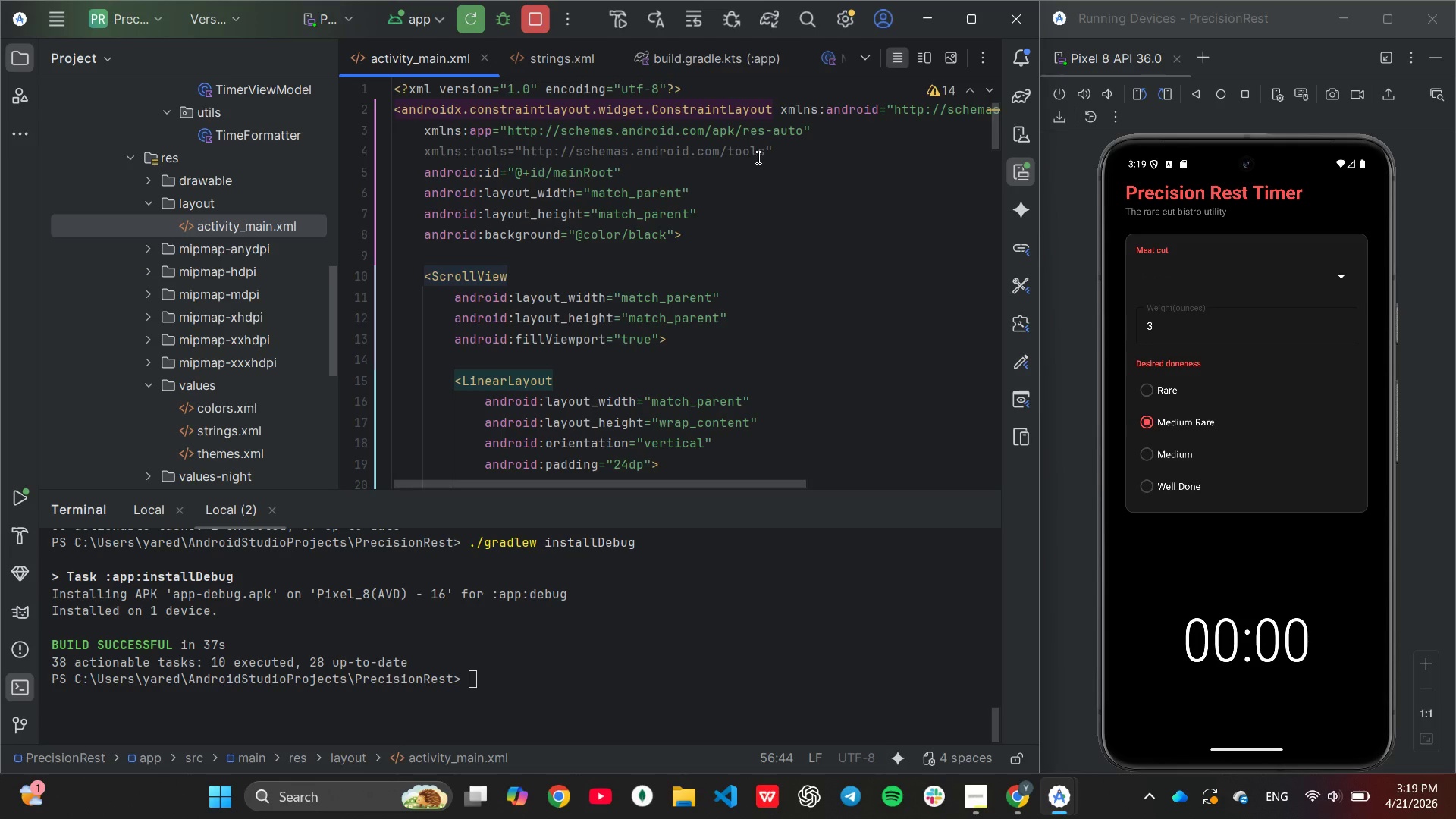 
double_click([755, 153])
 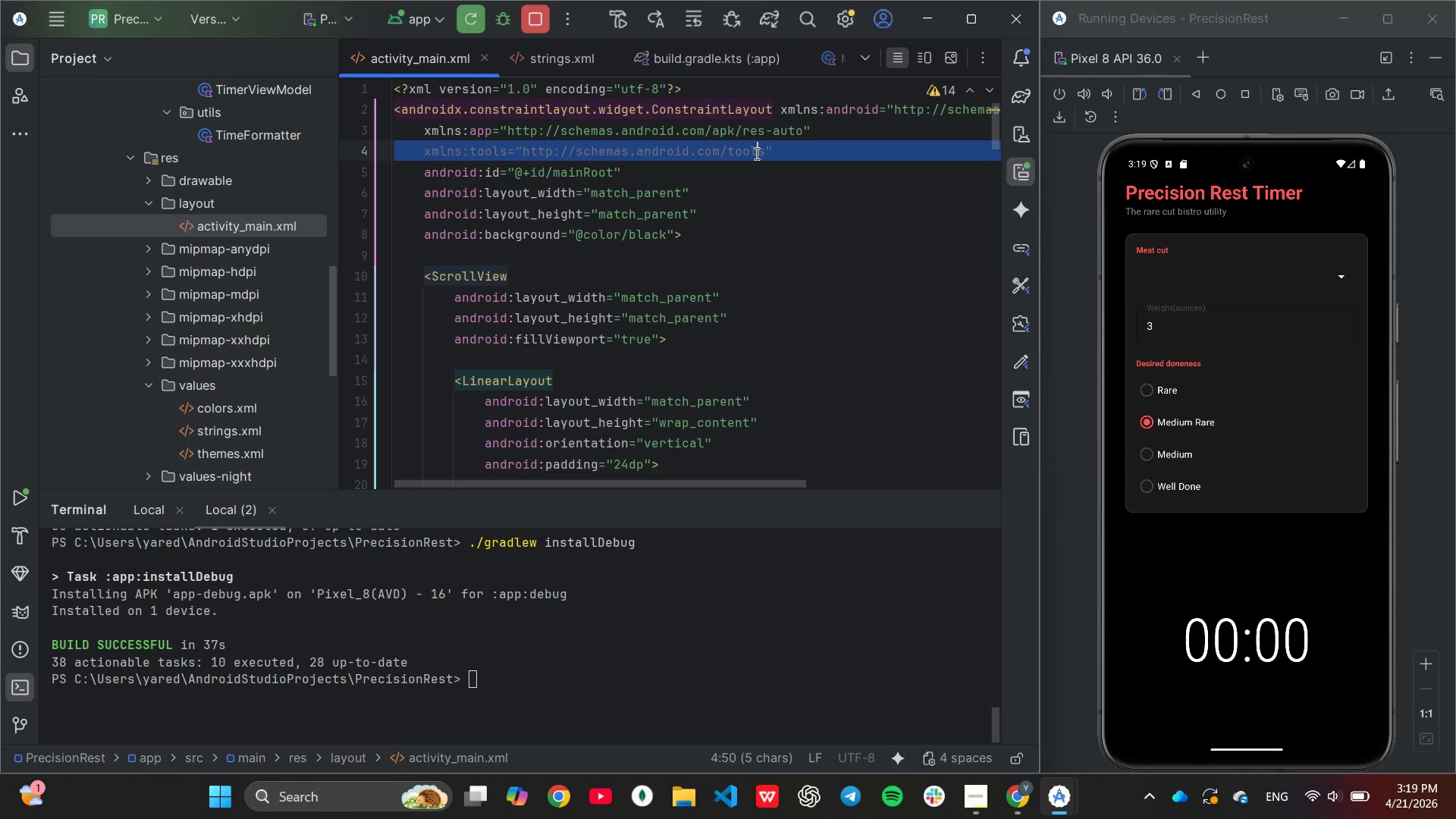 
triple_click([755, 153])
 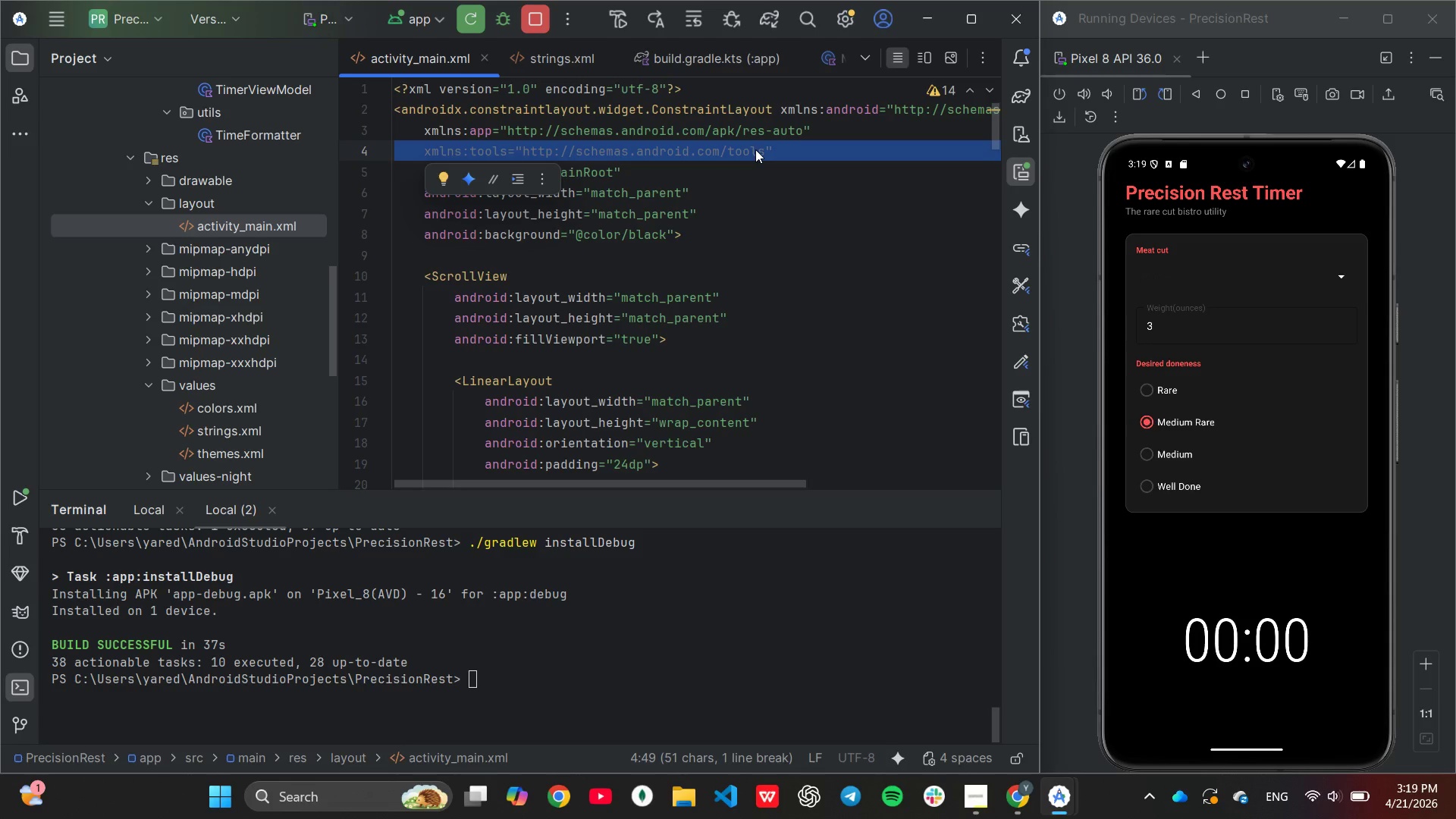 
key(Backspace)
 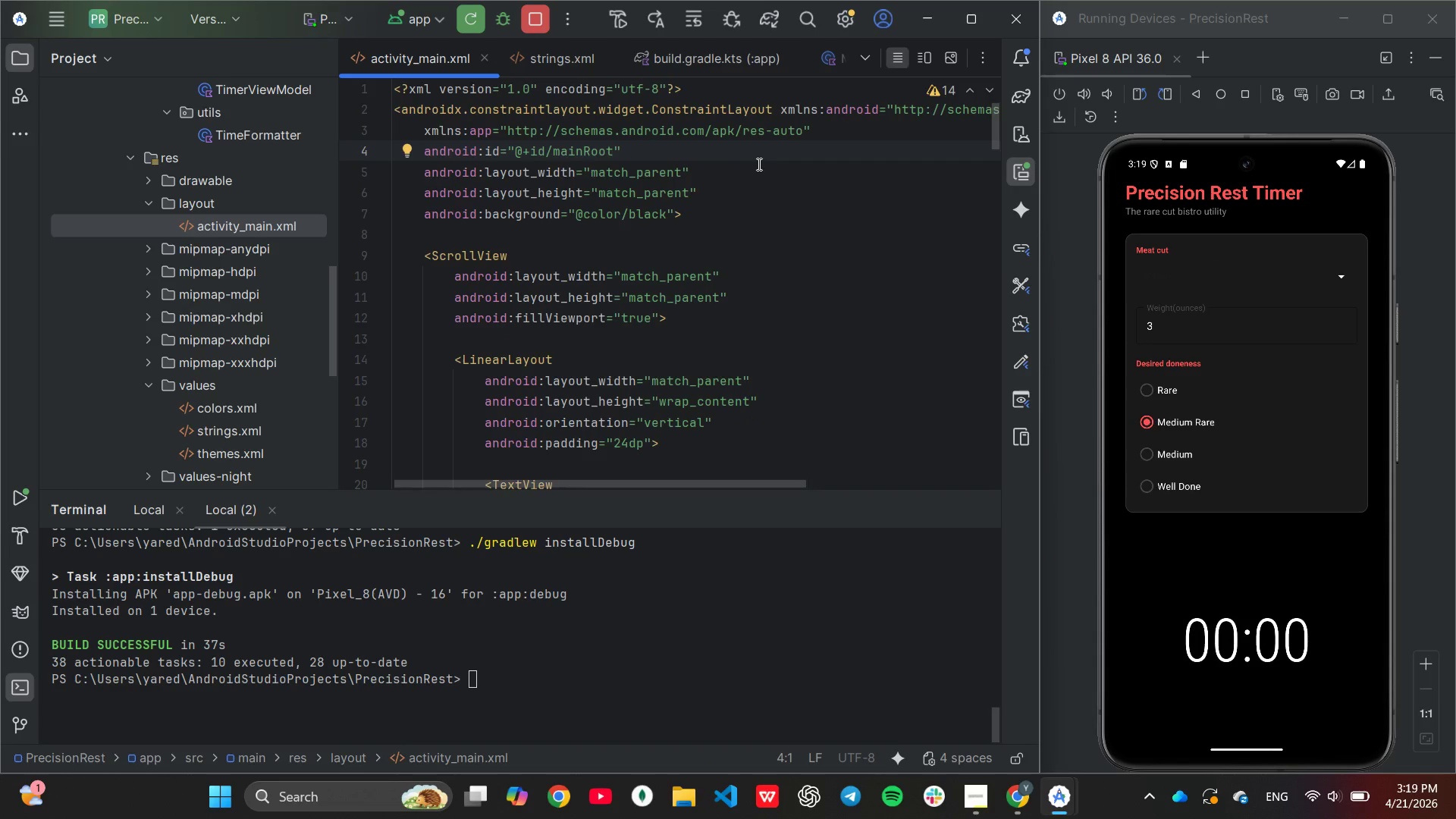 
wait(9.7)
 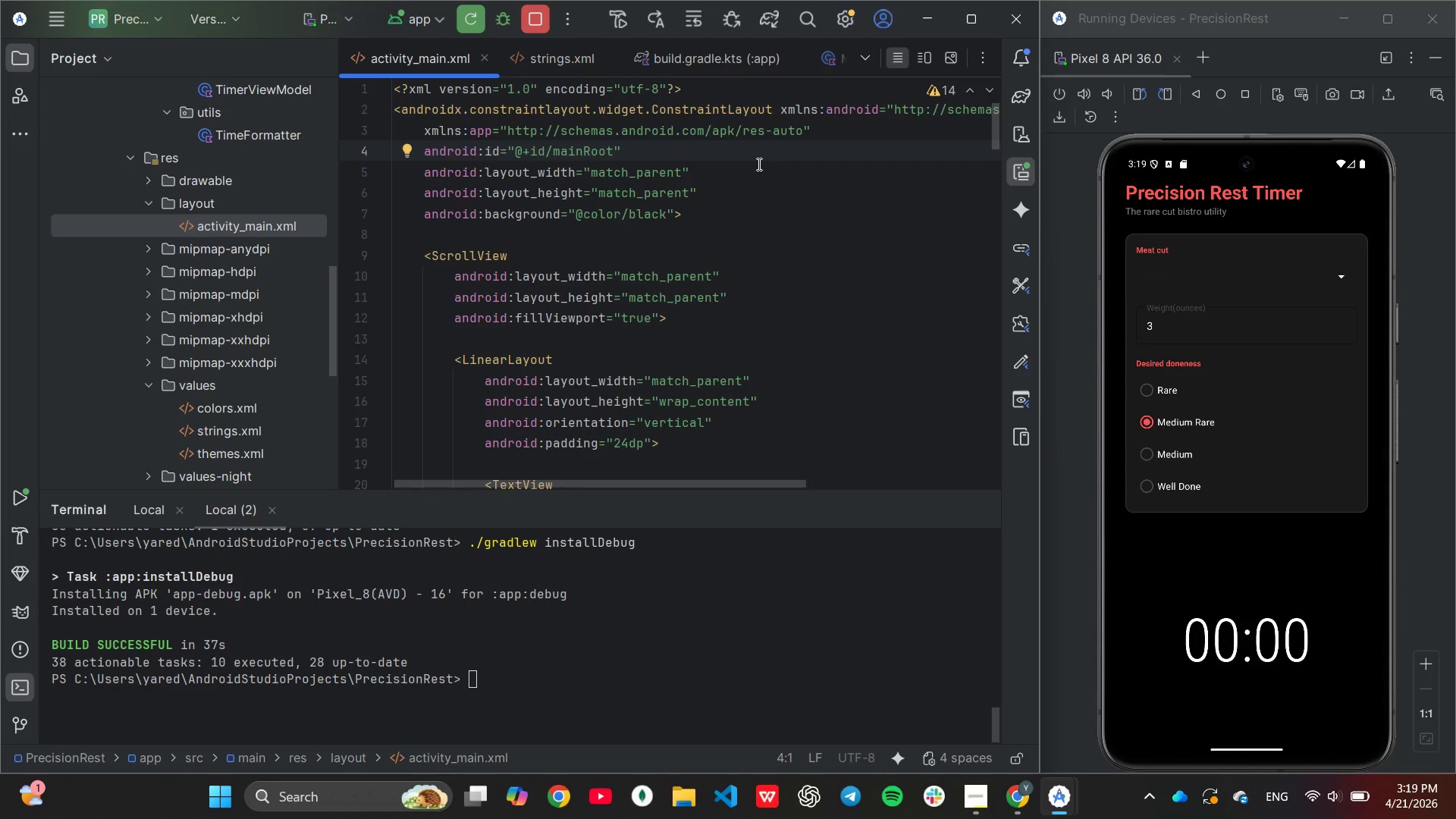 
scroll: coordinate [786, 219], scroll_direction: down, amount: 4.0
 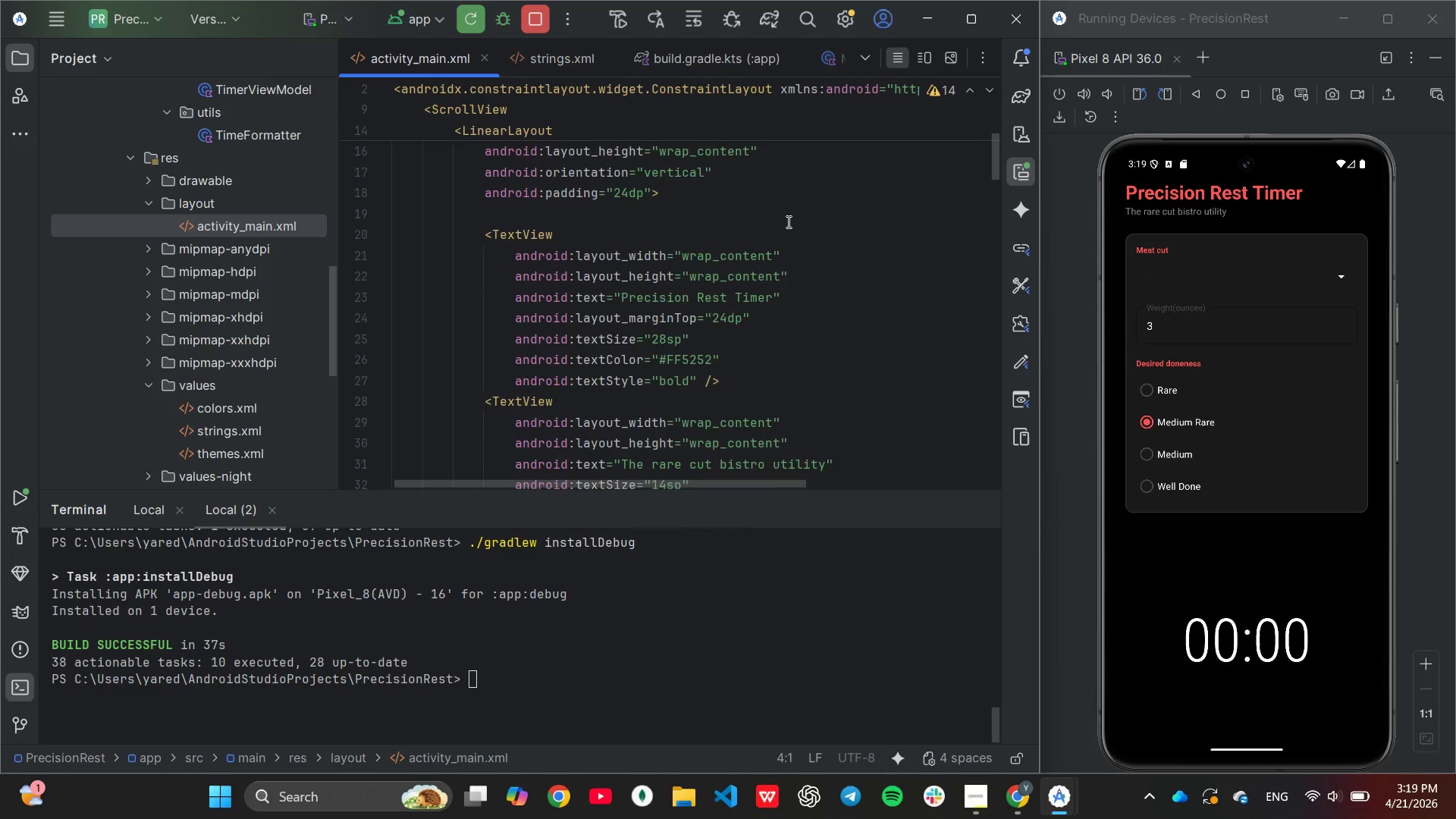 
scroll: coordinate [787, 221], scroll_direction: up, amount: 1.0
 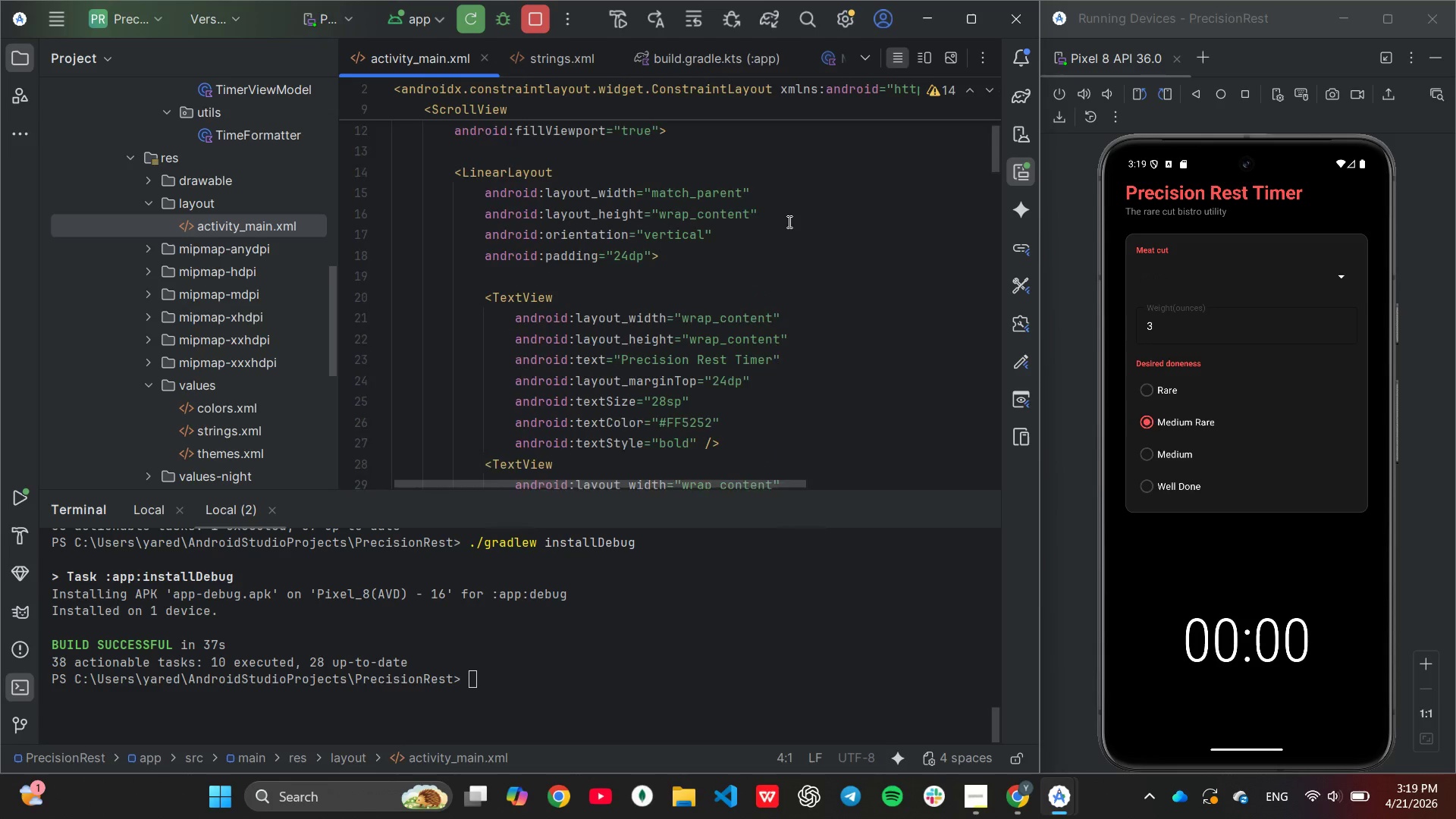 
scroll: coordinate [788, 221], scroll_direction: down, amount: 1.0
 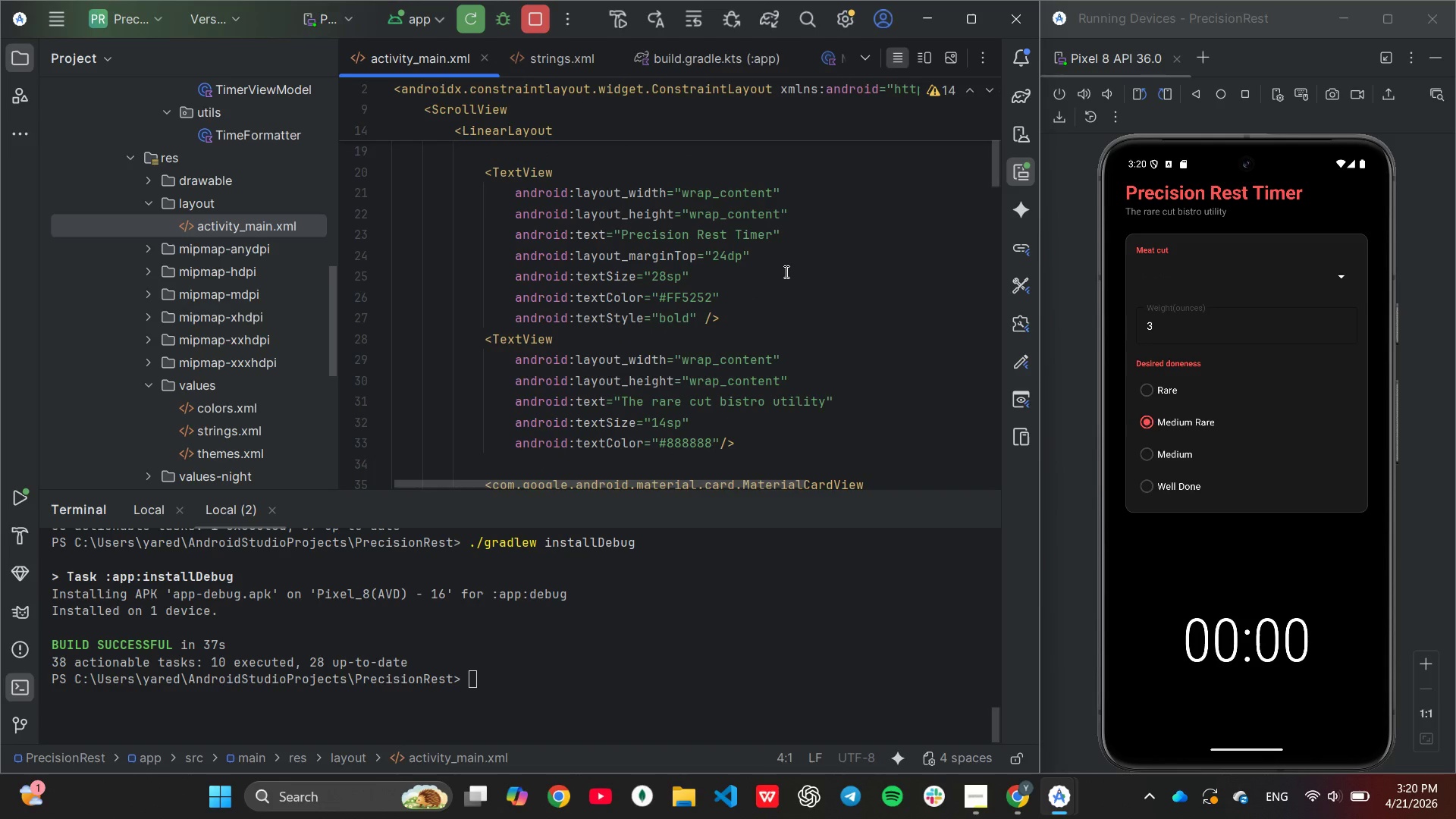 
wait(12.95)
 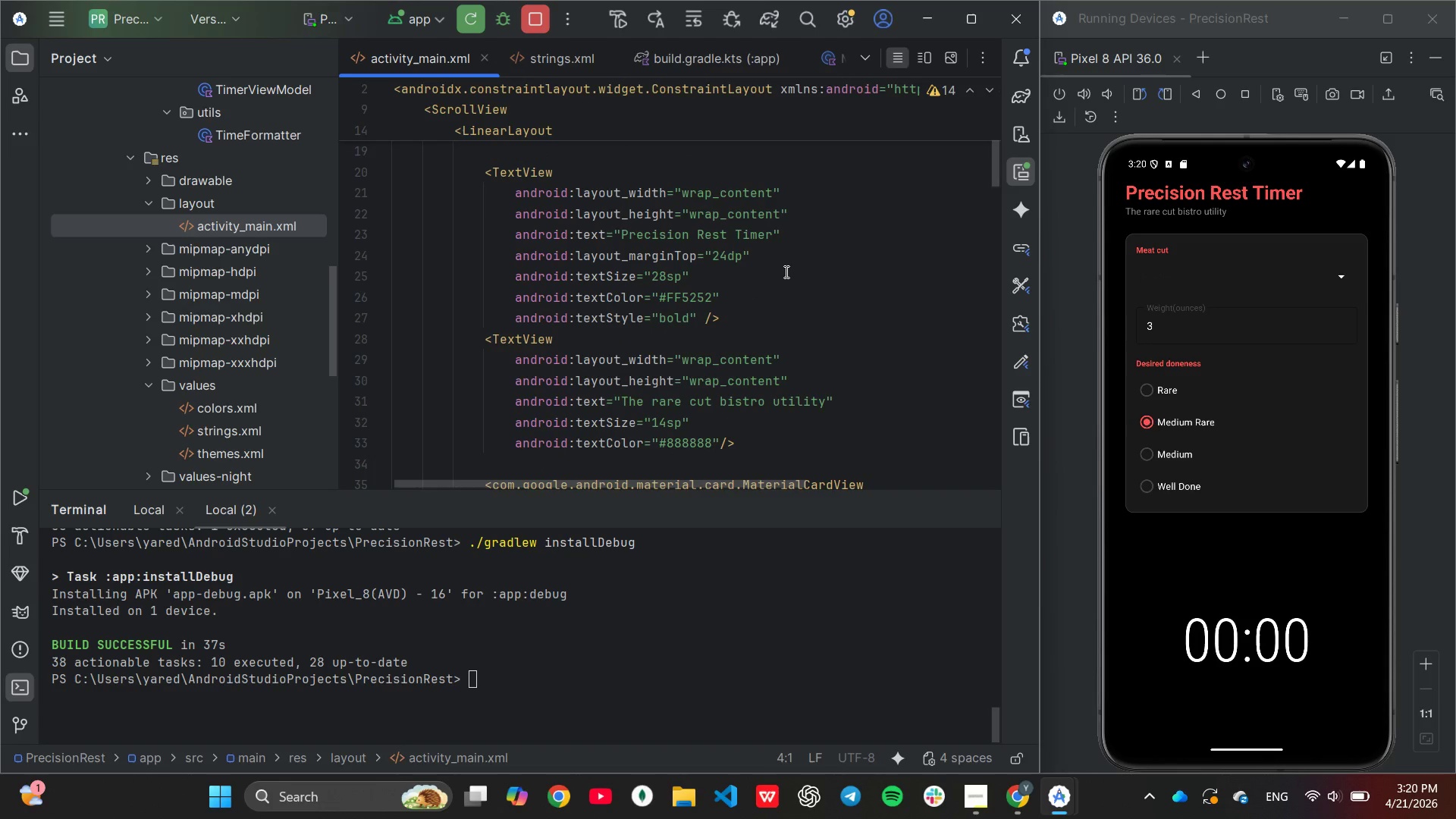 
scroll: coordinate [785, 272], scroll_direction: down, amount: 1.0
 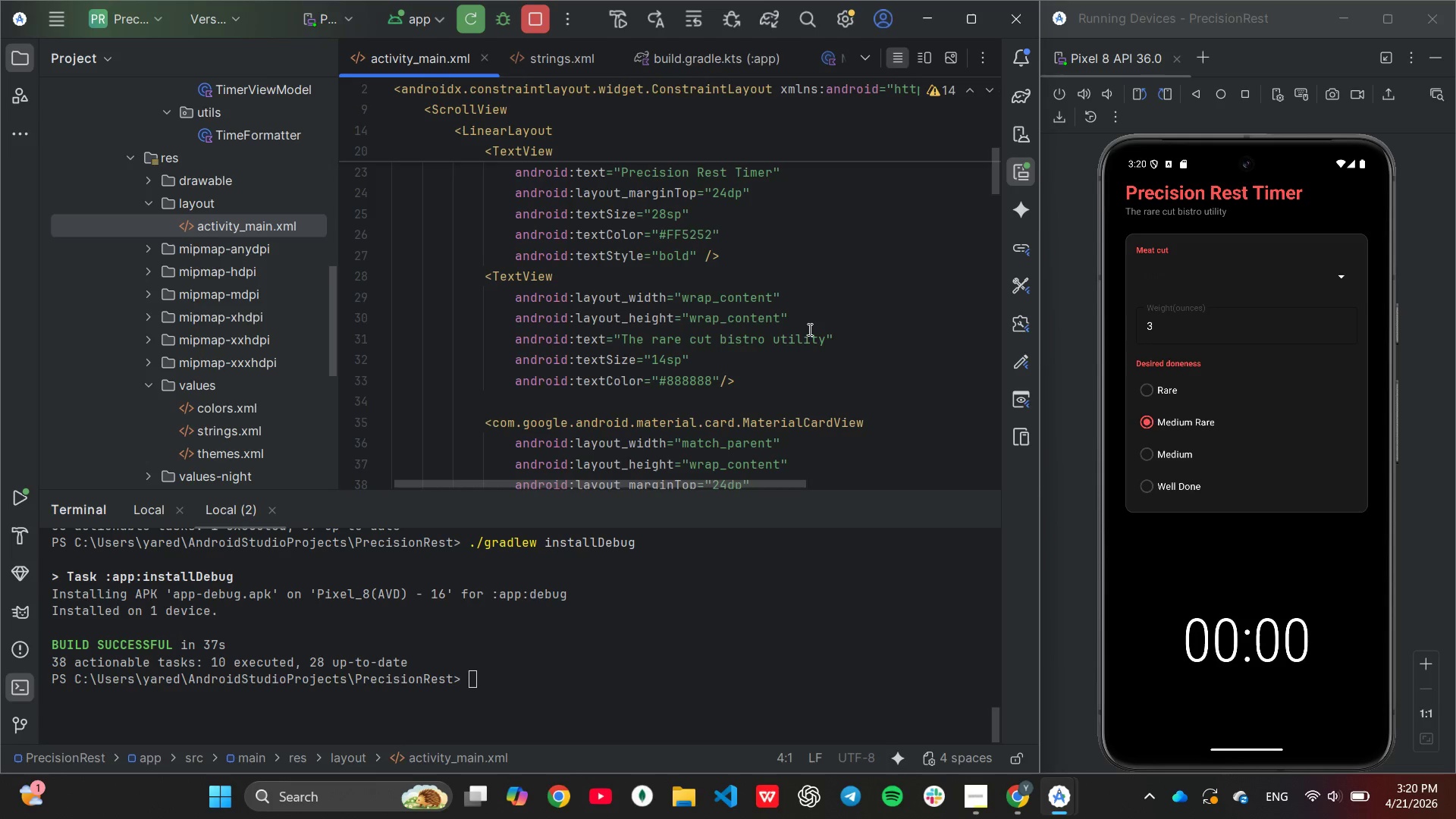 
wait(5.63)
 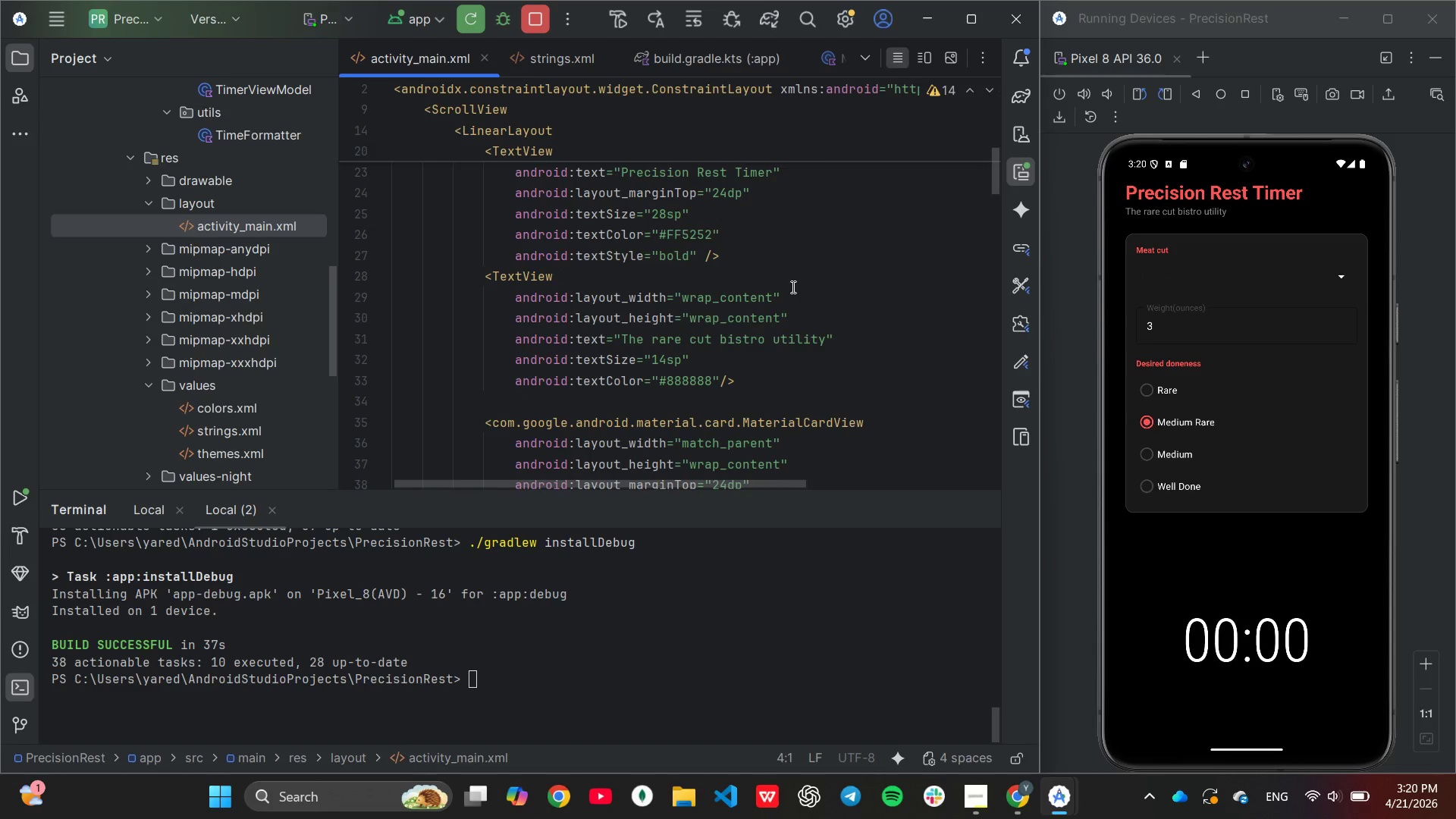 
scroll: coordinate [802, 345], scroll_direction: down, amount: 2.0
 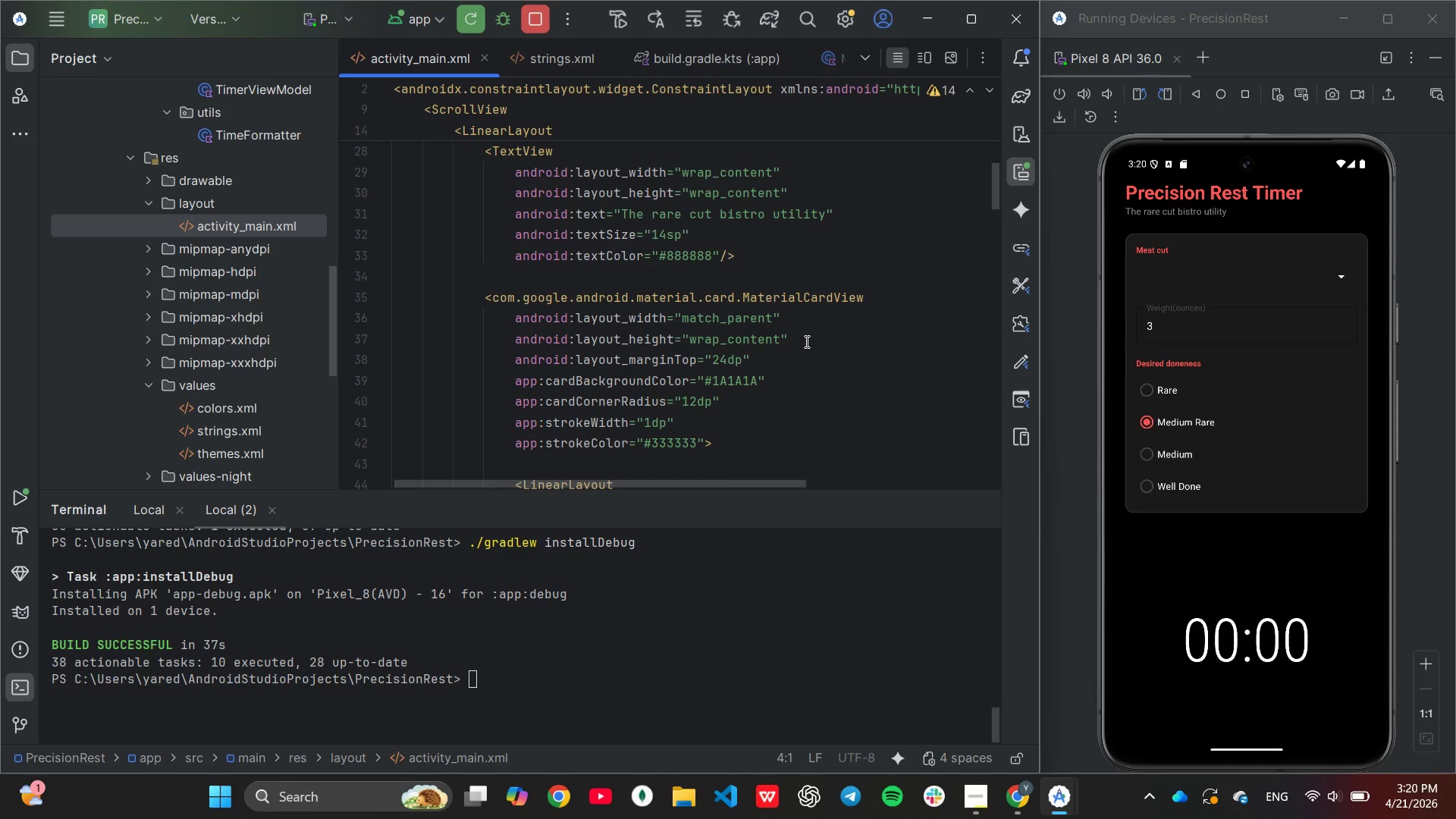 
wait(26.42)
 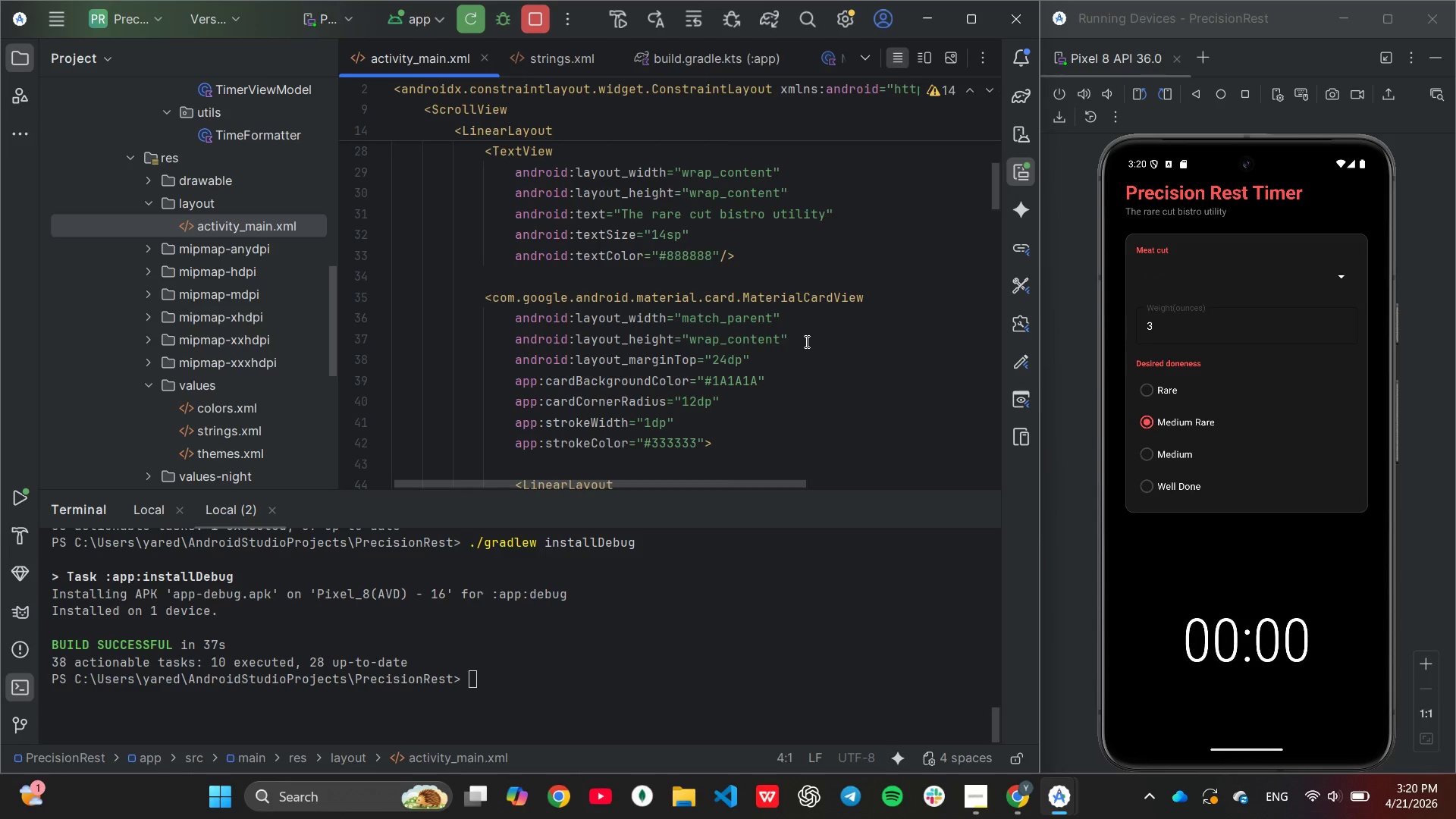 
scroll: coordinate [844, 224], scroll_direction: down, amount: 7.0
 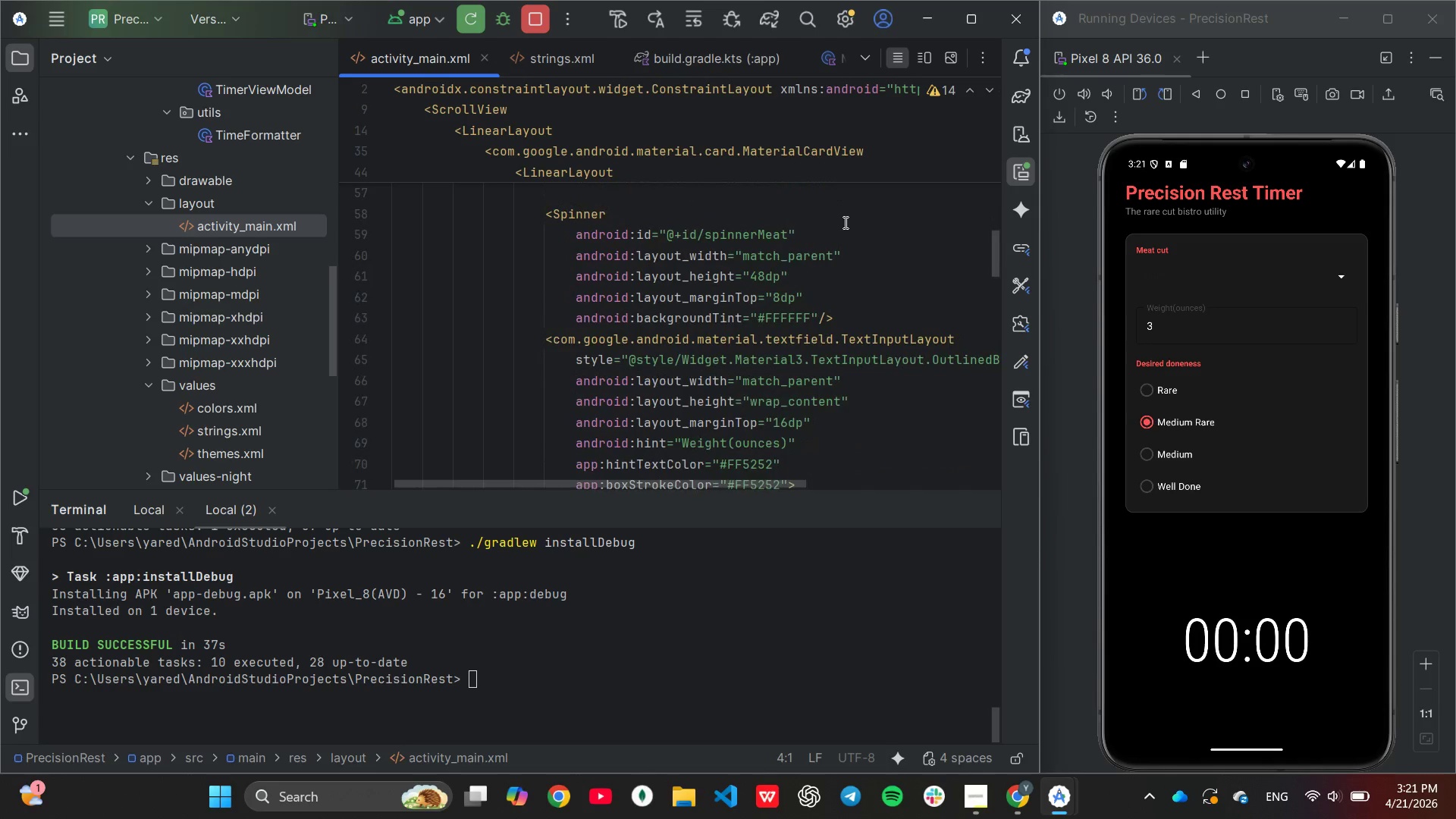 
wait(15.39)
 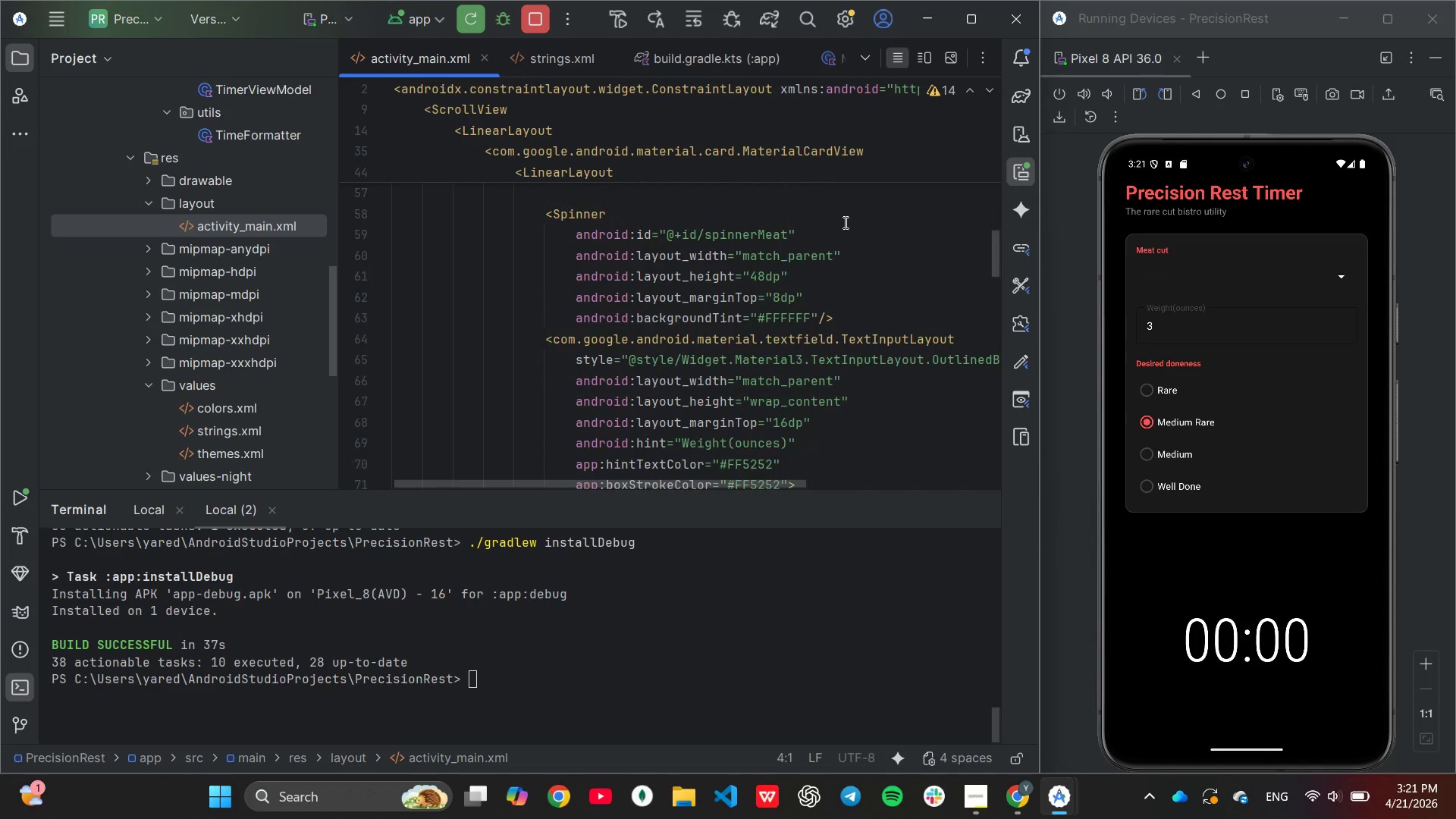 
scroll: coordinate [844, 222], scroll_direction: down, amount: 5.0
 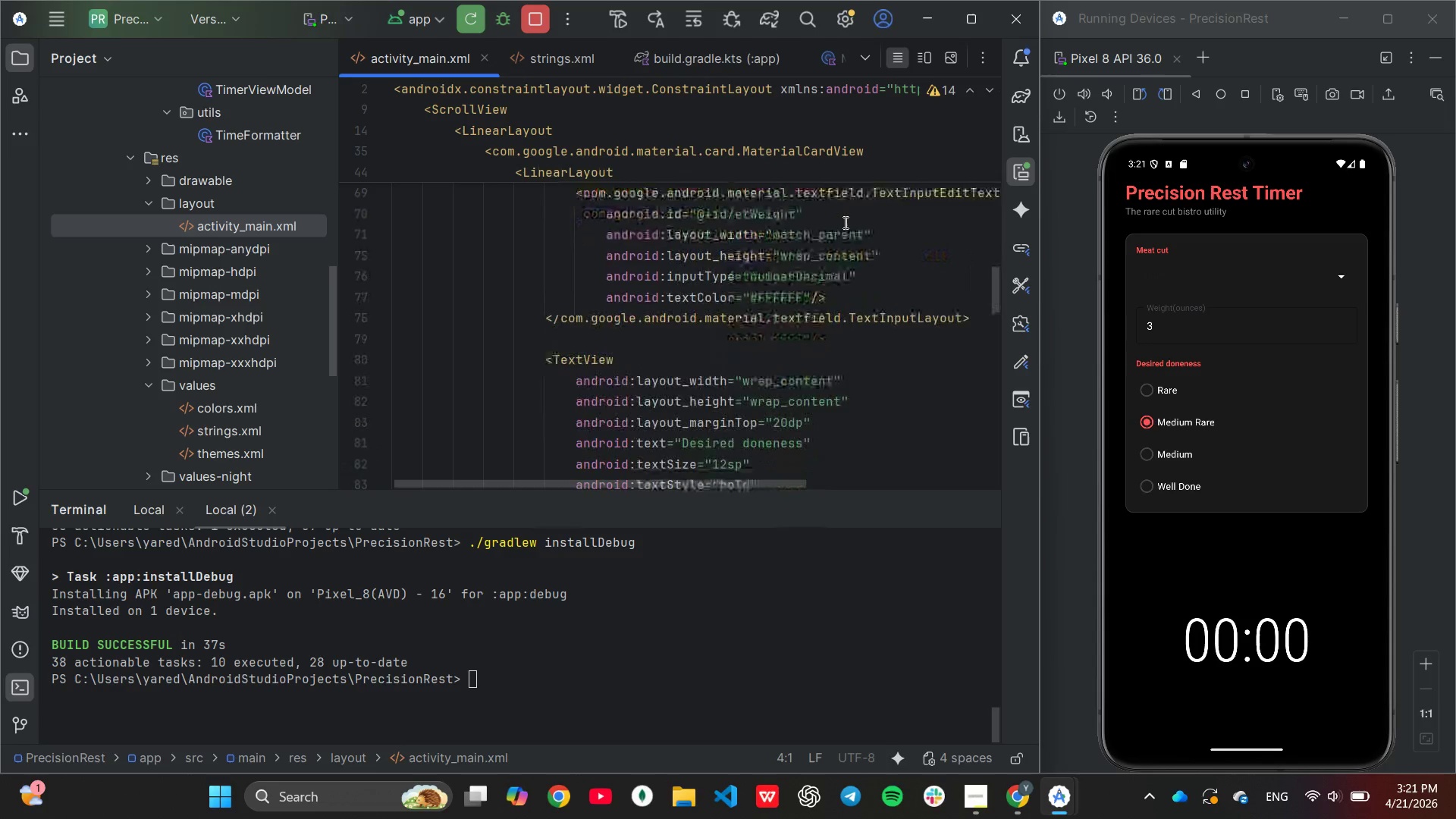 
scroll: coordinate [844, 222], scroll_direction: down, amount: 1.0
 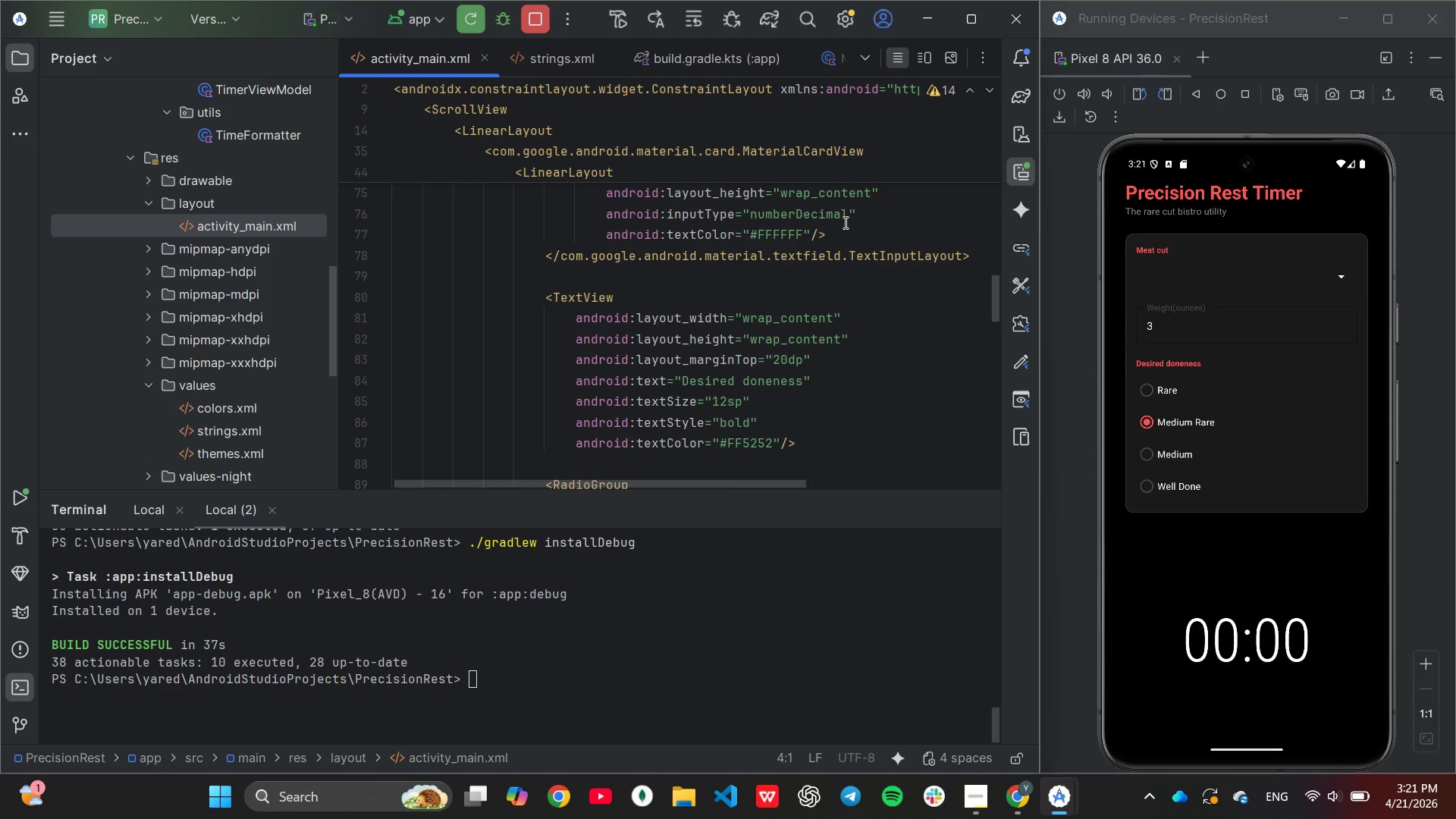 
wait(6.6)
 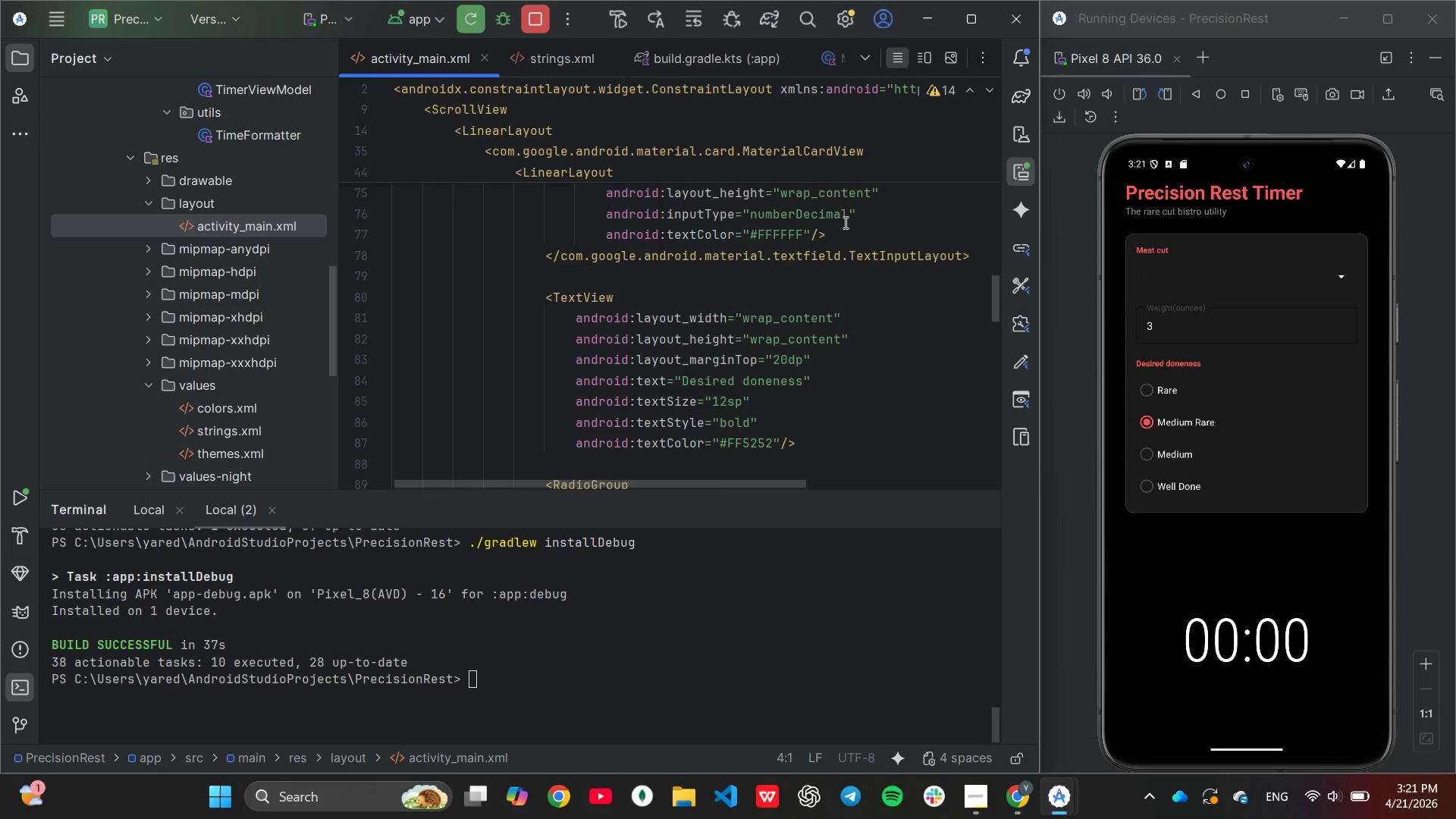 
scroll: coordinate [844, 222], scroll_direction: down, amount: 3.0
 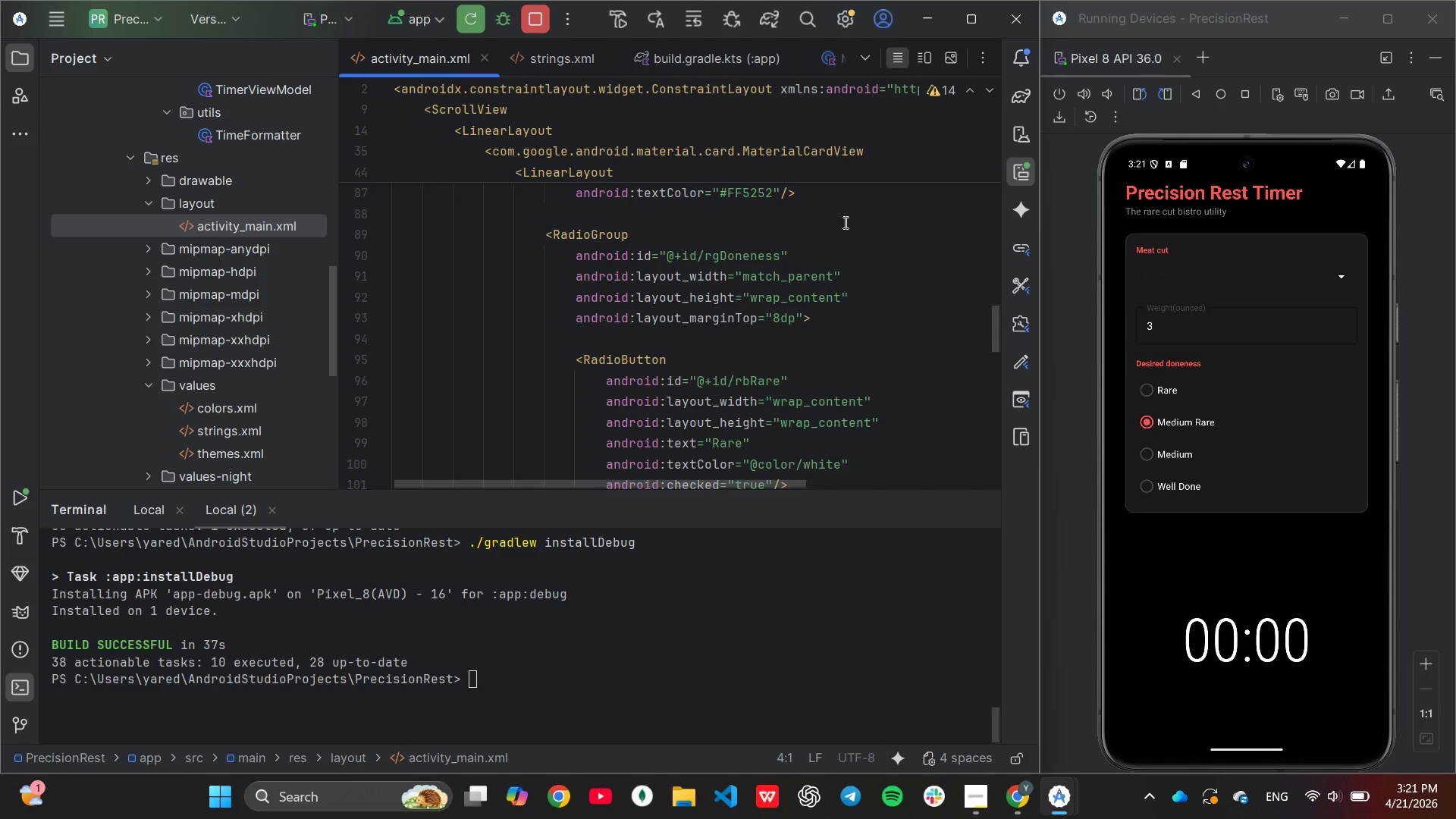 
wait(9.56)
 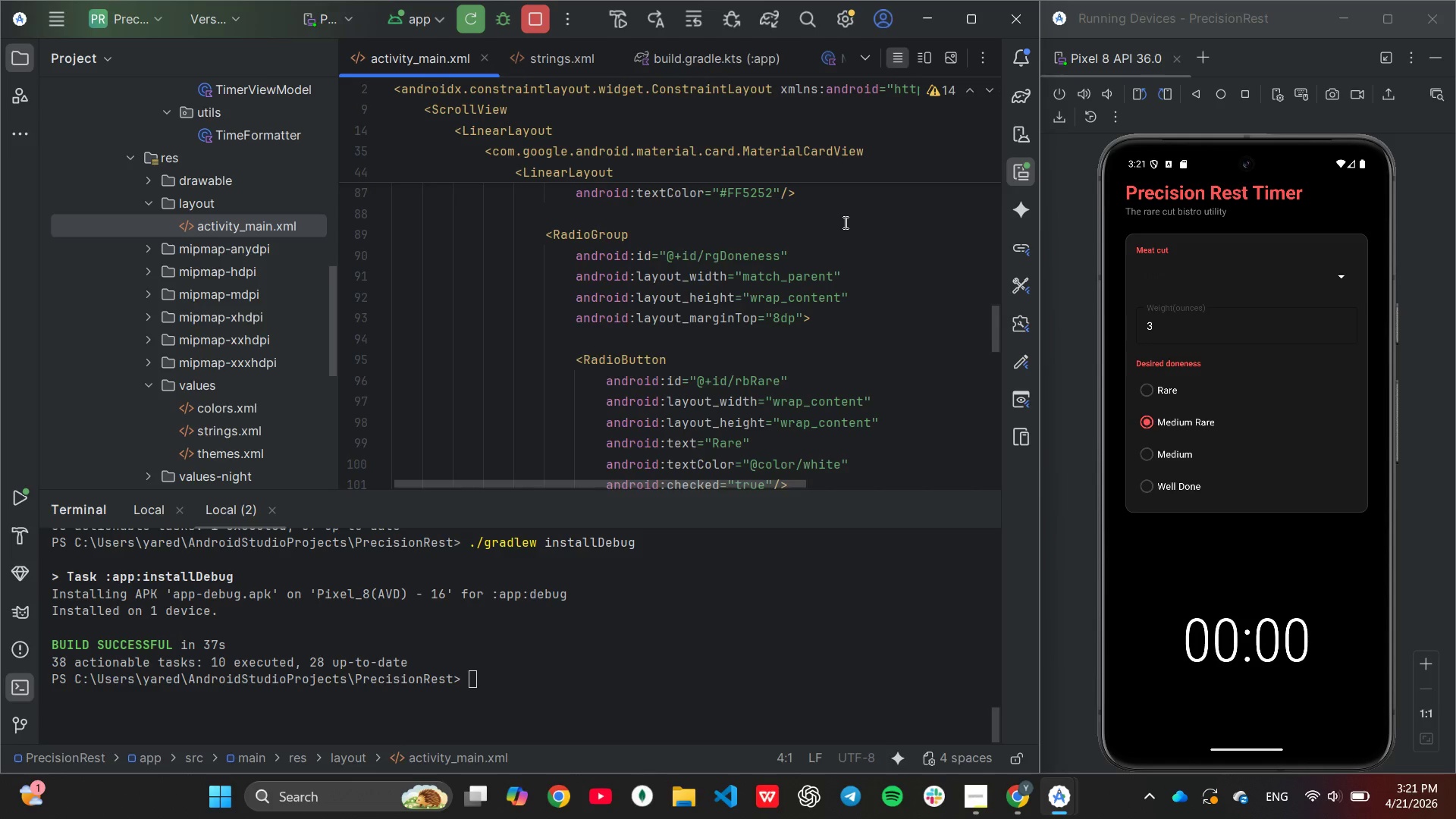 
scroll: coordinate [844, 222], scroll_direction: down, amount: 1.0
 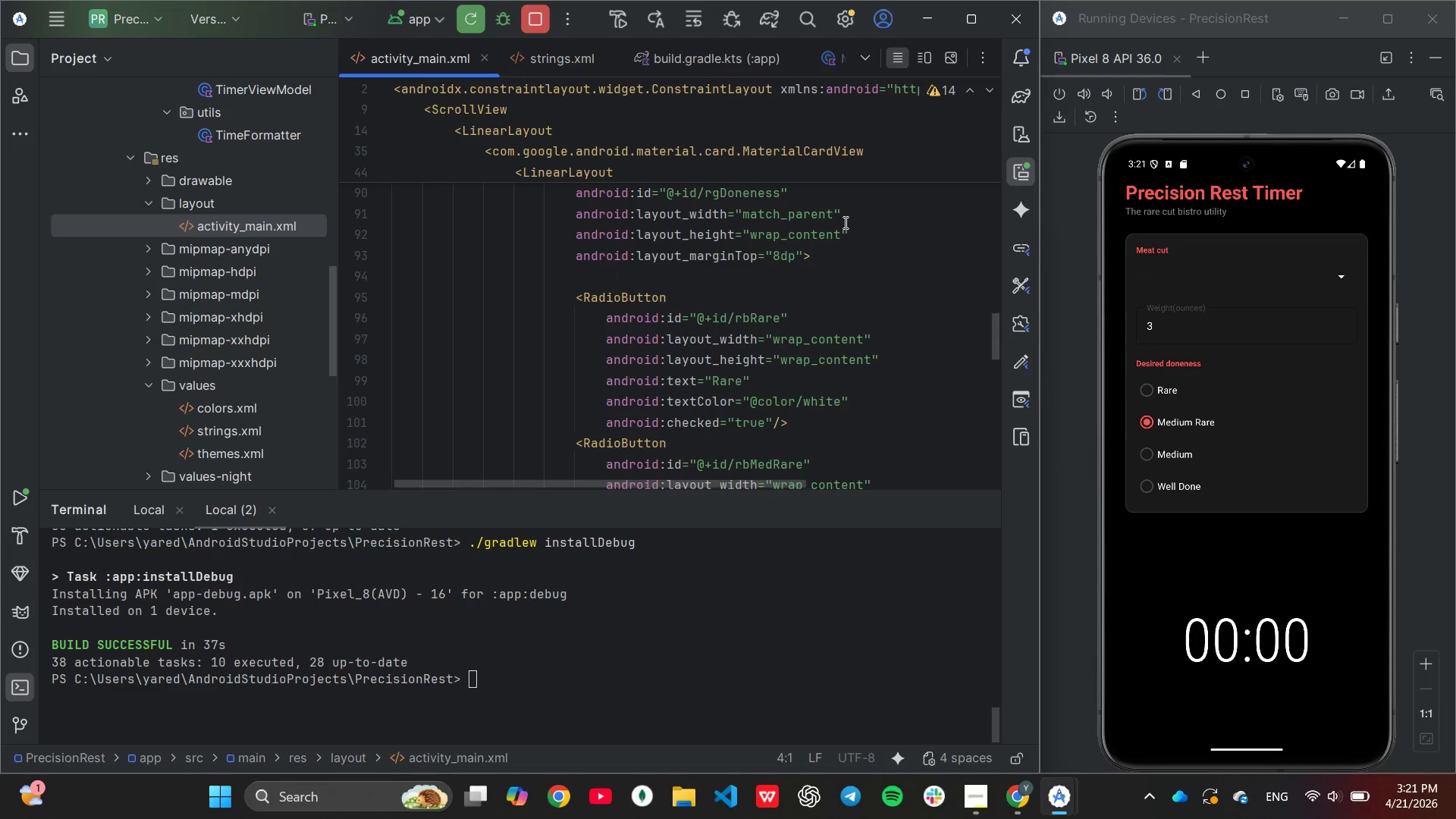 
wait(7.24)
 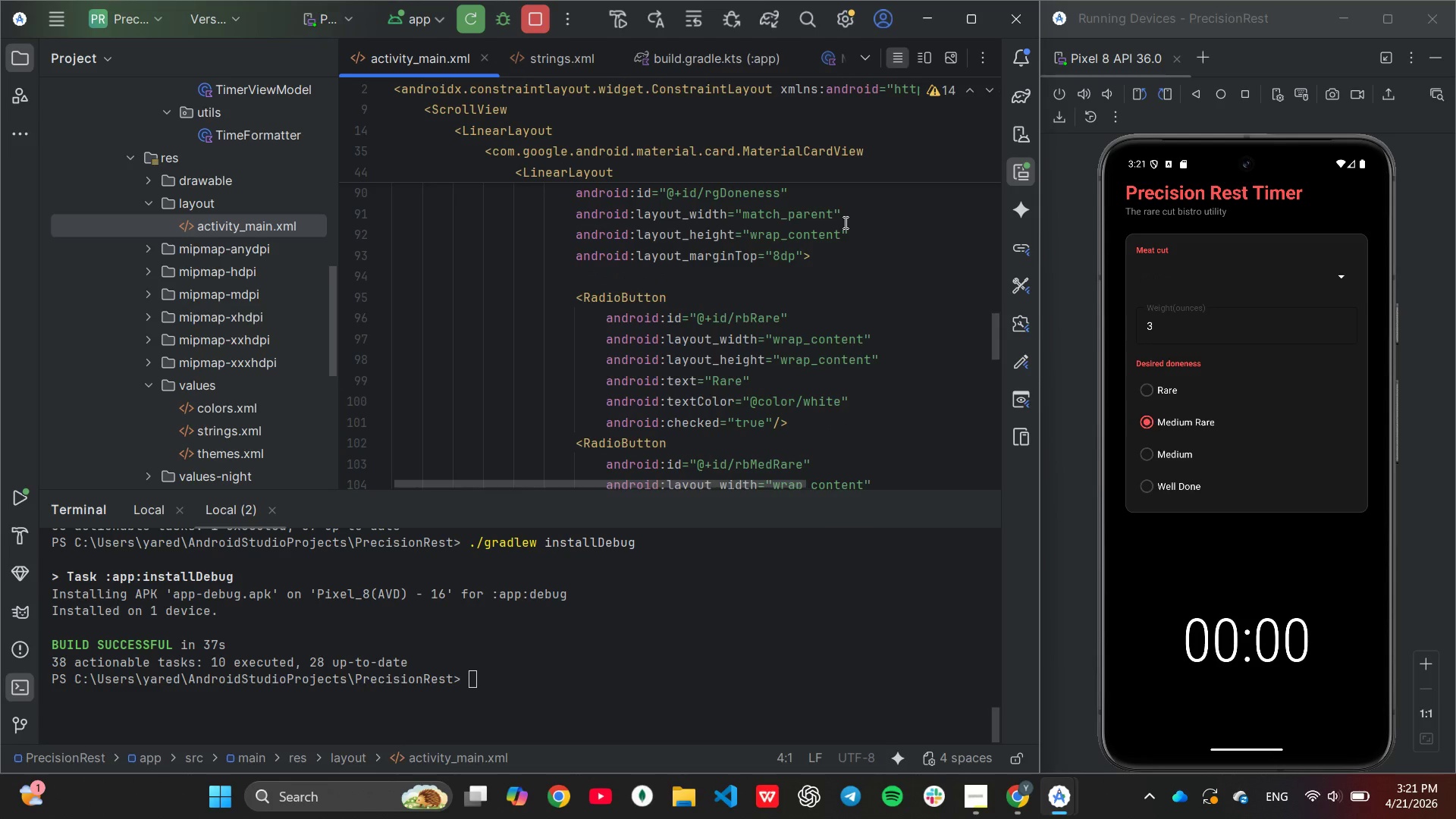 
scroll: coordinate [845, 221], scroll_direction: down, amount: 11.0
 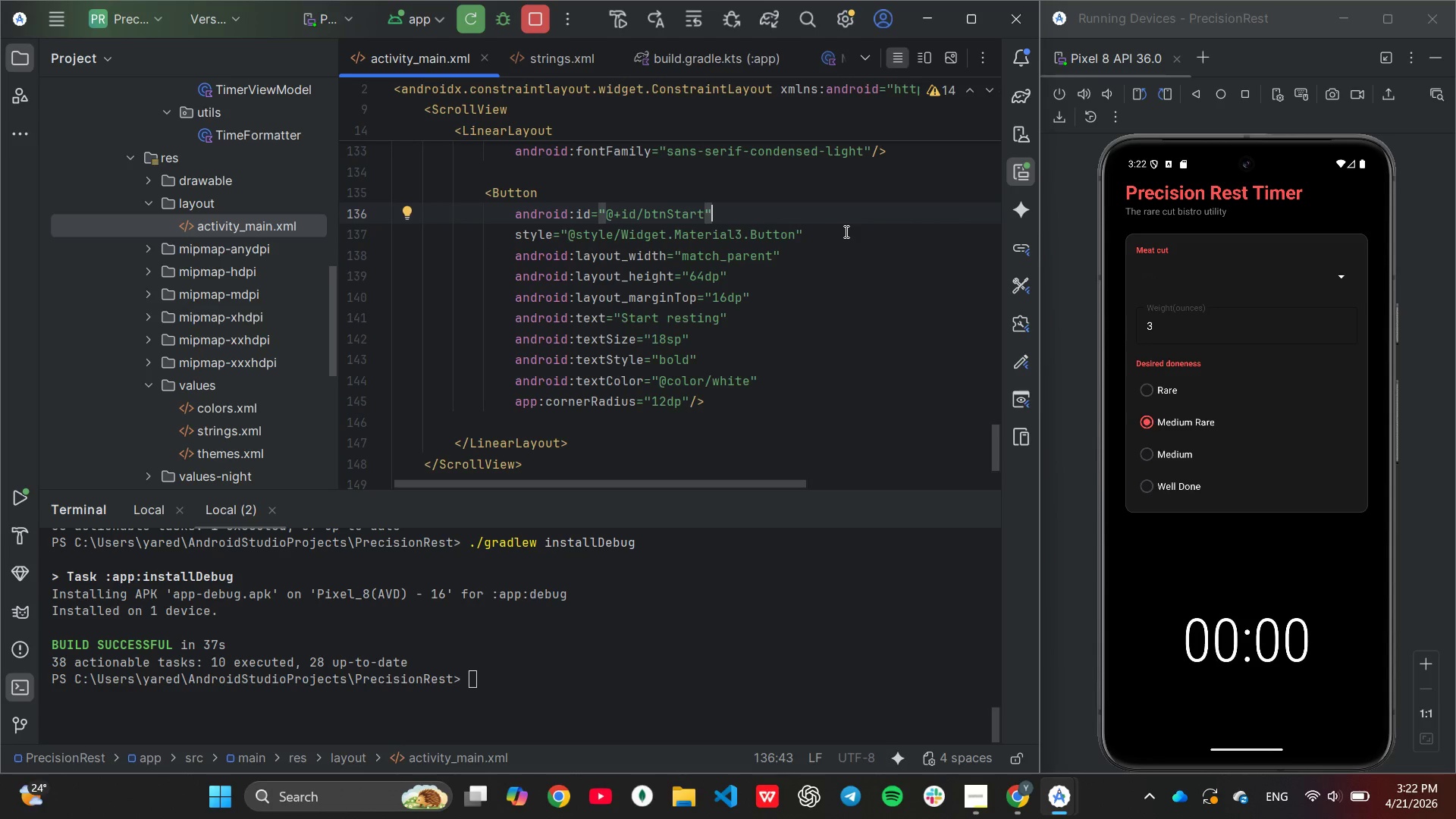 
wait(23.91)
 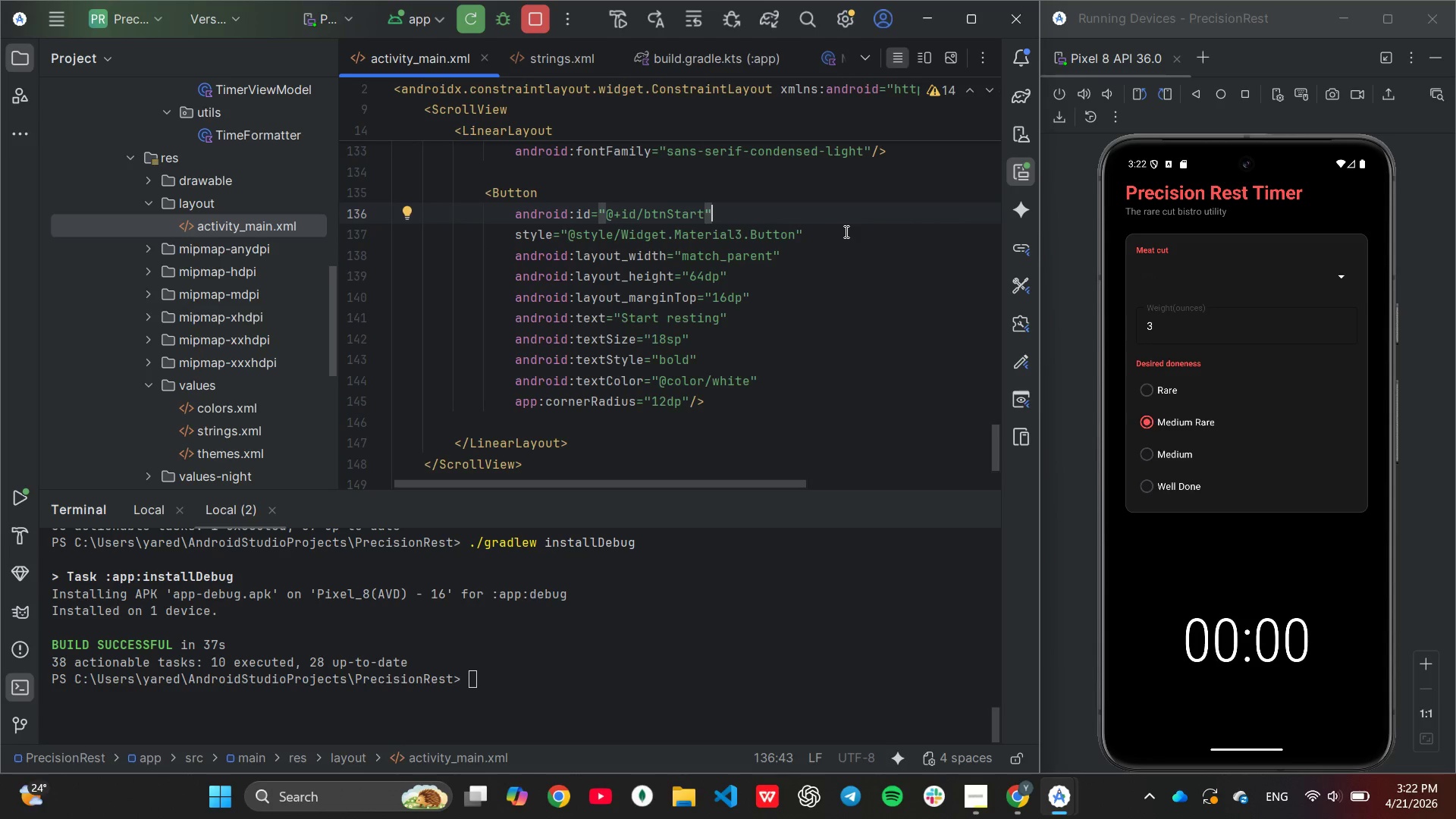 
scroll: coordinate [844, 234], scroll_direction: down, amount: 2.0
 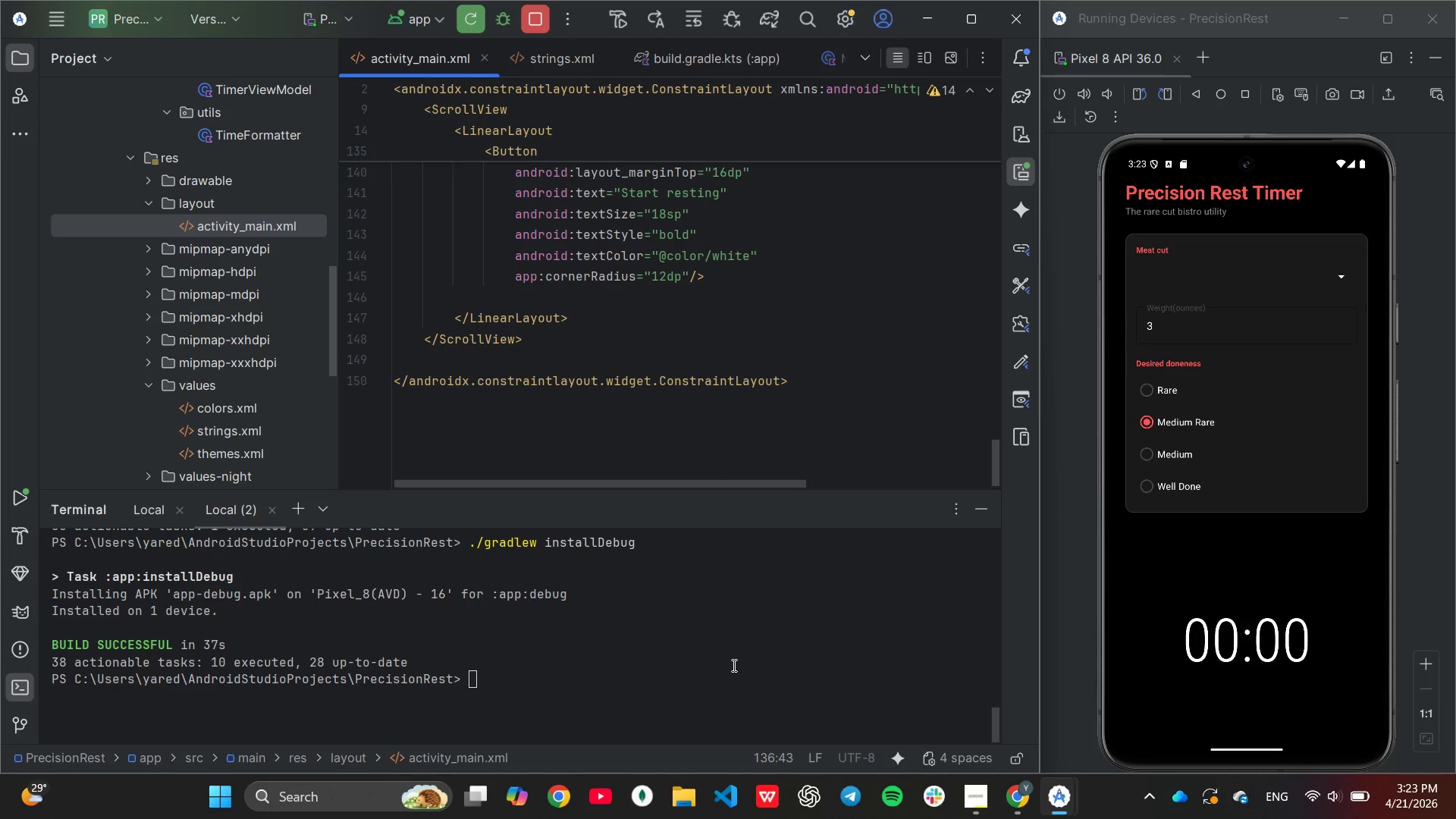 
wait(38.94)
 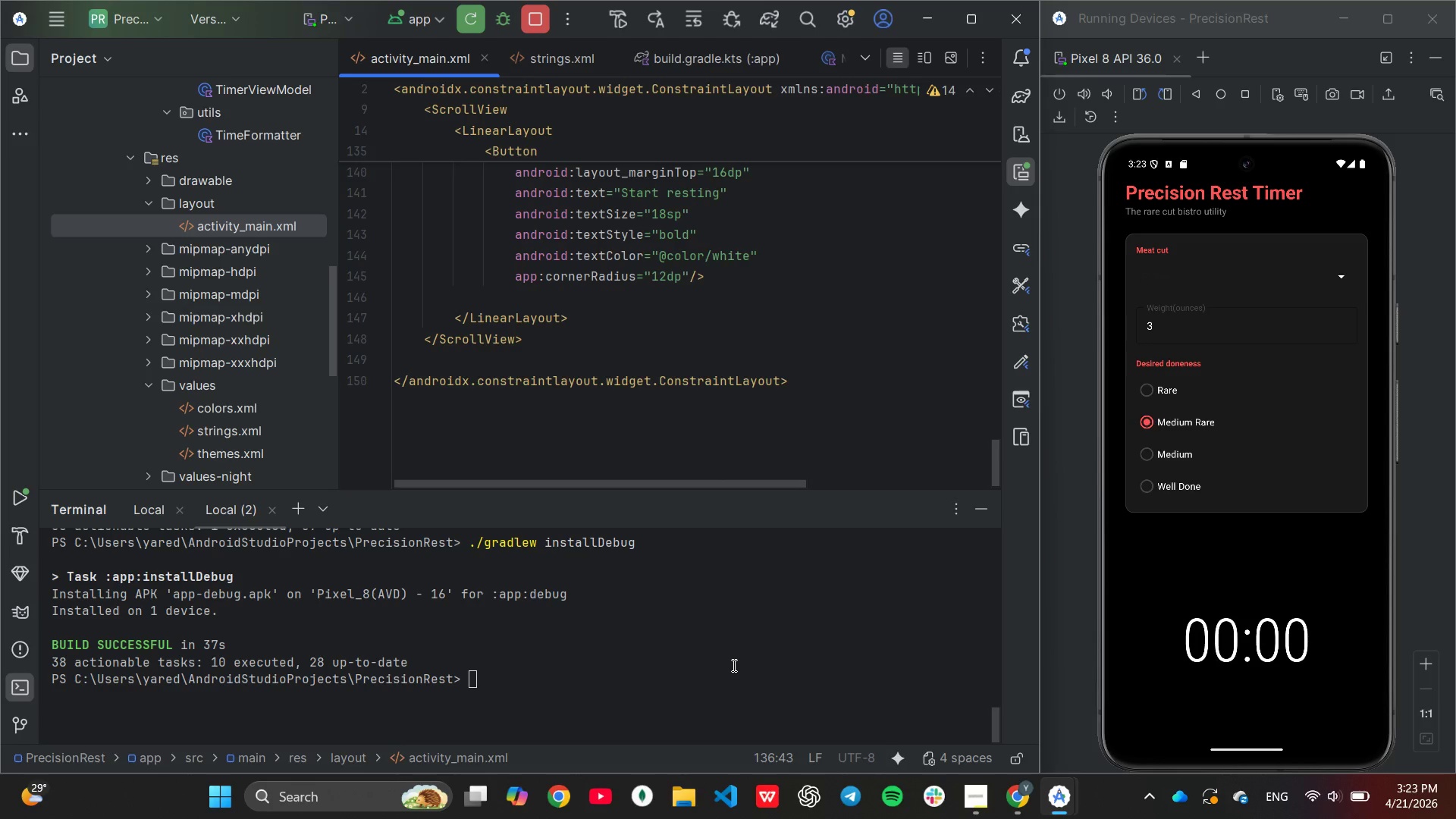 
left_click([1202, 343])
 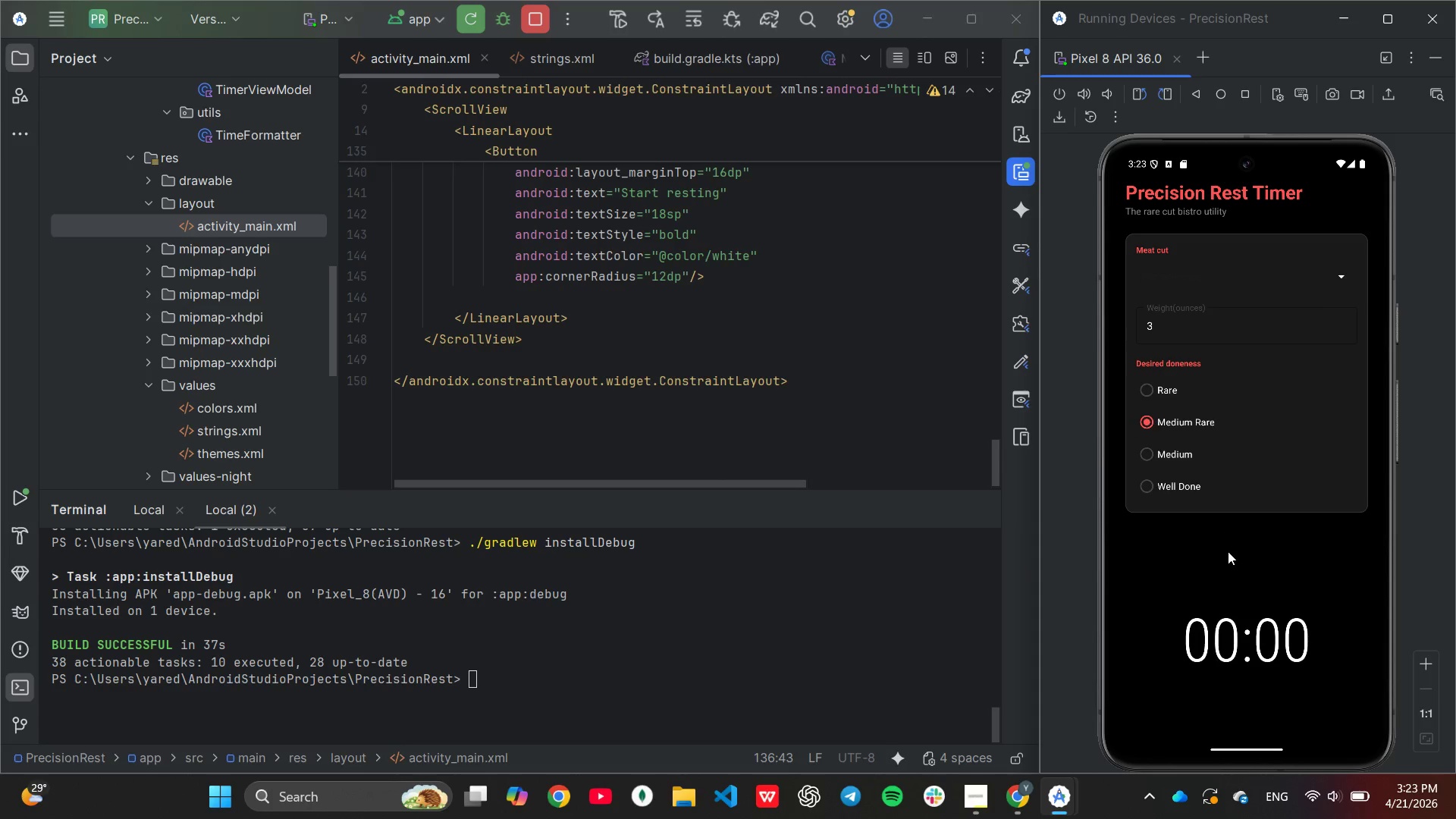 
scroll: coordinate [1254, 667], scroll_direction: down, amount: 4.0
 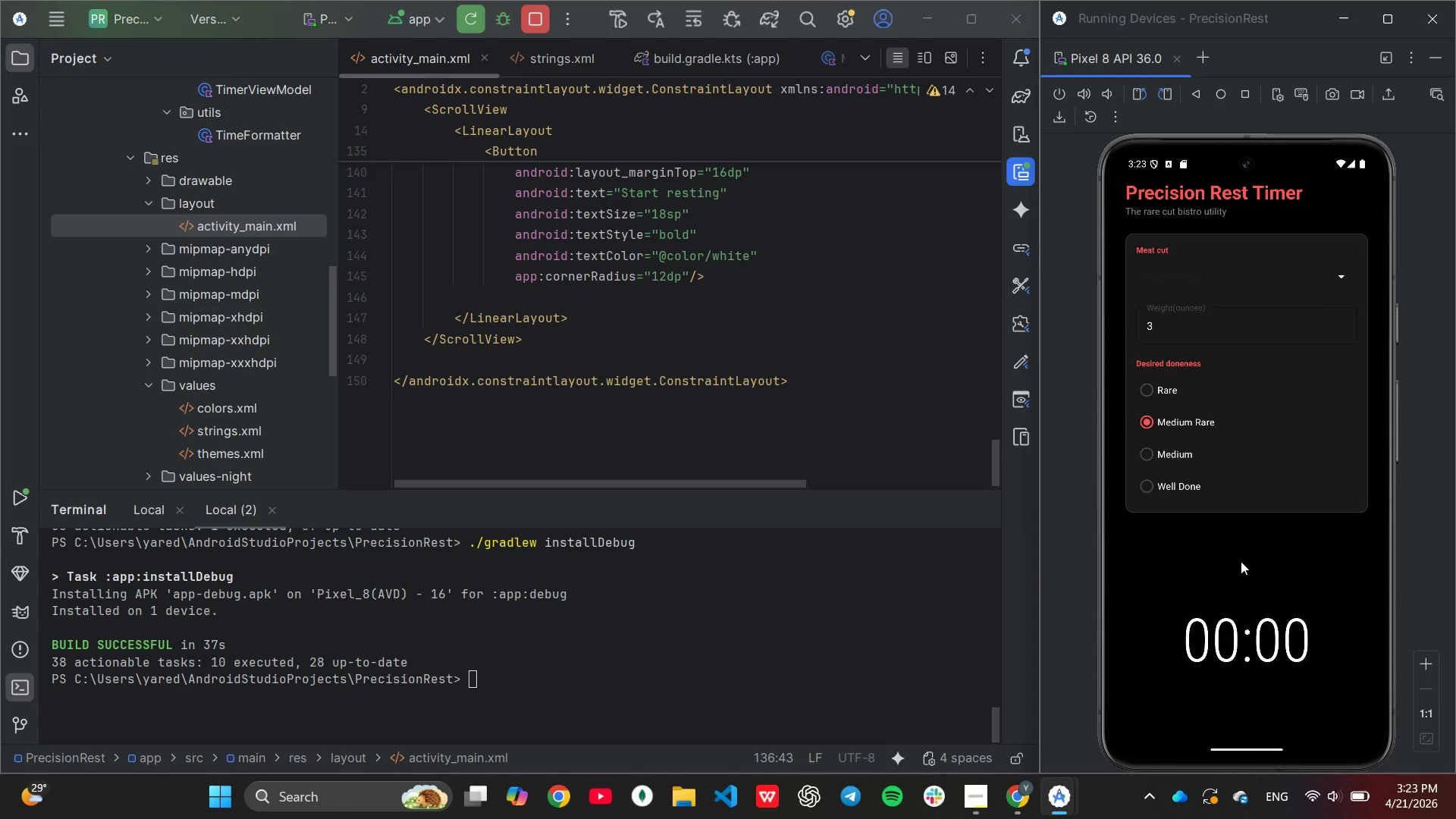 
left_click_drag(start_coordinate=[1239, 550], to_coordinate=[1228, 460])
 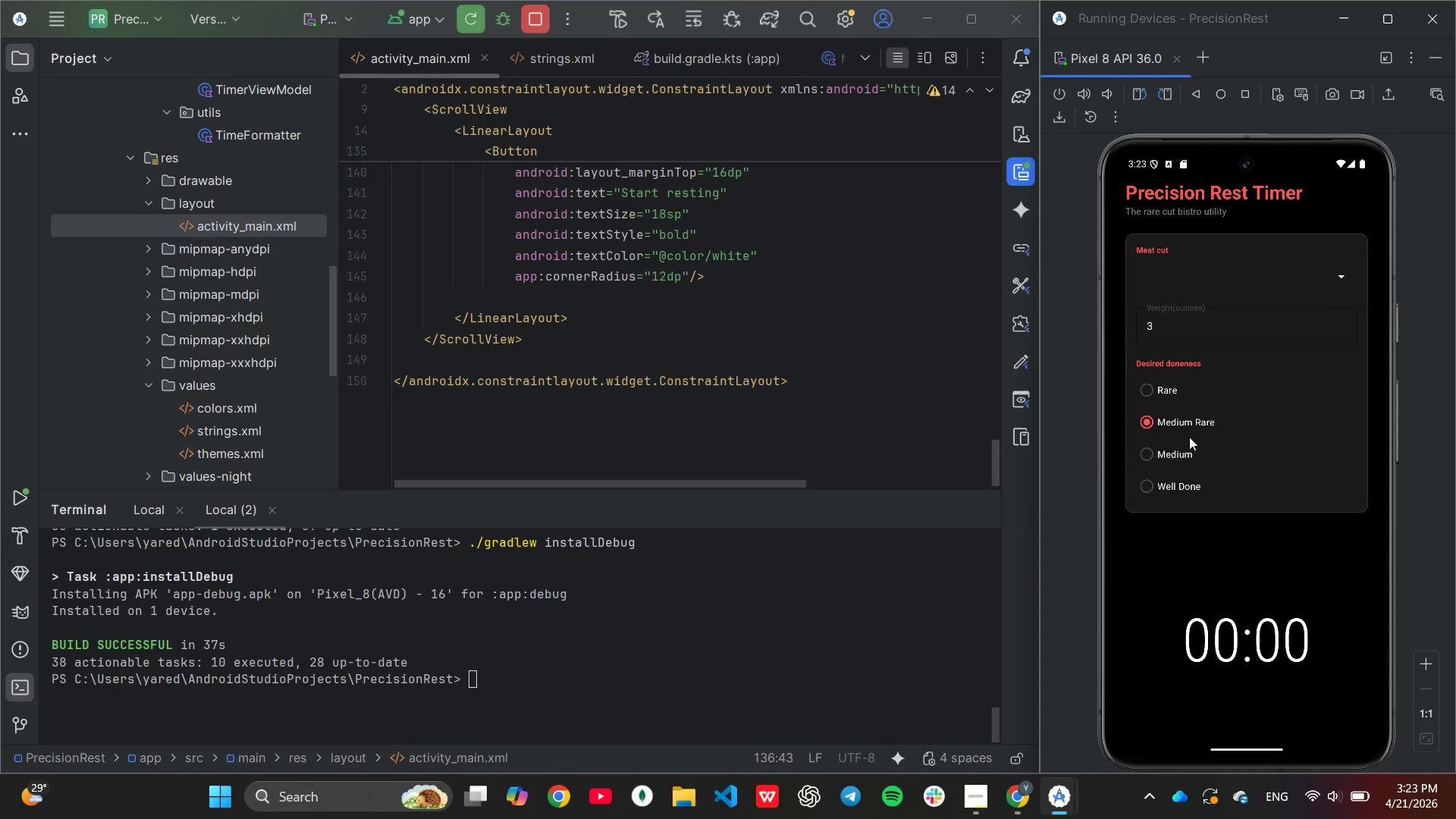 
left_click_drag(start_coordinate=[1189, 437], to_coordinate=[1201, 504])
 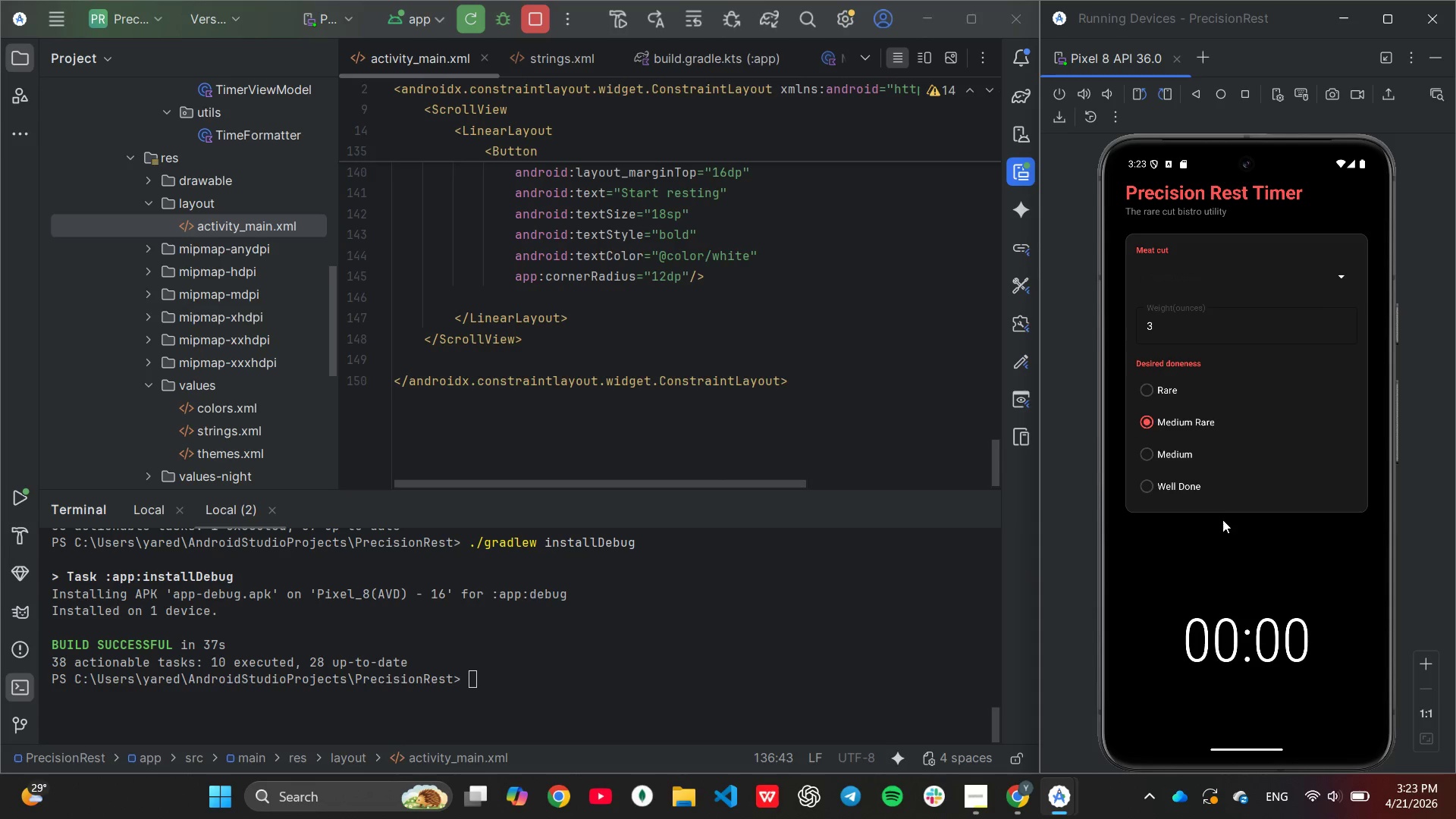 
left_click_drag(start_coordinate=[1223, 505], to_coordinate=[1226, 422])
 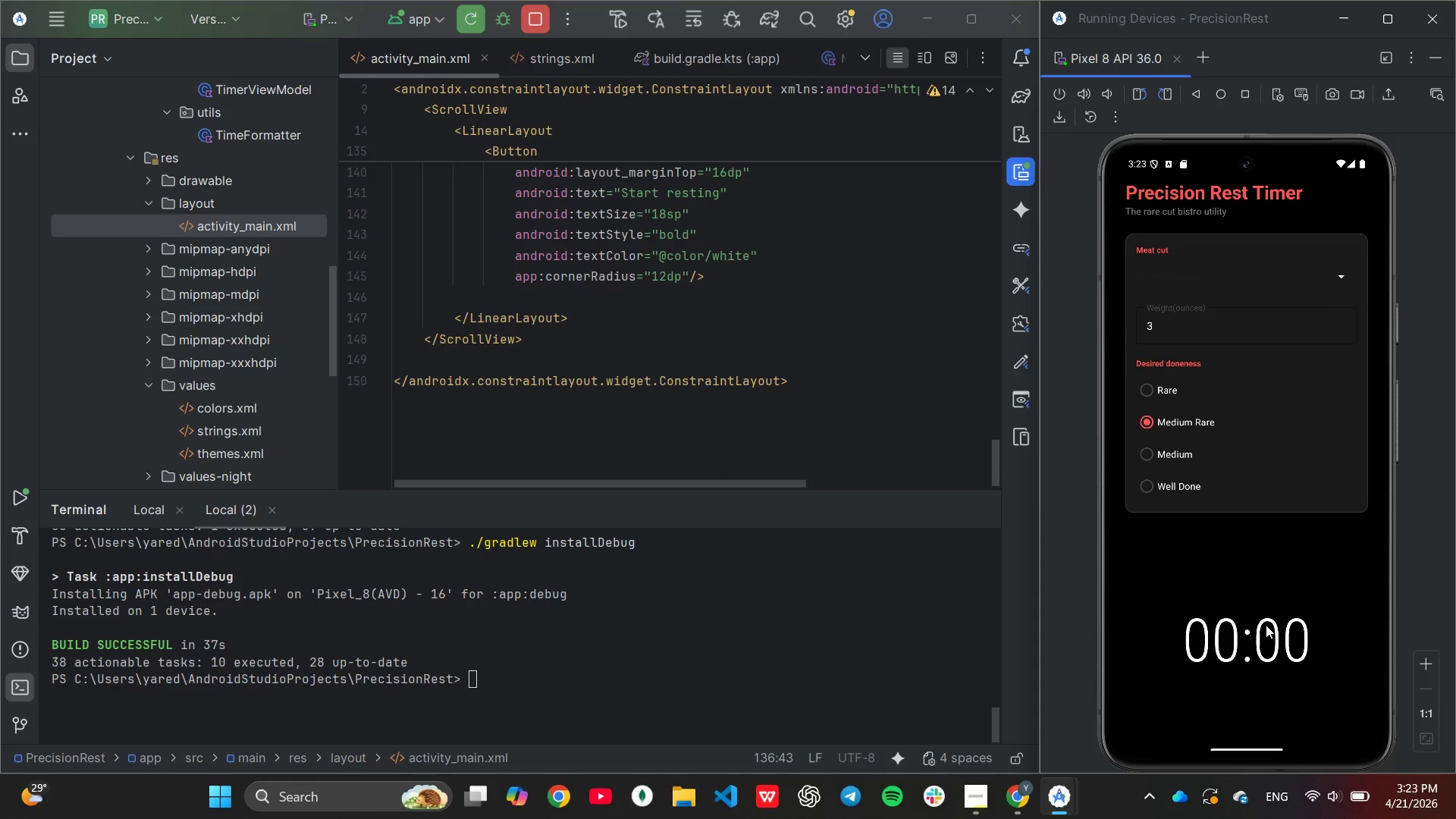 
left_click_drag(start_coordinate=[1260, 572], to_coordinate=[1281, 434])
 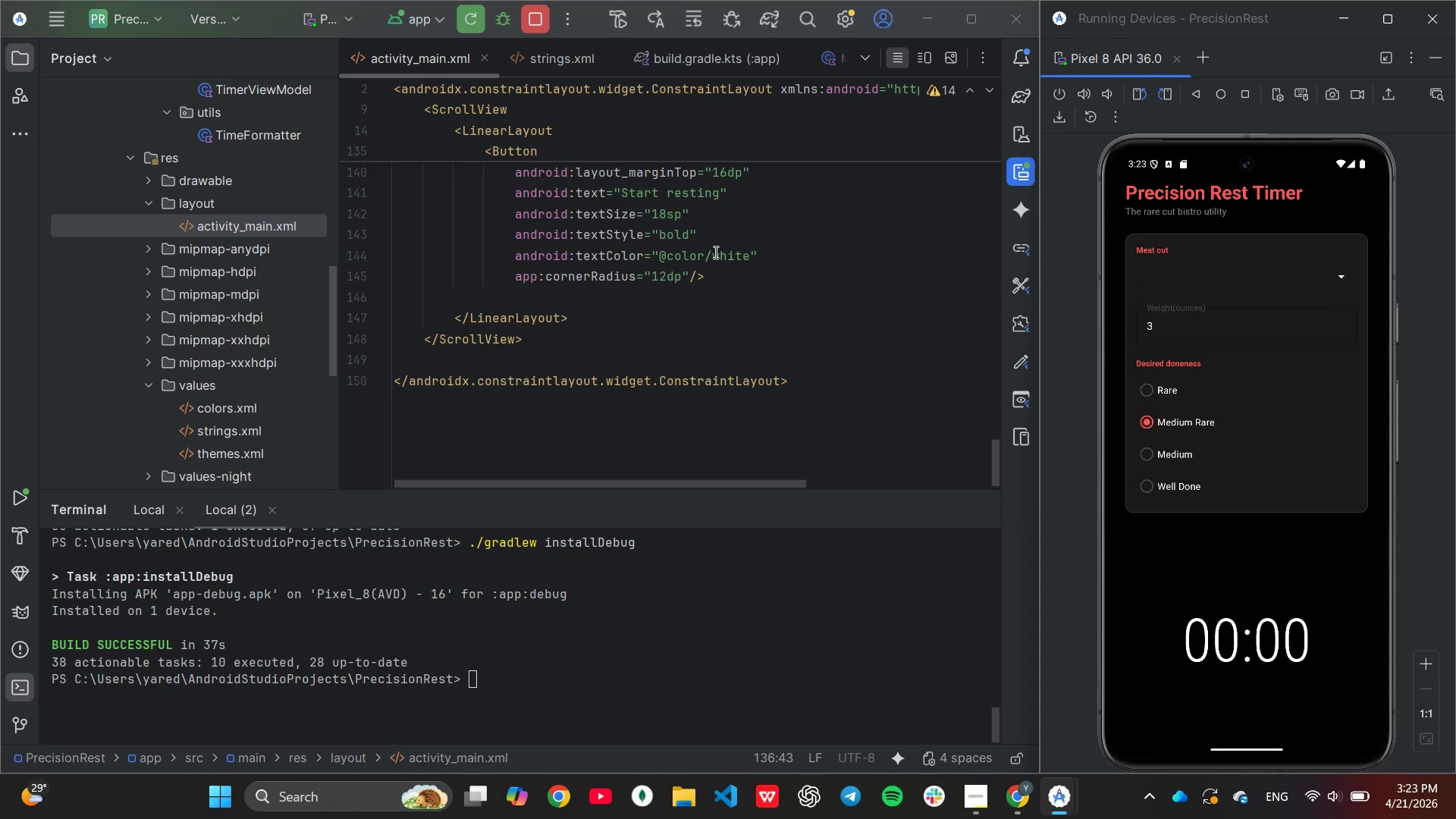 
scroll: coordinate [792, 290], scroll_direction: up, amount: 3.0
 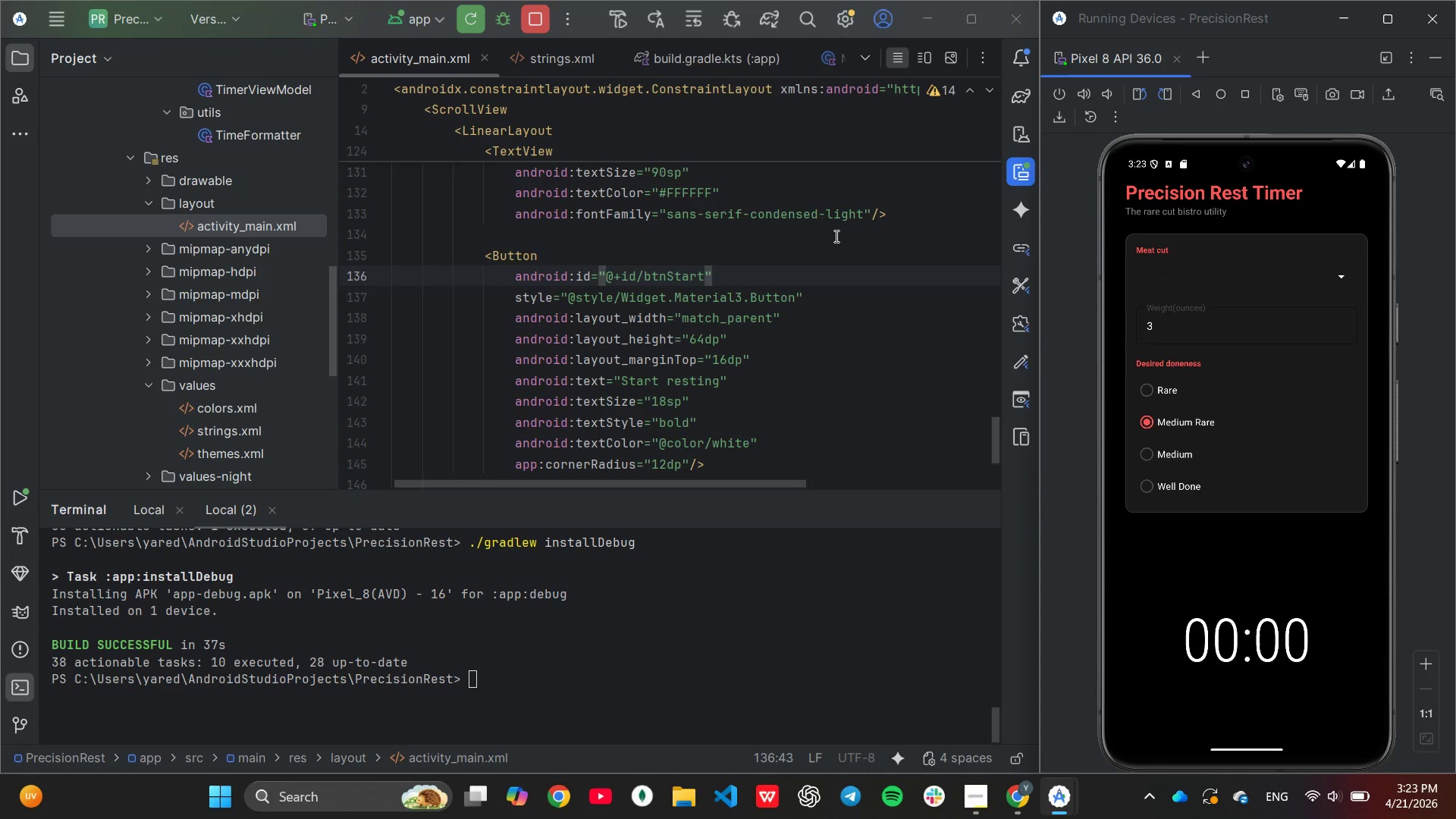 
wait(39.92)
 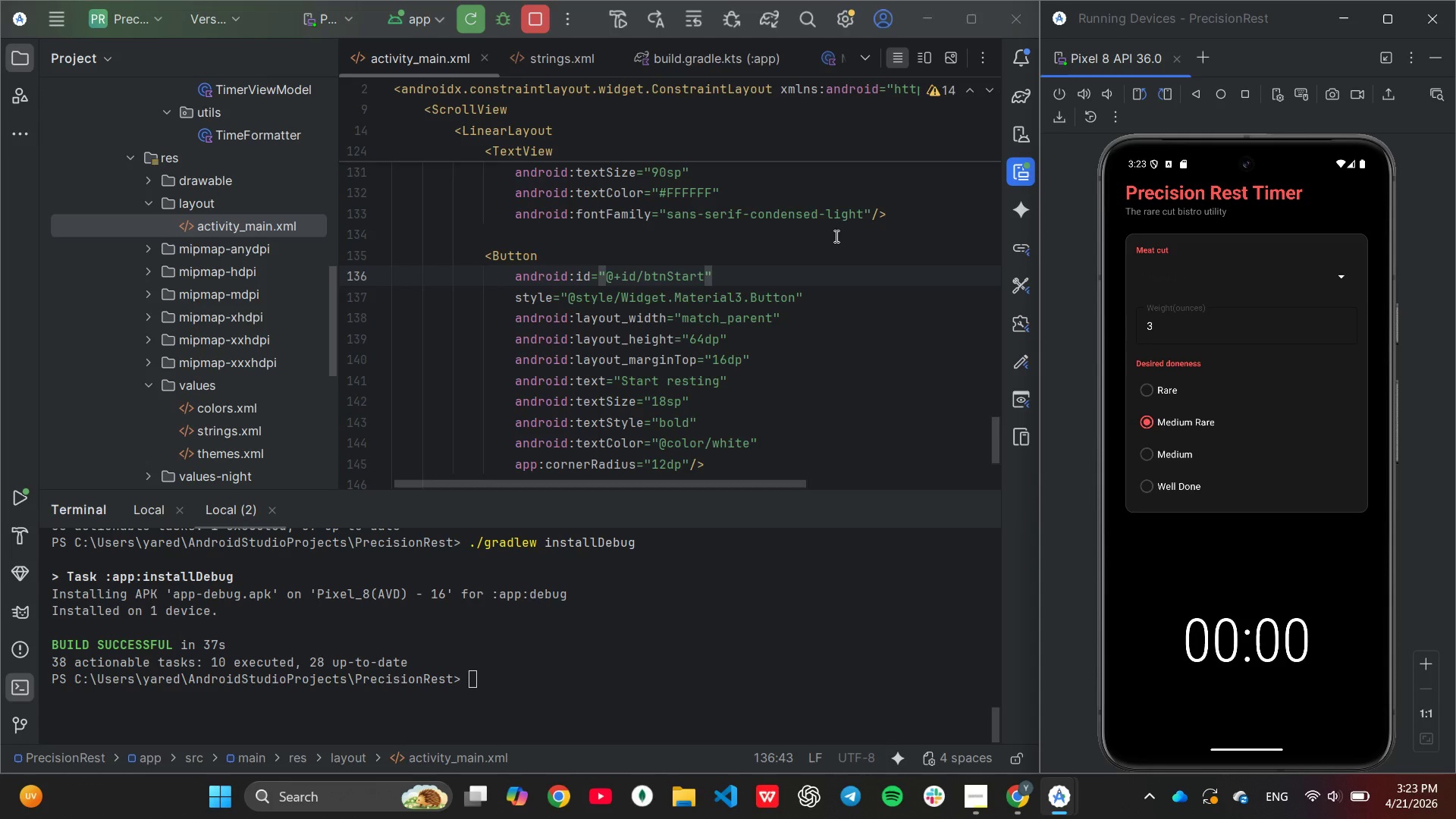 
scroll: coordinate [218, 275], scroll_direction: up, amount: 3.0
 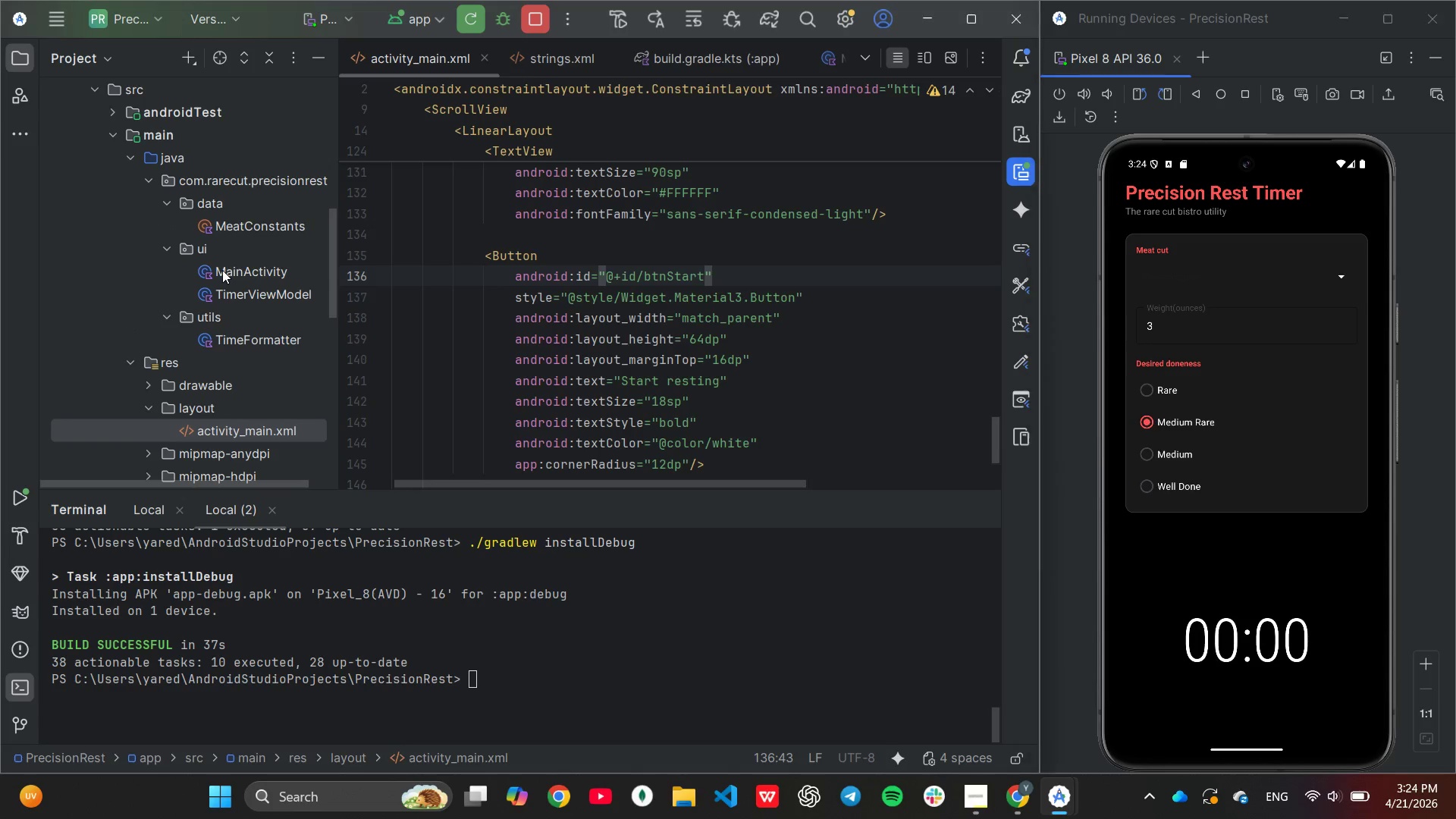 
double_click([222, 270])
 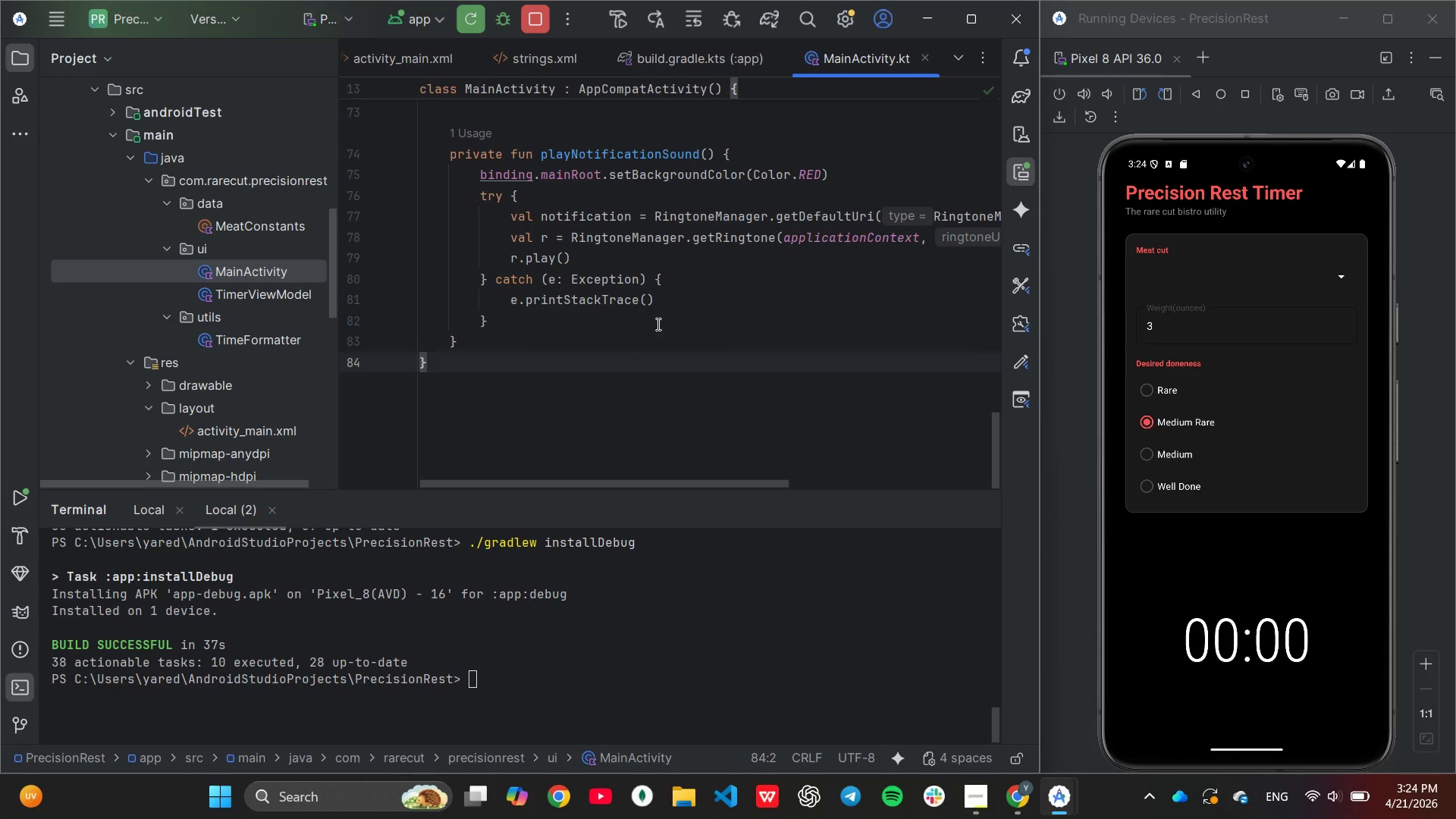 
scroll: coordinate [658, 324], scroll_direction: up, amount: 10.0
 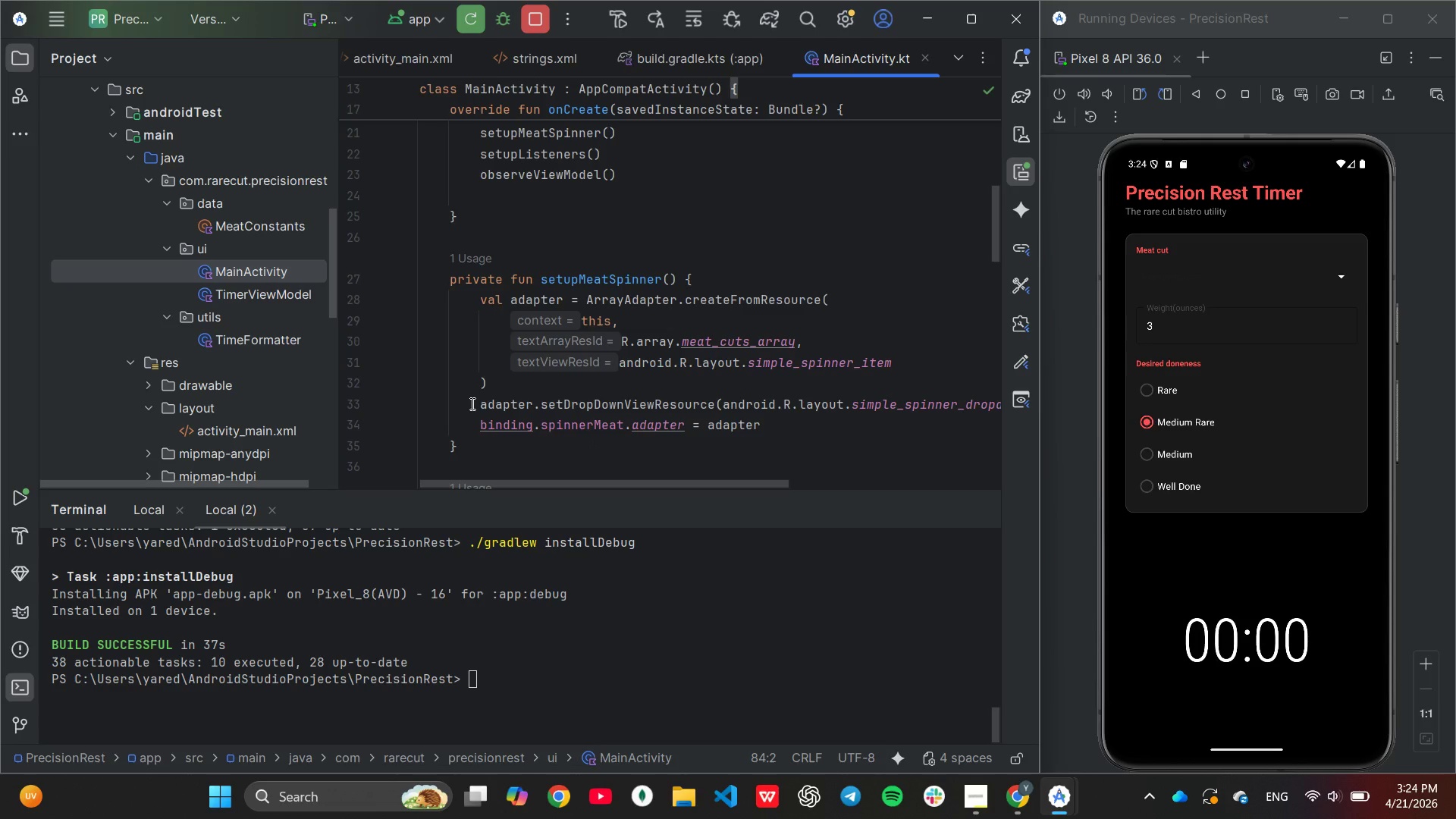 
wait(44.5)
 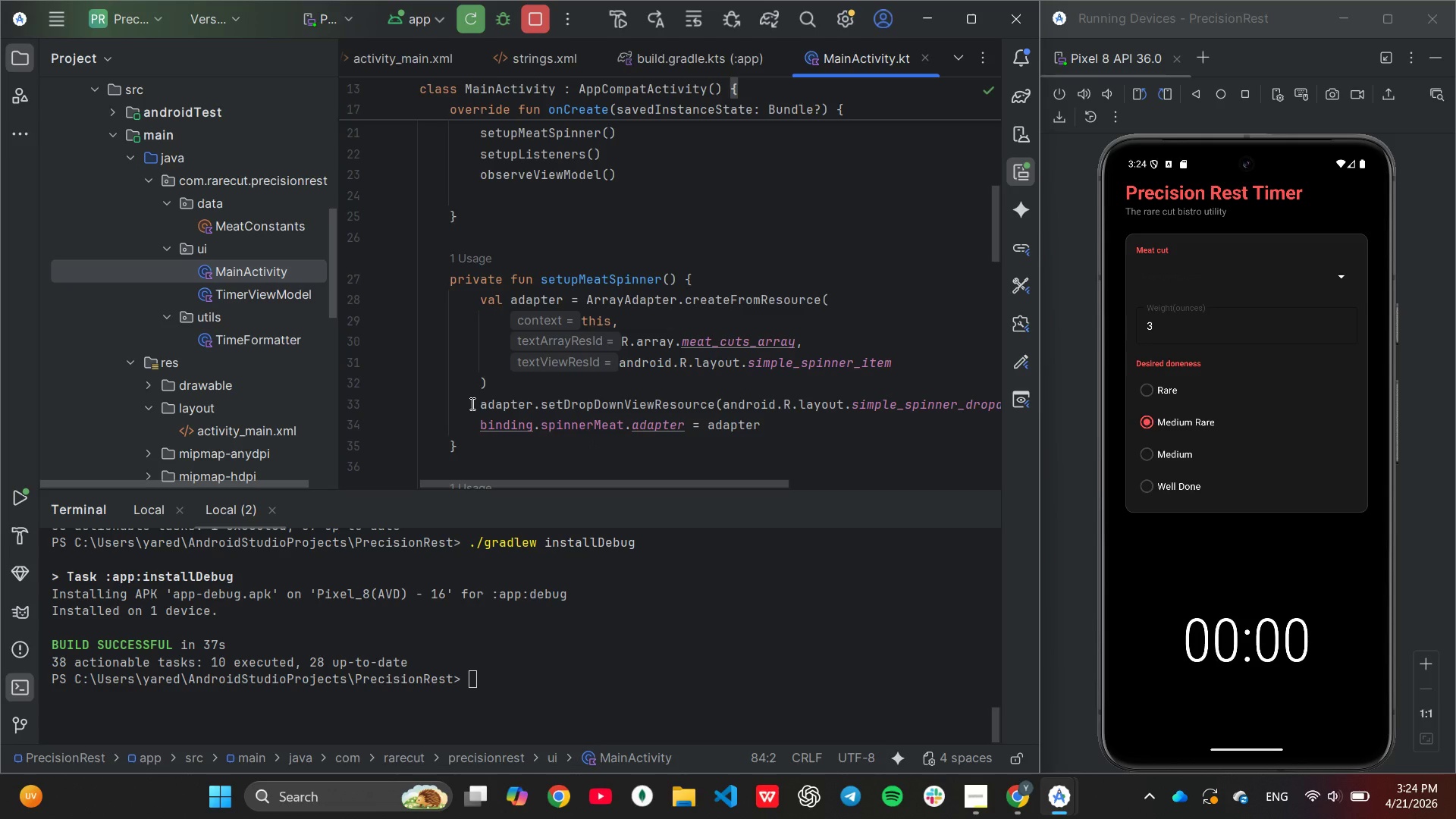 
scroll: coordinate [471, 403], scroll_direction: down, amount: 1.0
 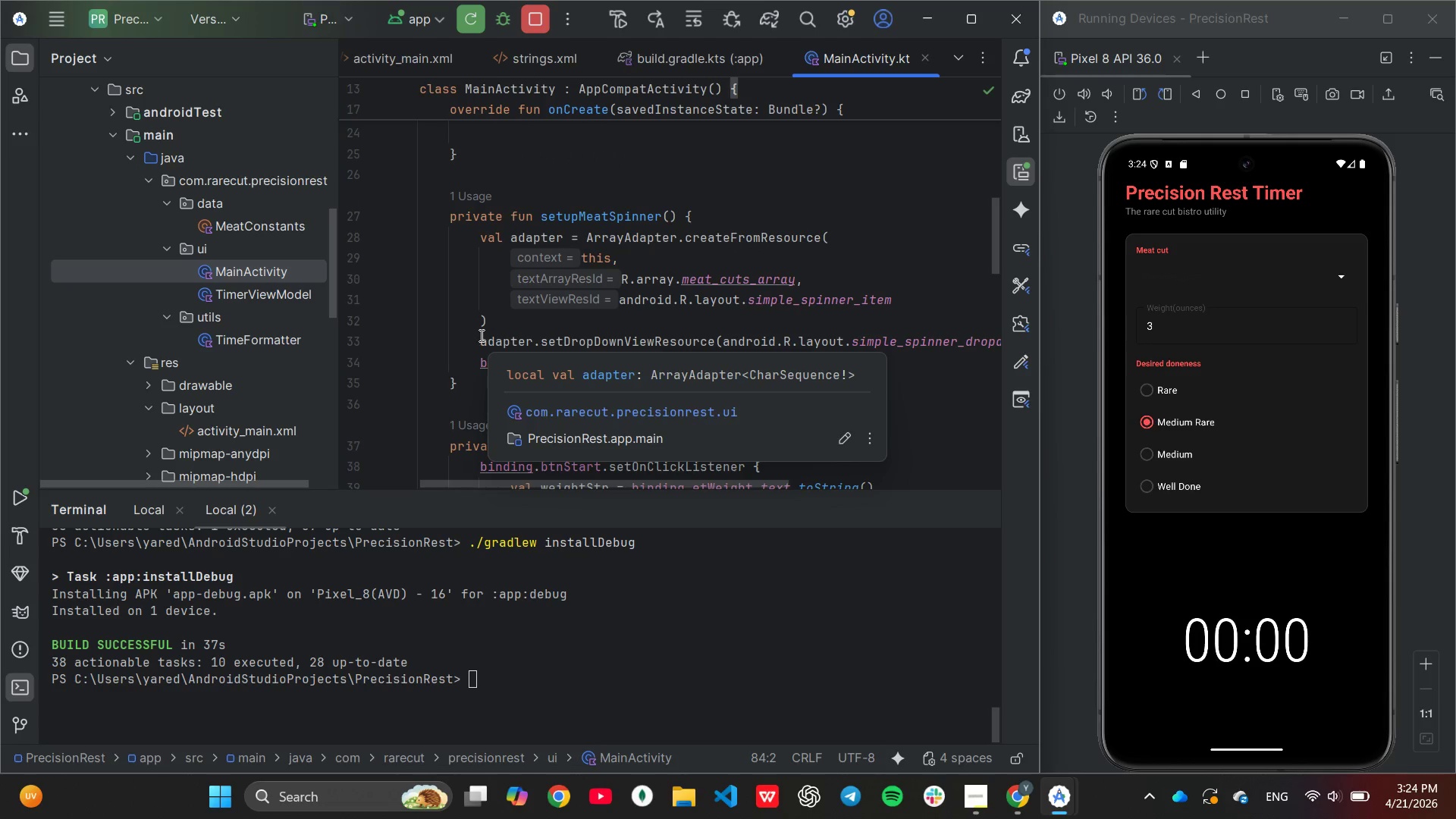 
left_click_drag(start_coordinate=[477, 338], to_coordinate=[476, 367])
 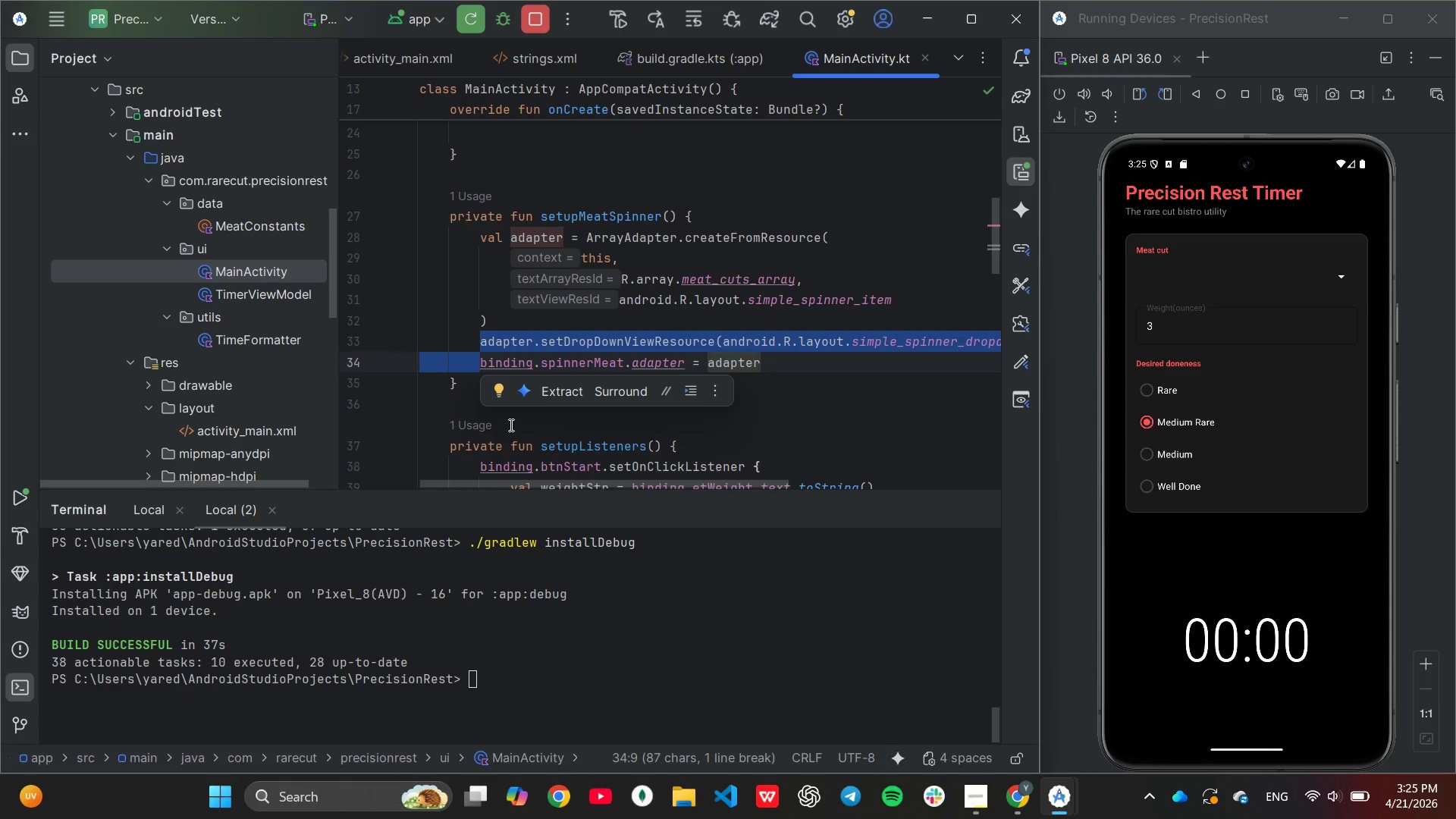 
key(Backspace)
 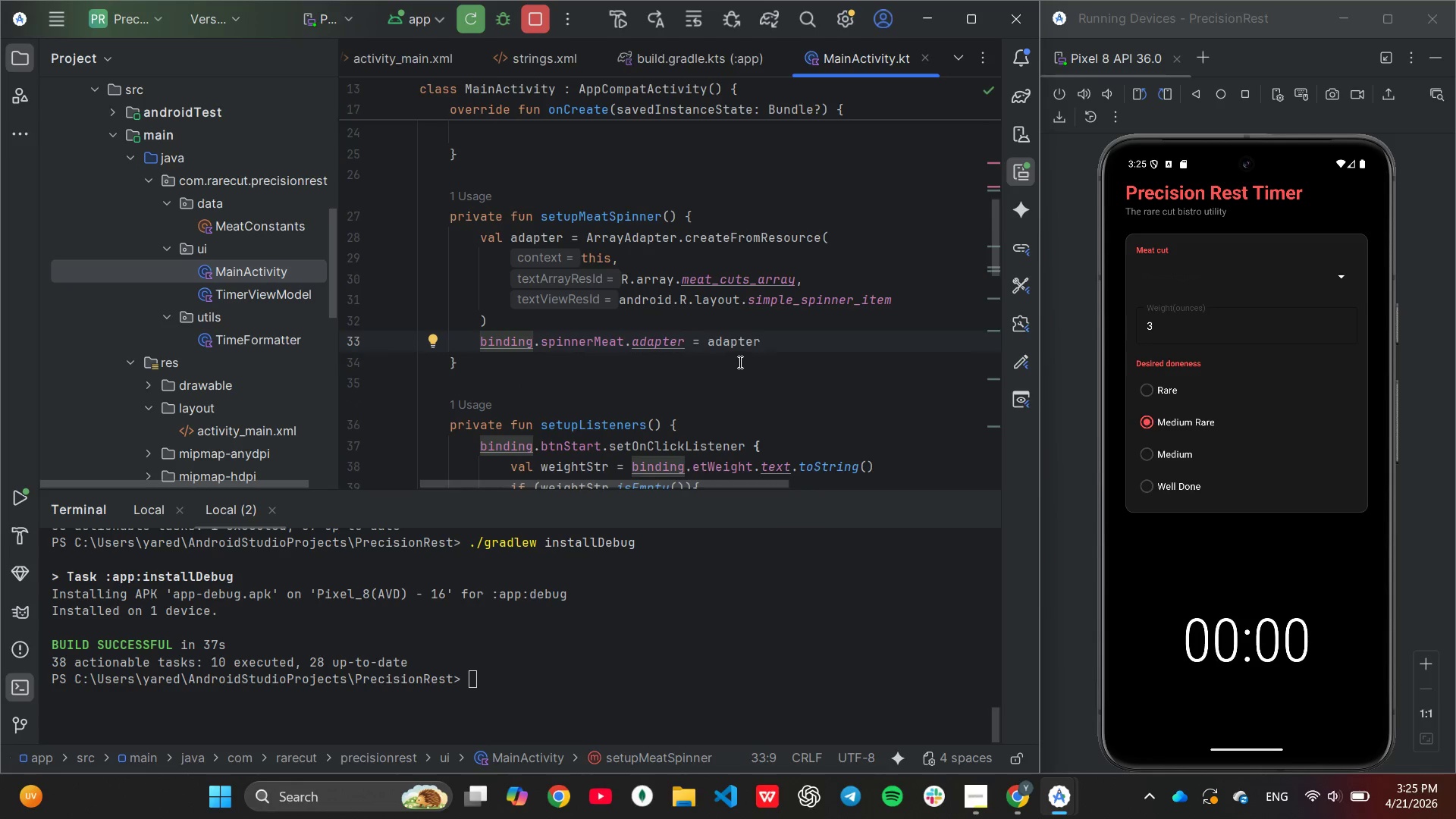 
wait(6.64)
 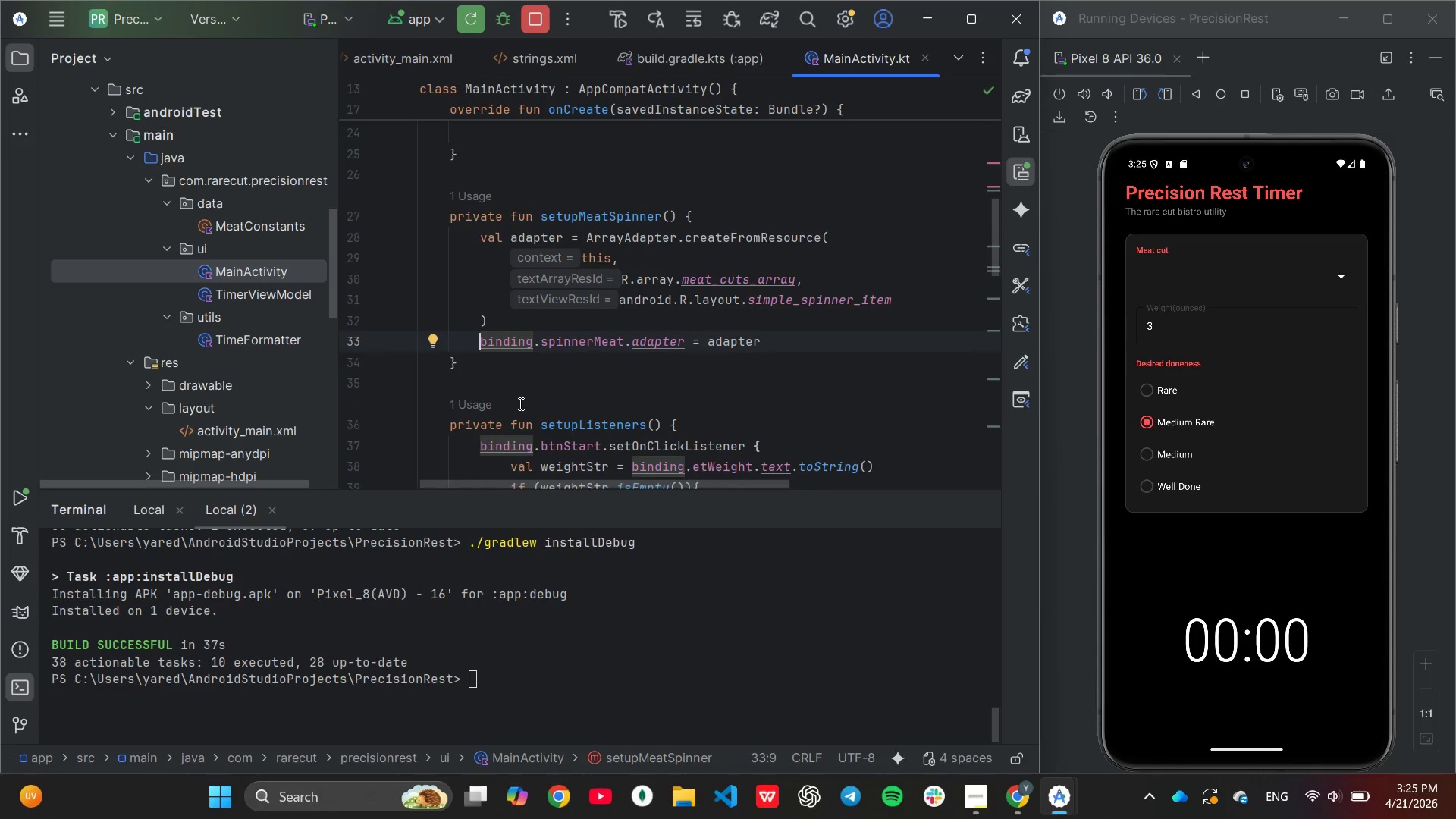 
hold_key(key=Backspace, duration=0.81)
 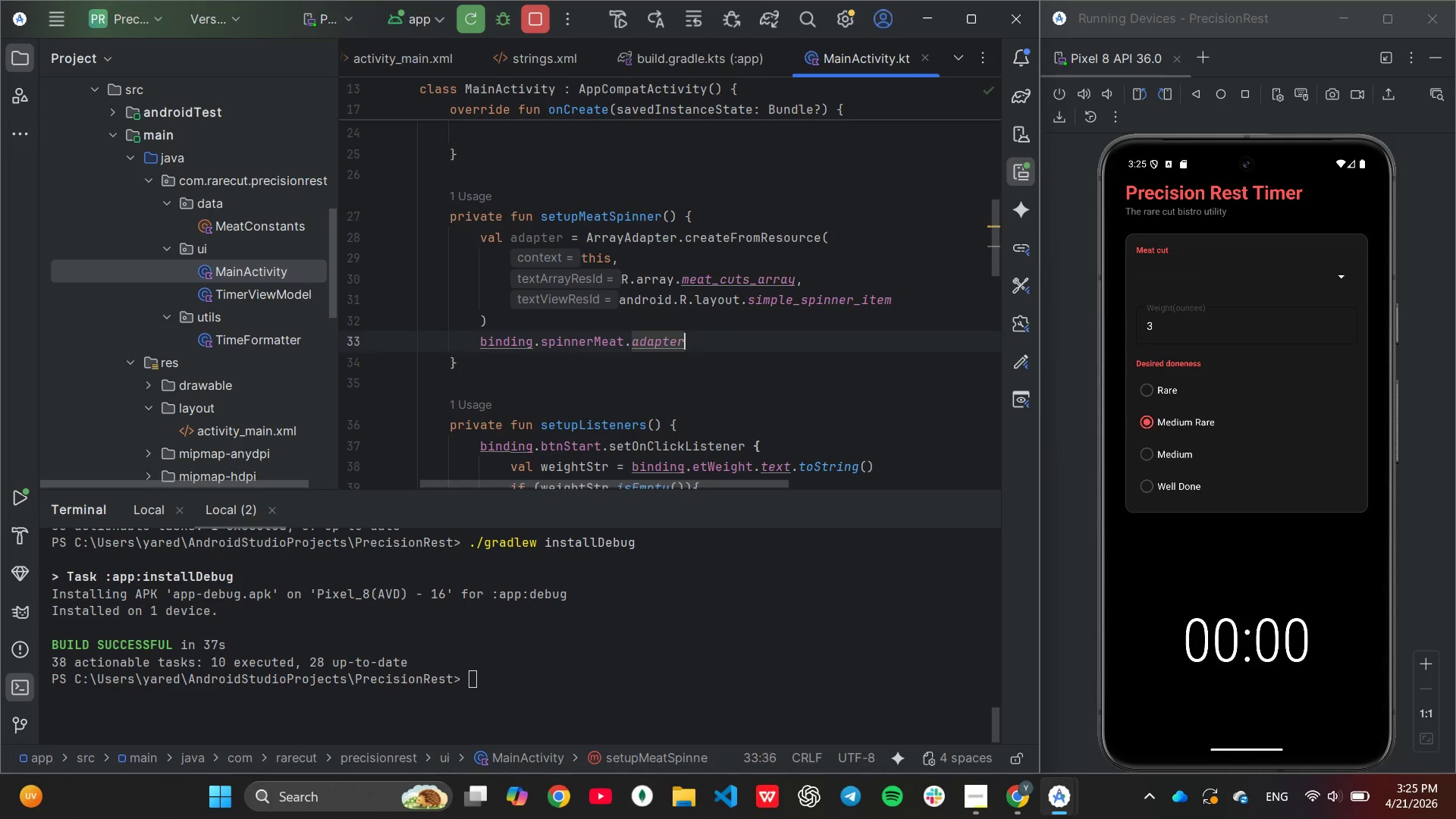 
key(Backspace)
key(Backspace)
key(Backspace)
key(Backspace)
key(Backspace)
key(Backspace)
key(Backspace)
type(set)
 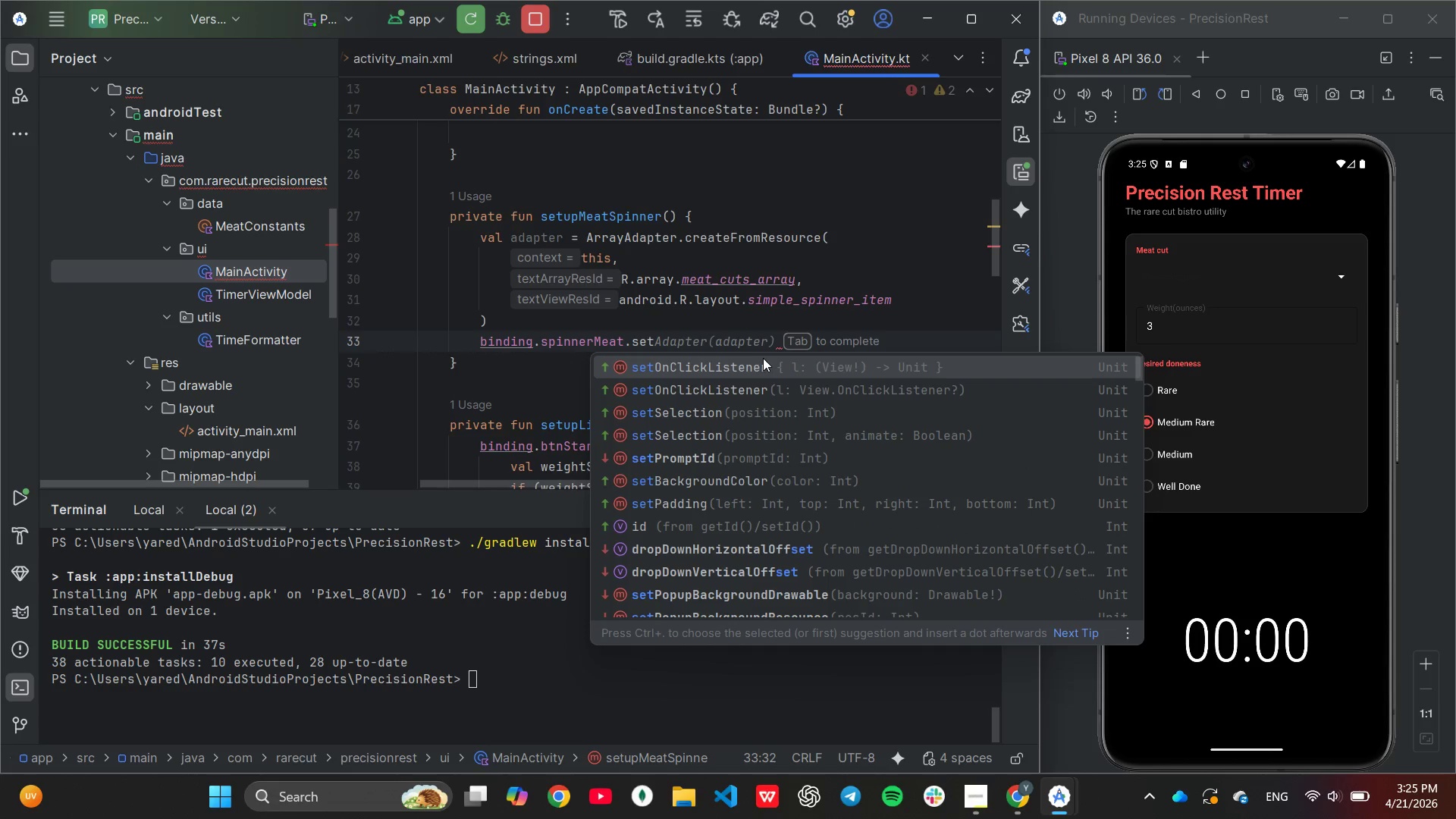 
type(Pop)
 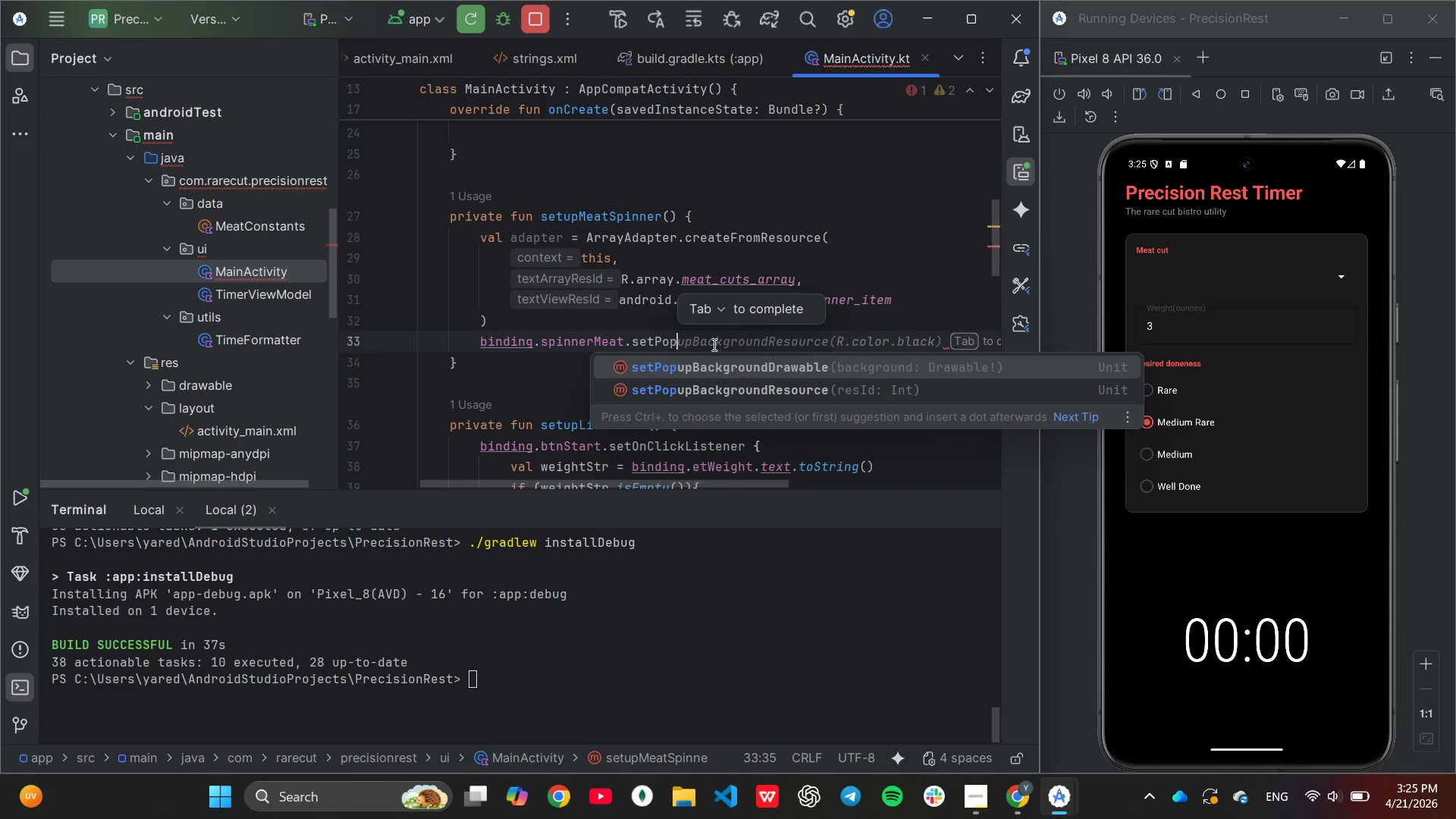 
wait(8.23)
 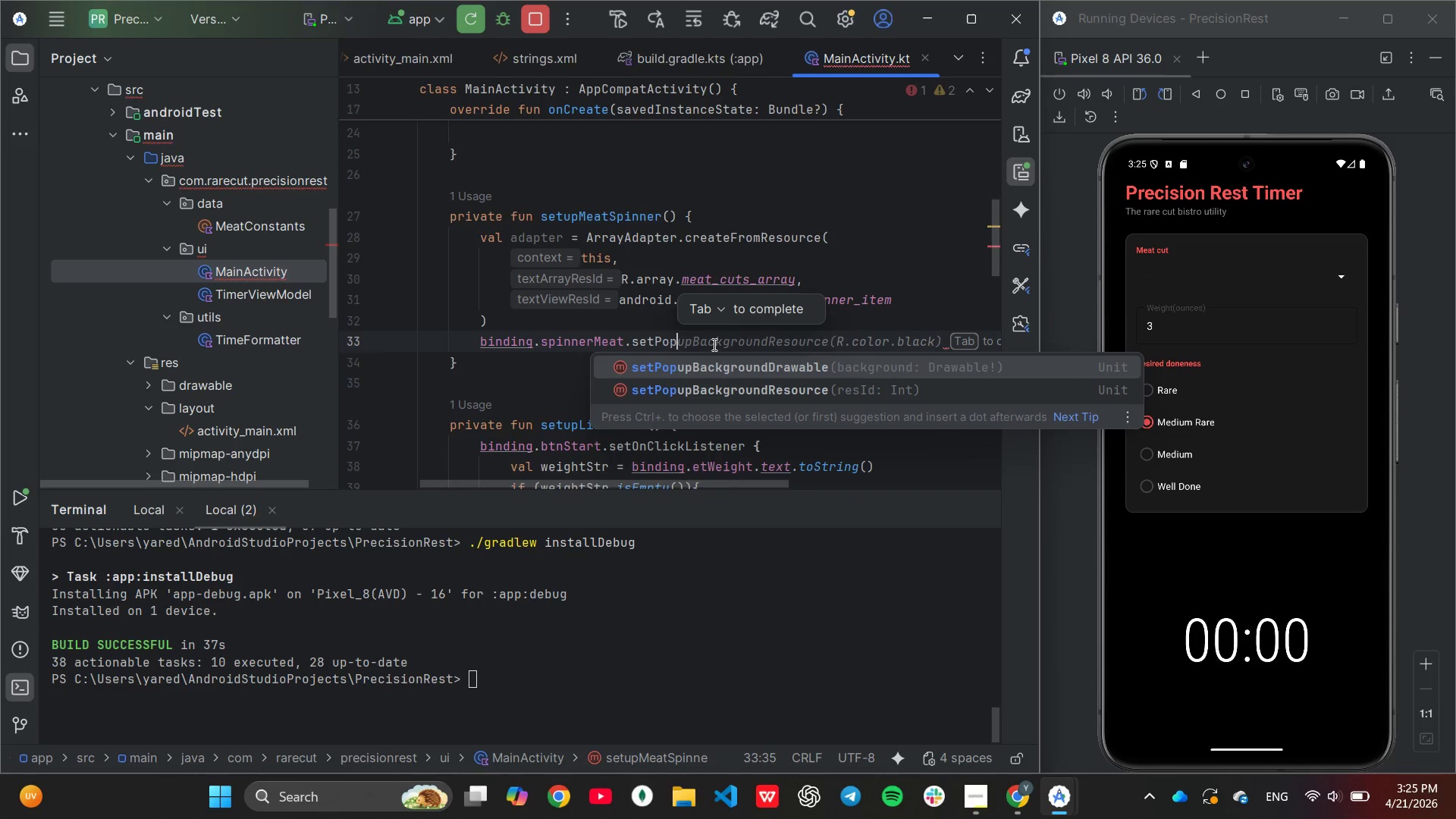 
key(Tab)
 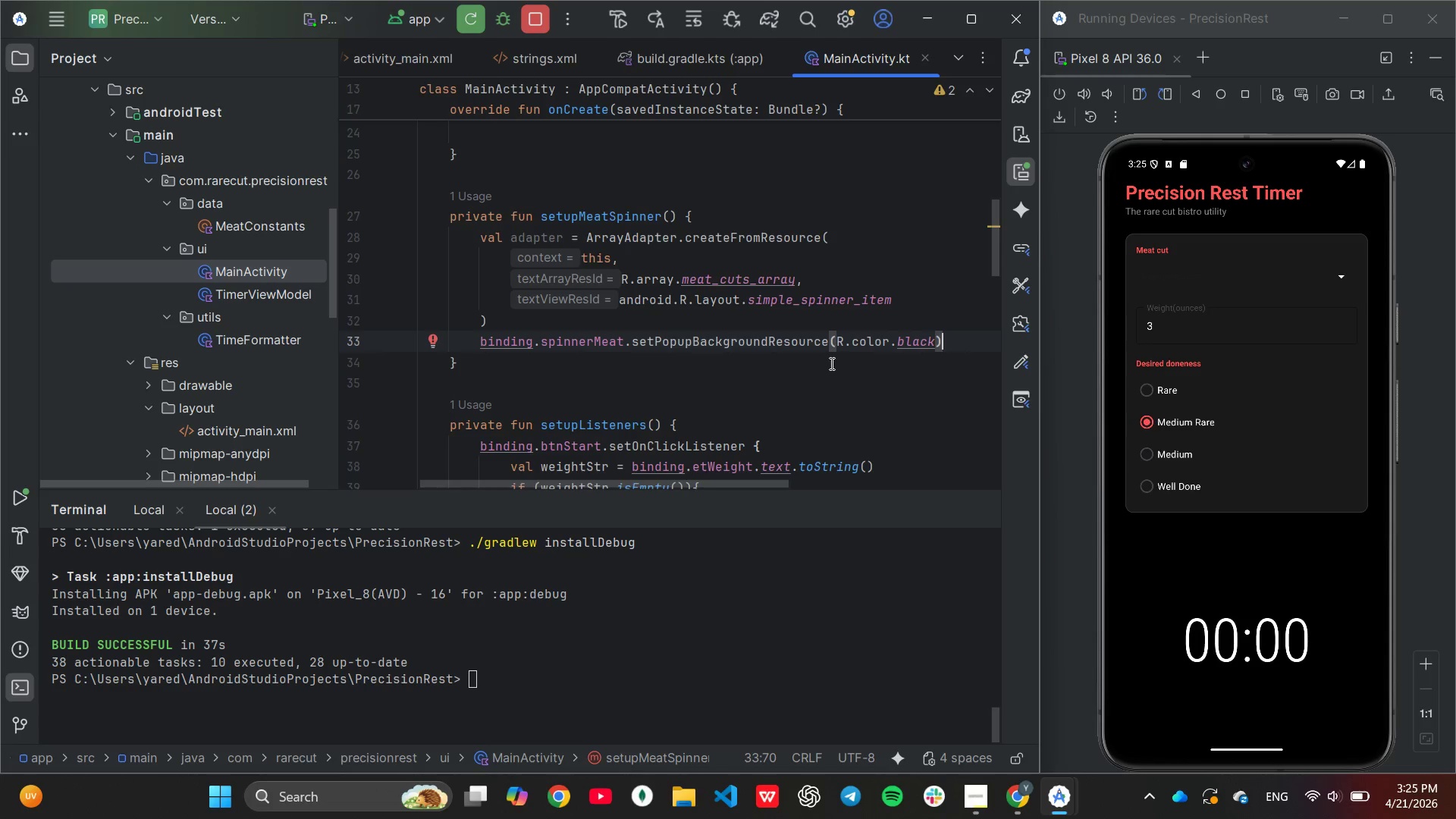 
wait(5.83)
 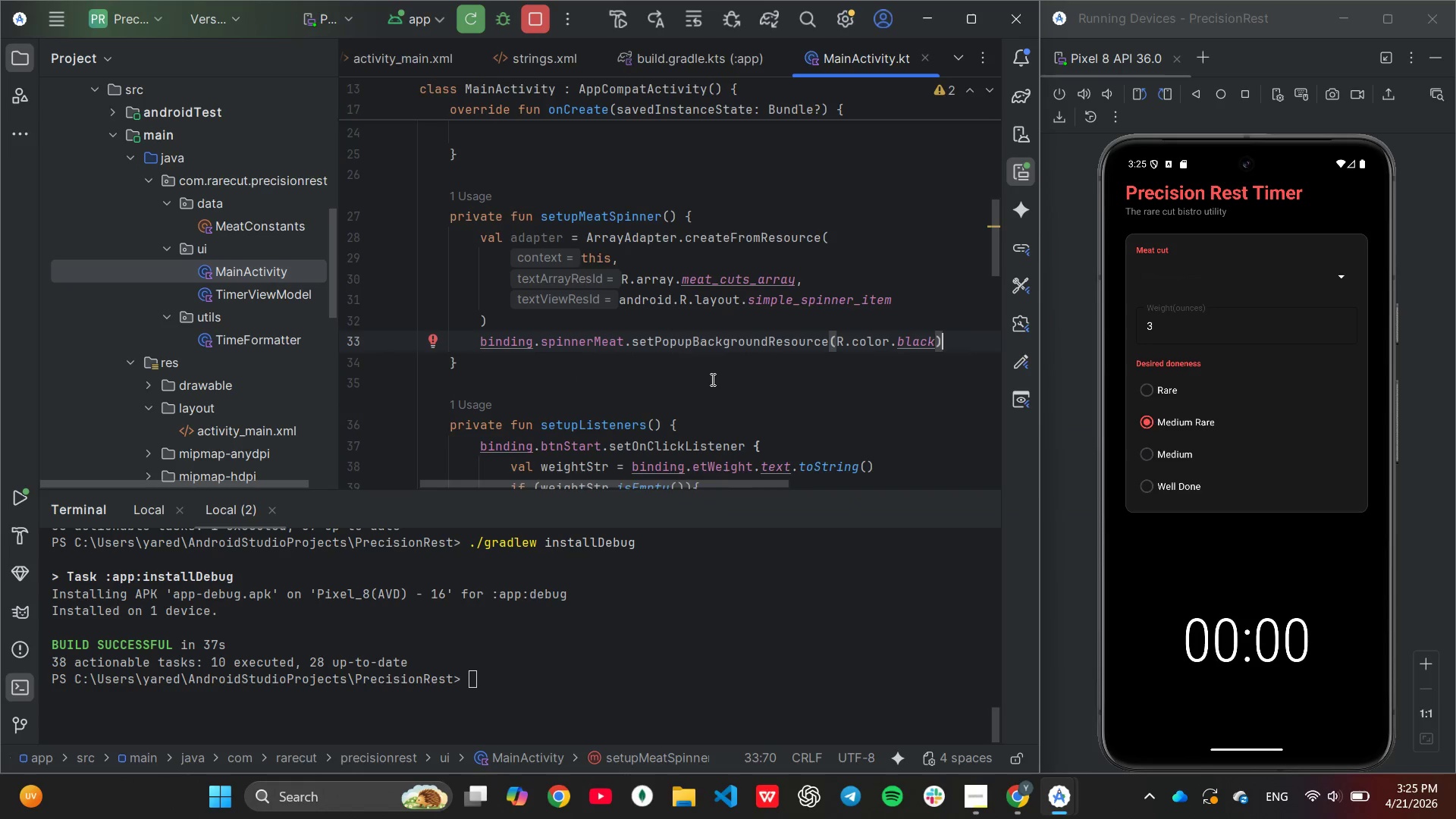 
left_click([833, 343])
 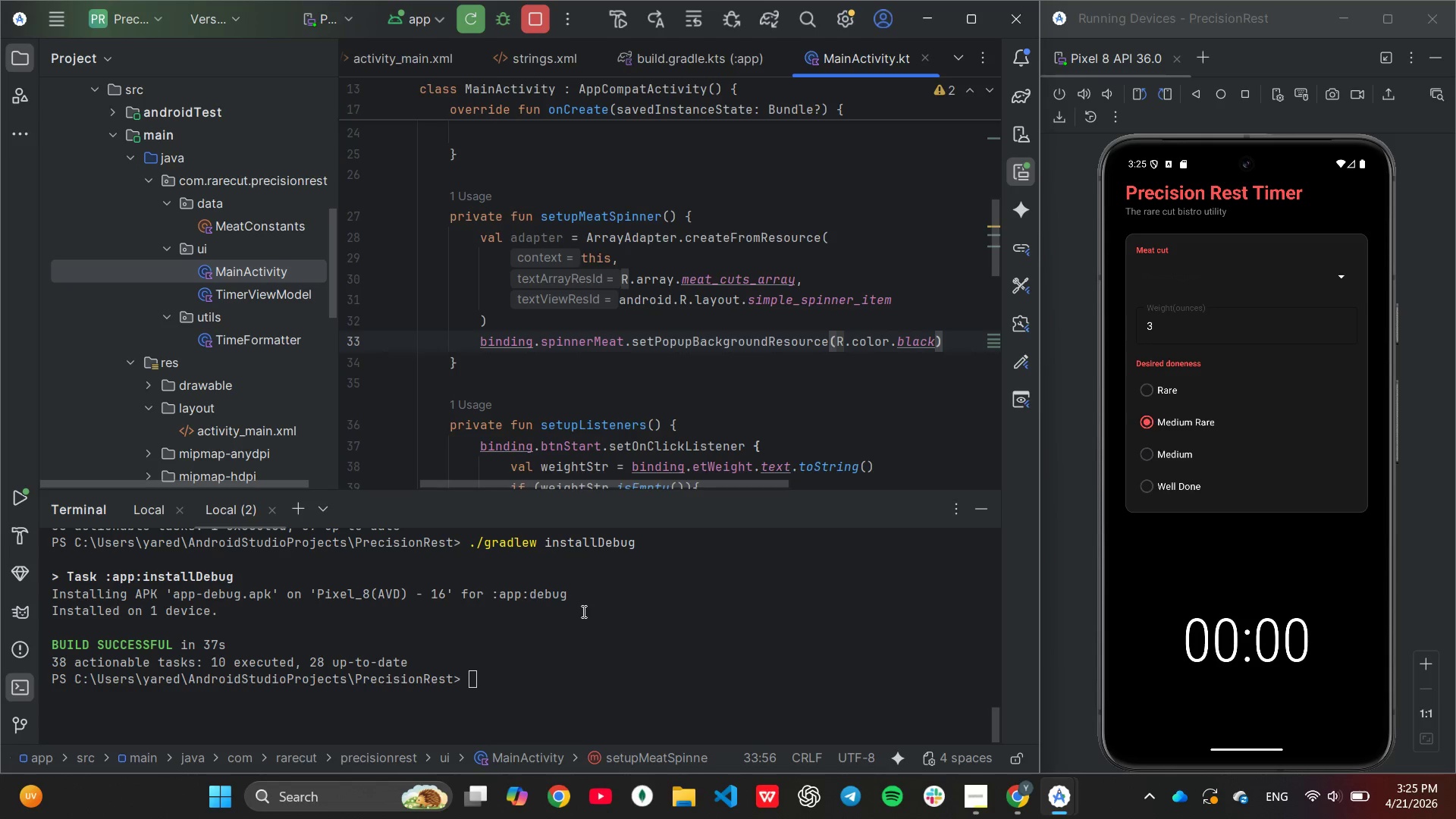 
type(android.)
 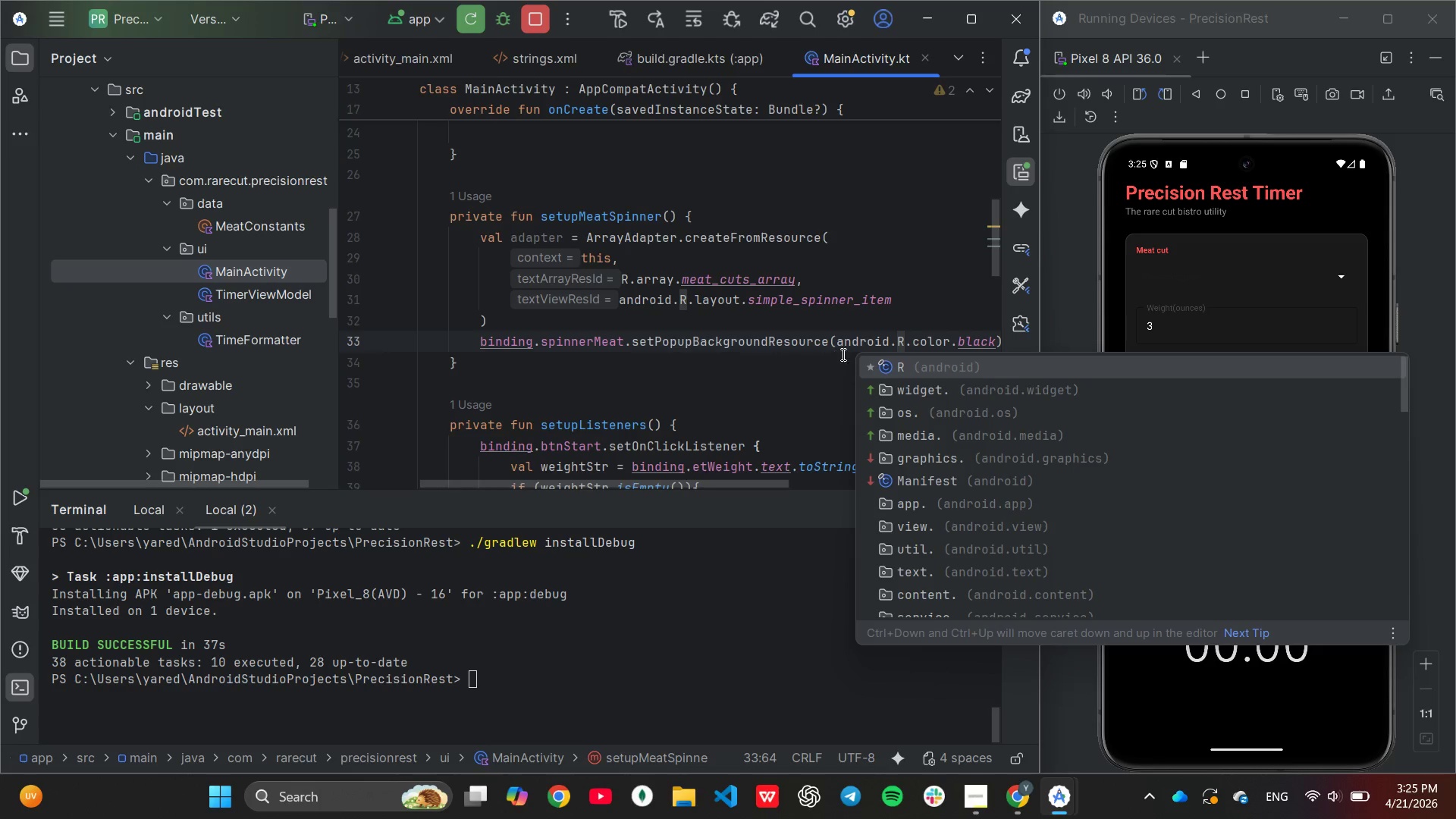 
wait(5.61)
 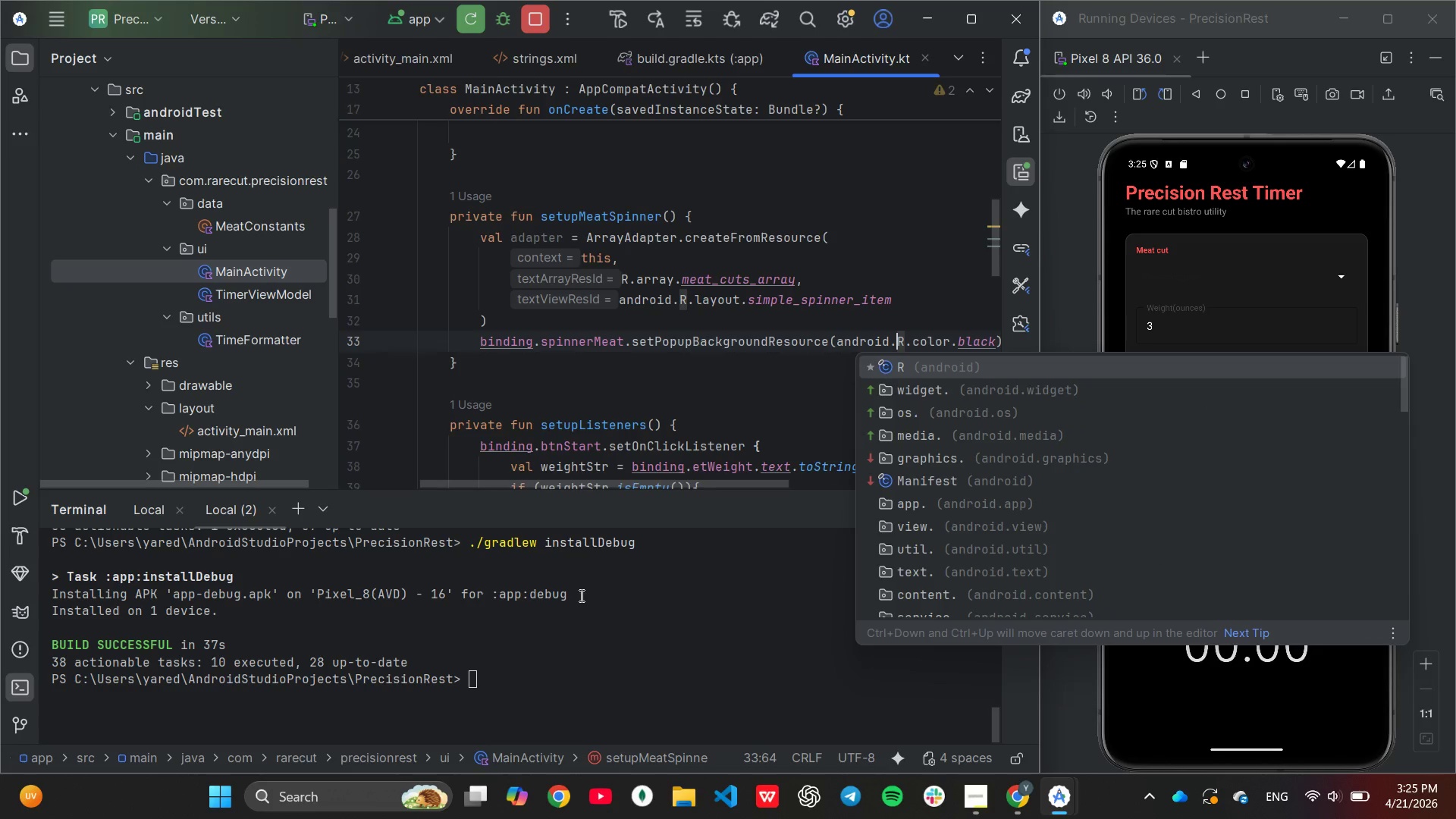 
left_click([949, 343])
 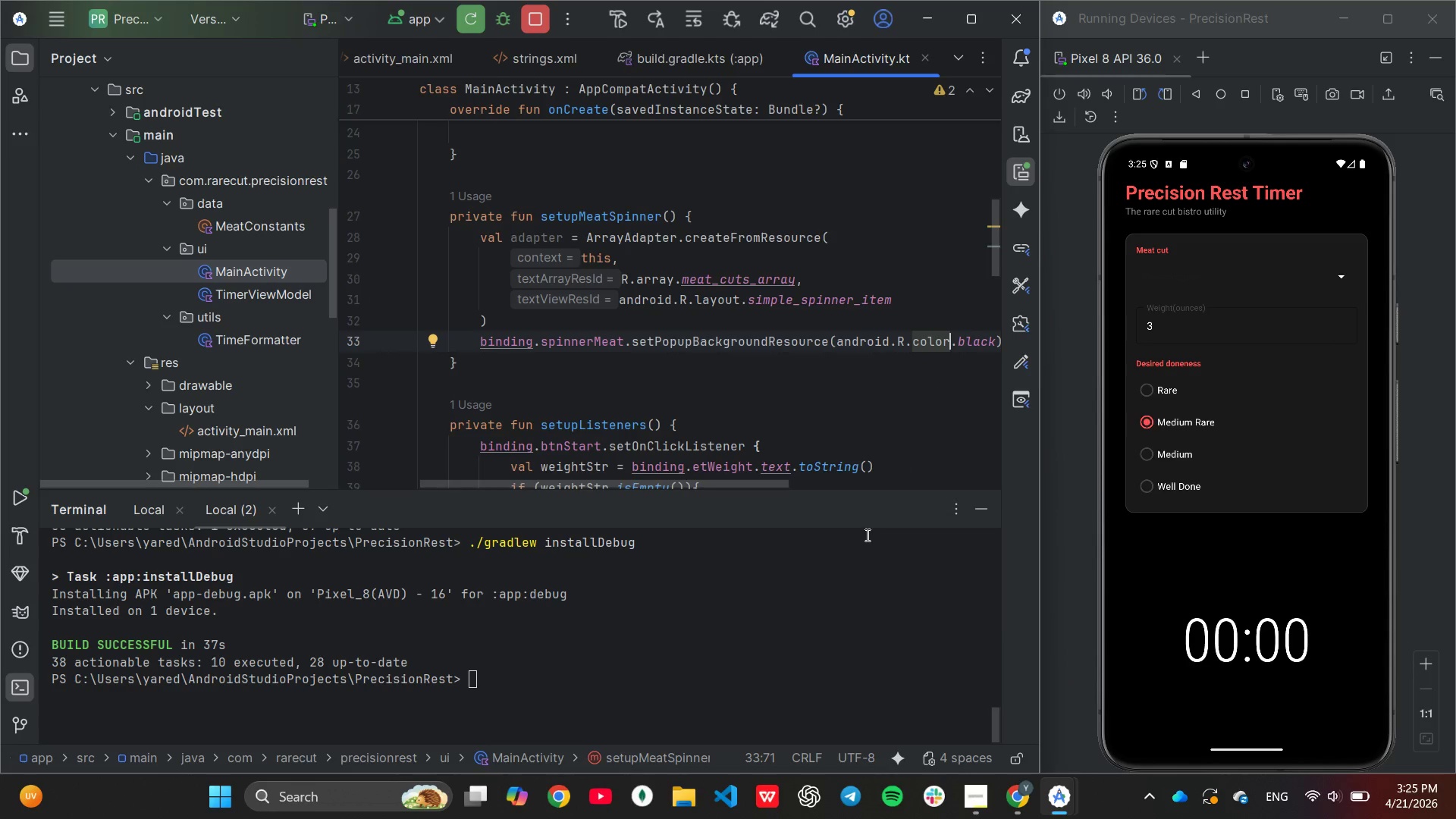 
wait(7.59)
 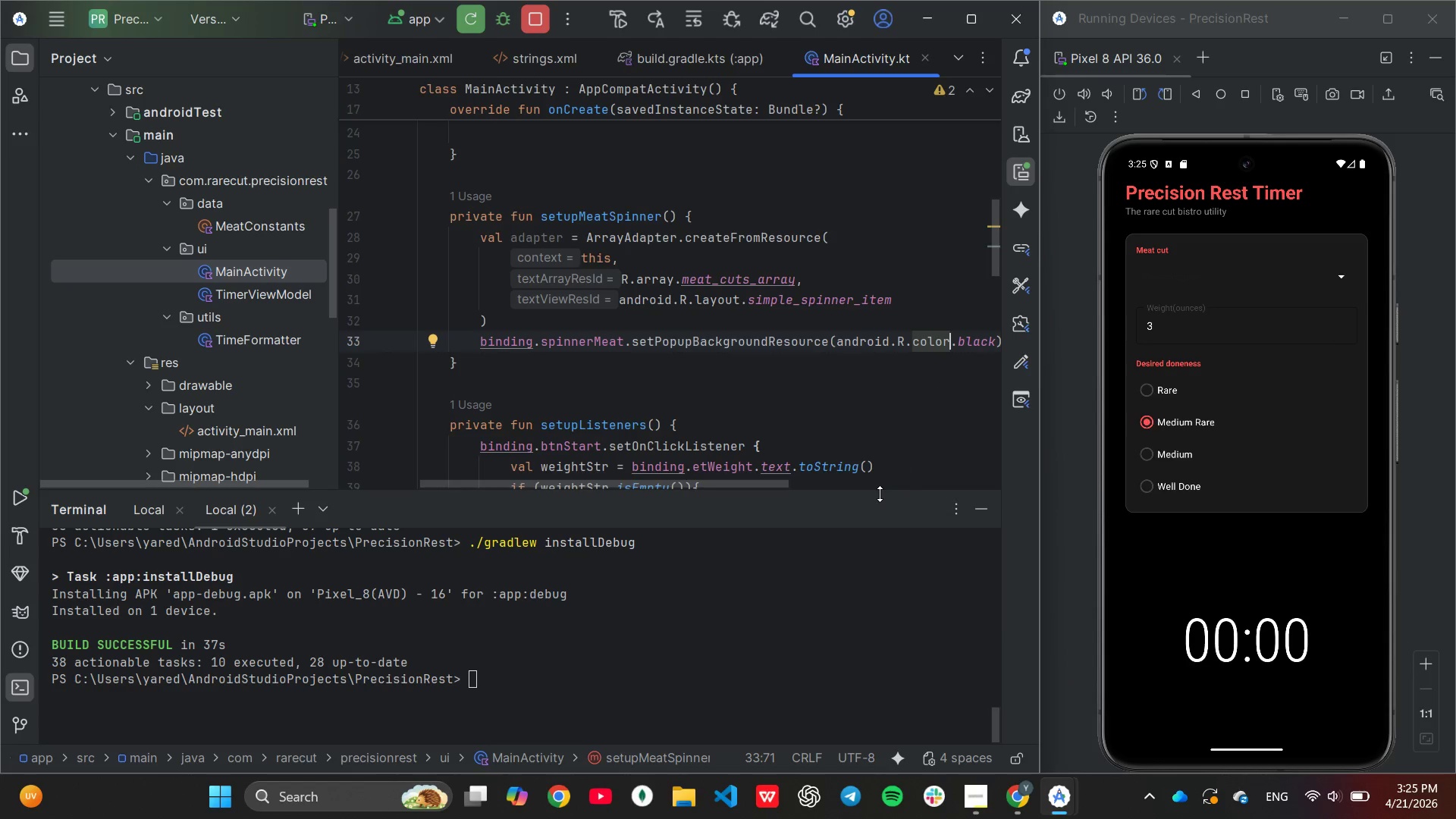 
key(ArrowRight)
 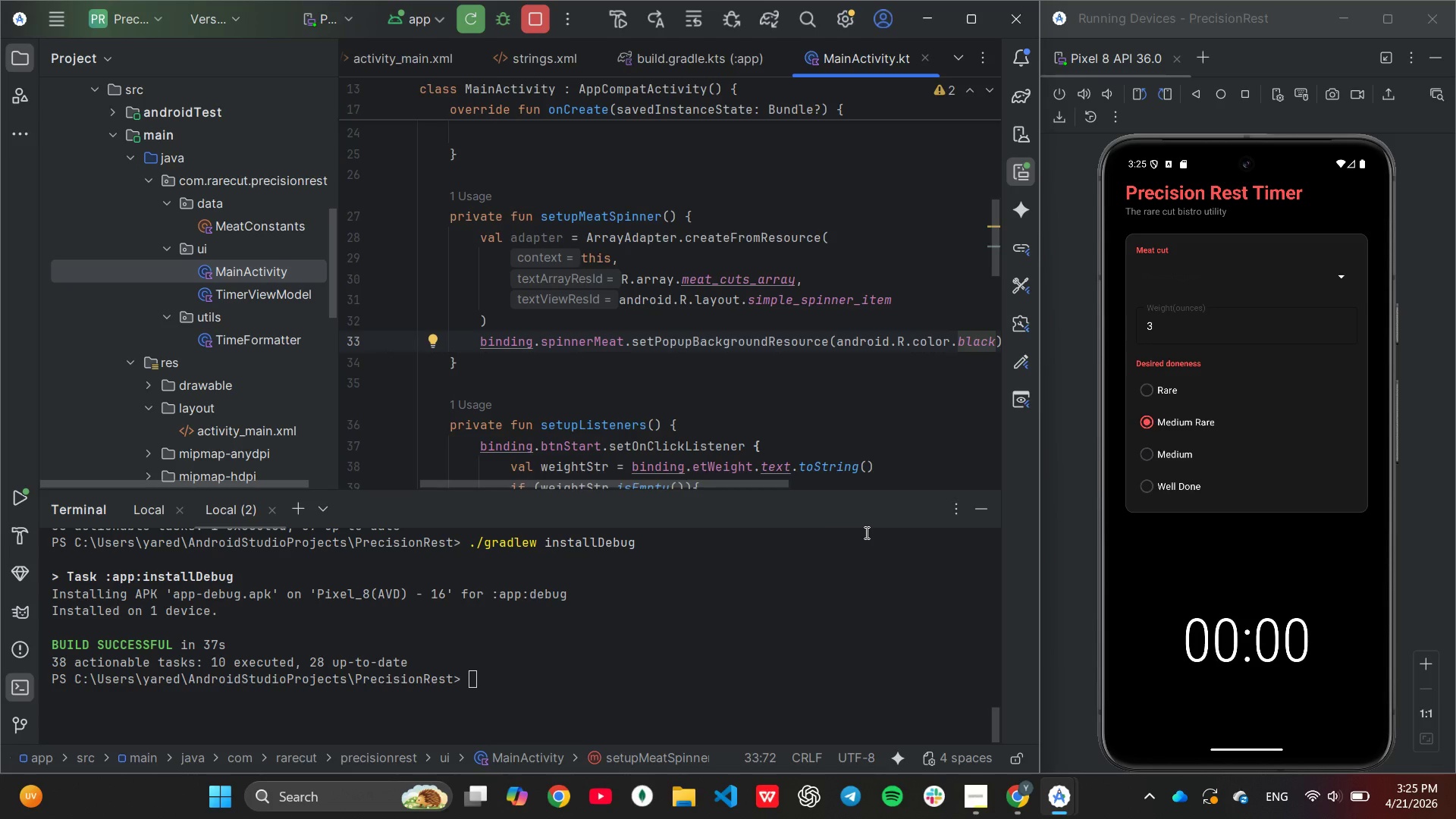 
hold_key(key=ArrowRight, duration=0.62)
 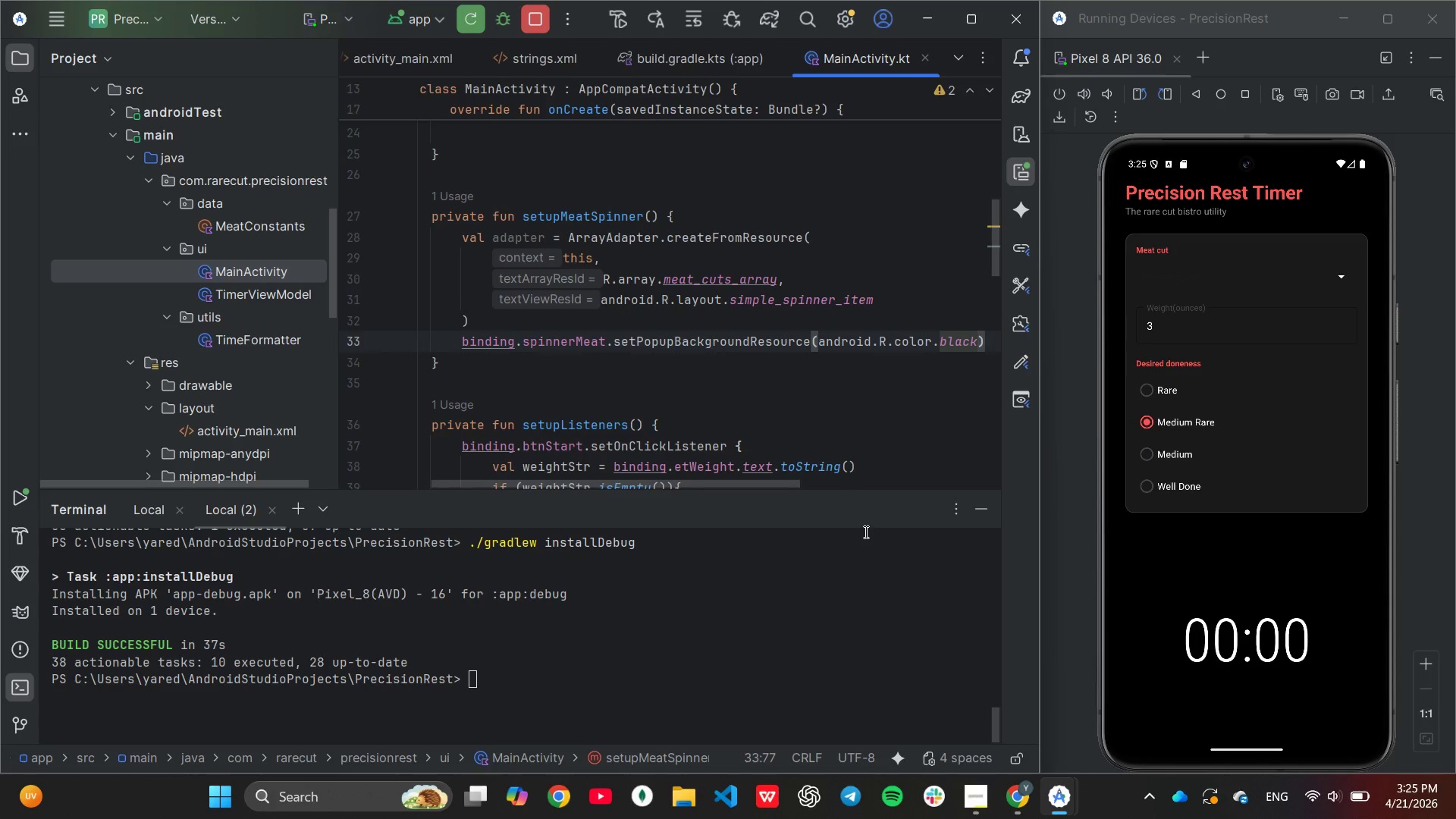 
hold_key(key=Backspace, duration=0.56)
 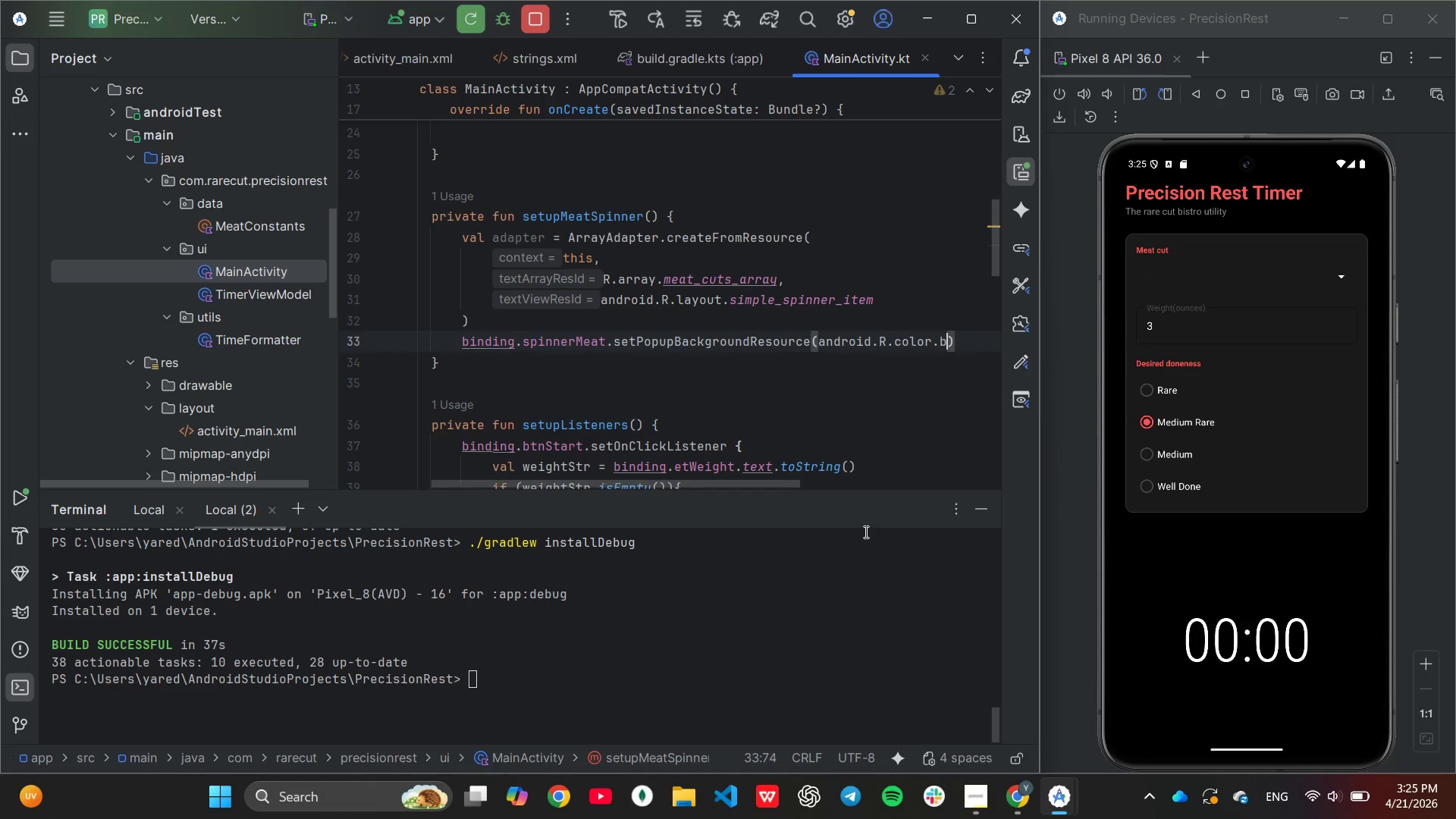 
key(Backspace)
key(Backspace)
type(ba)
 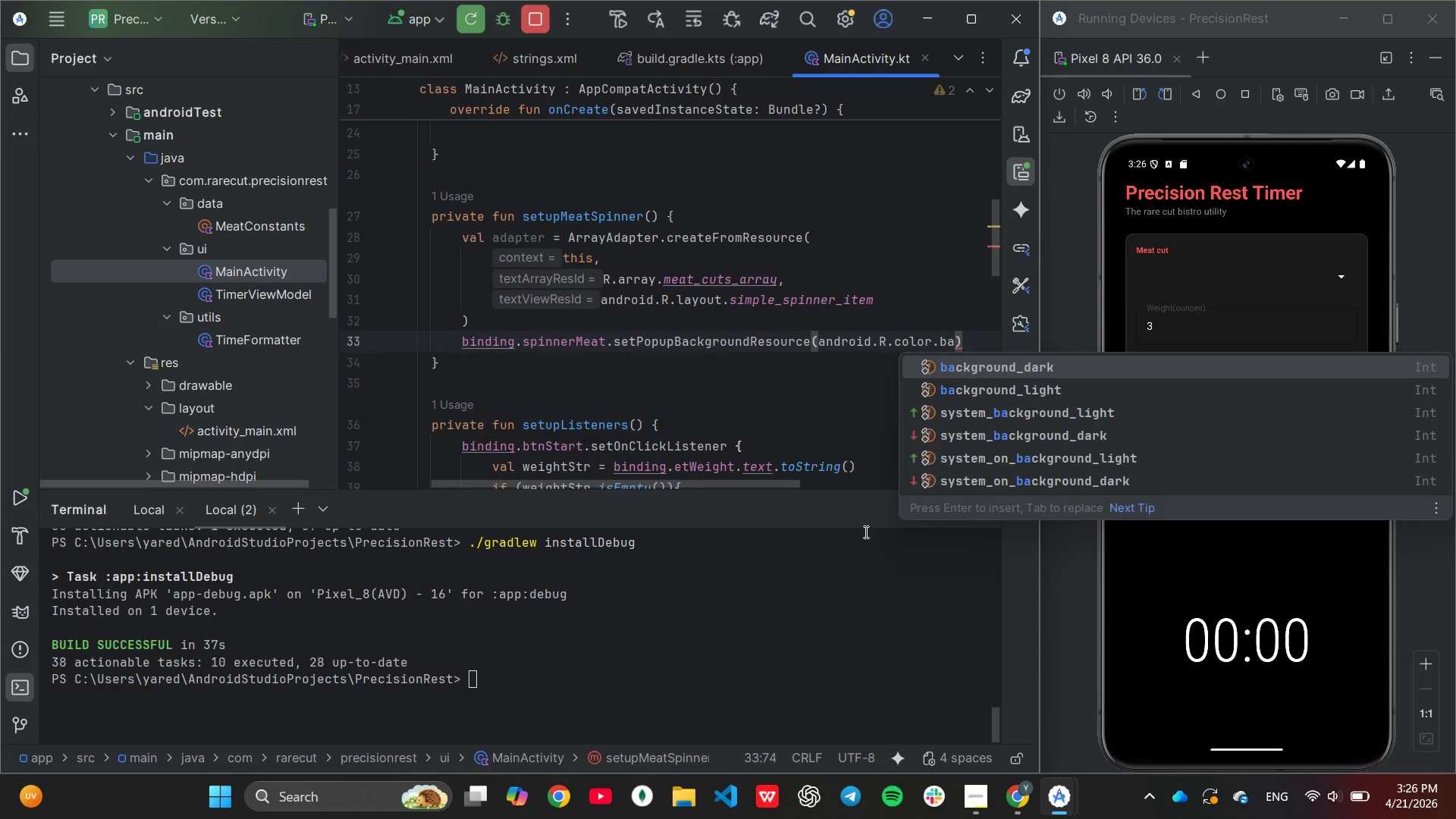 
key(Enter)
 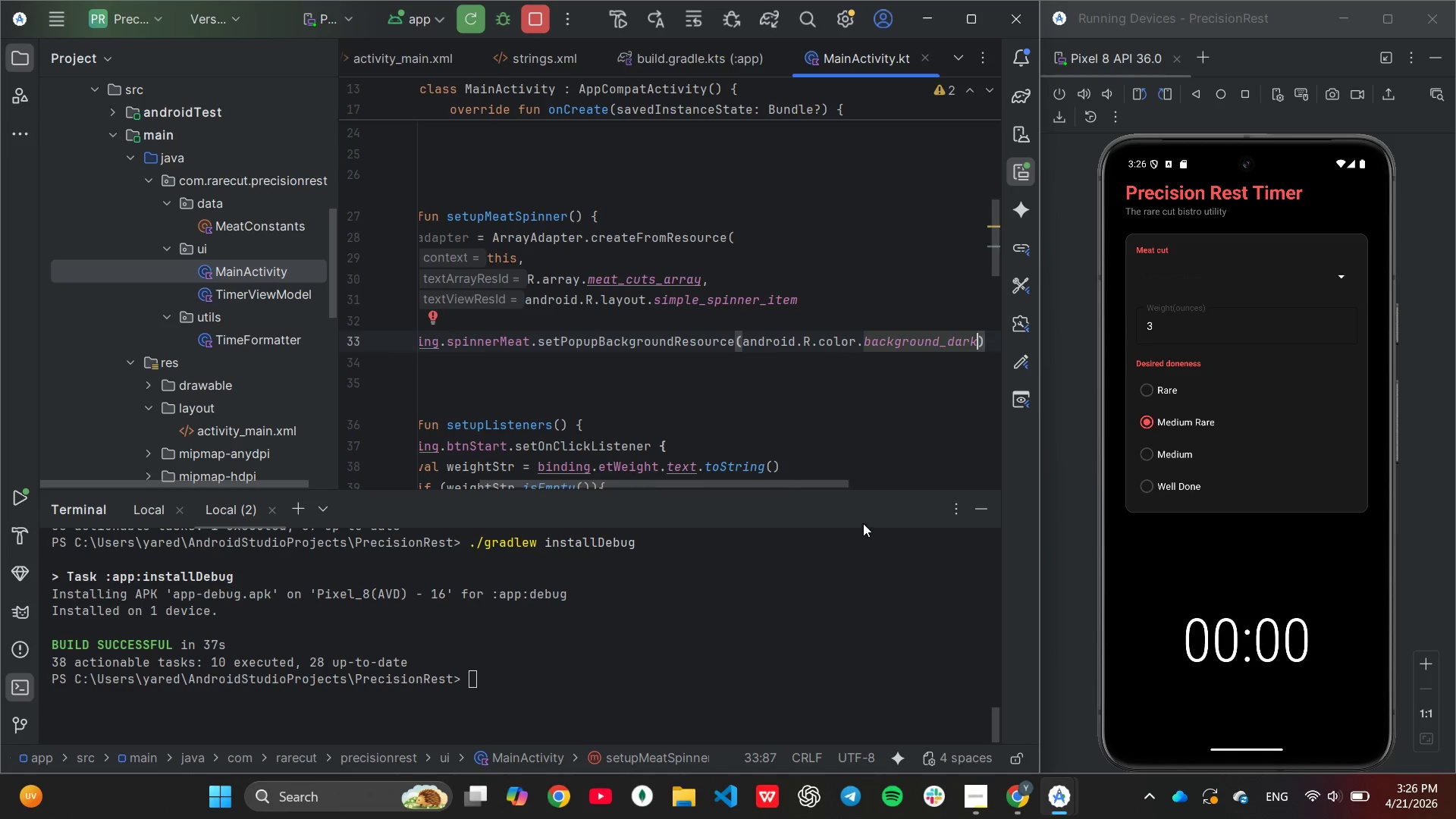 
wait(5.39)
 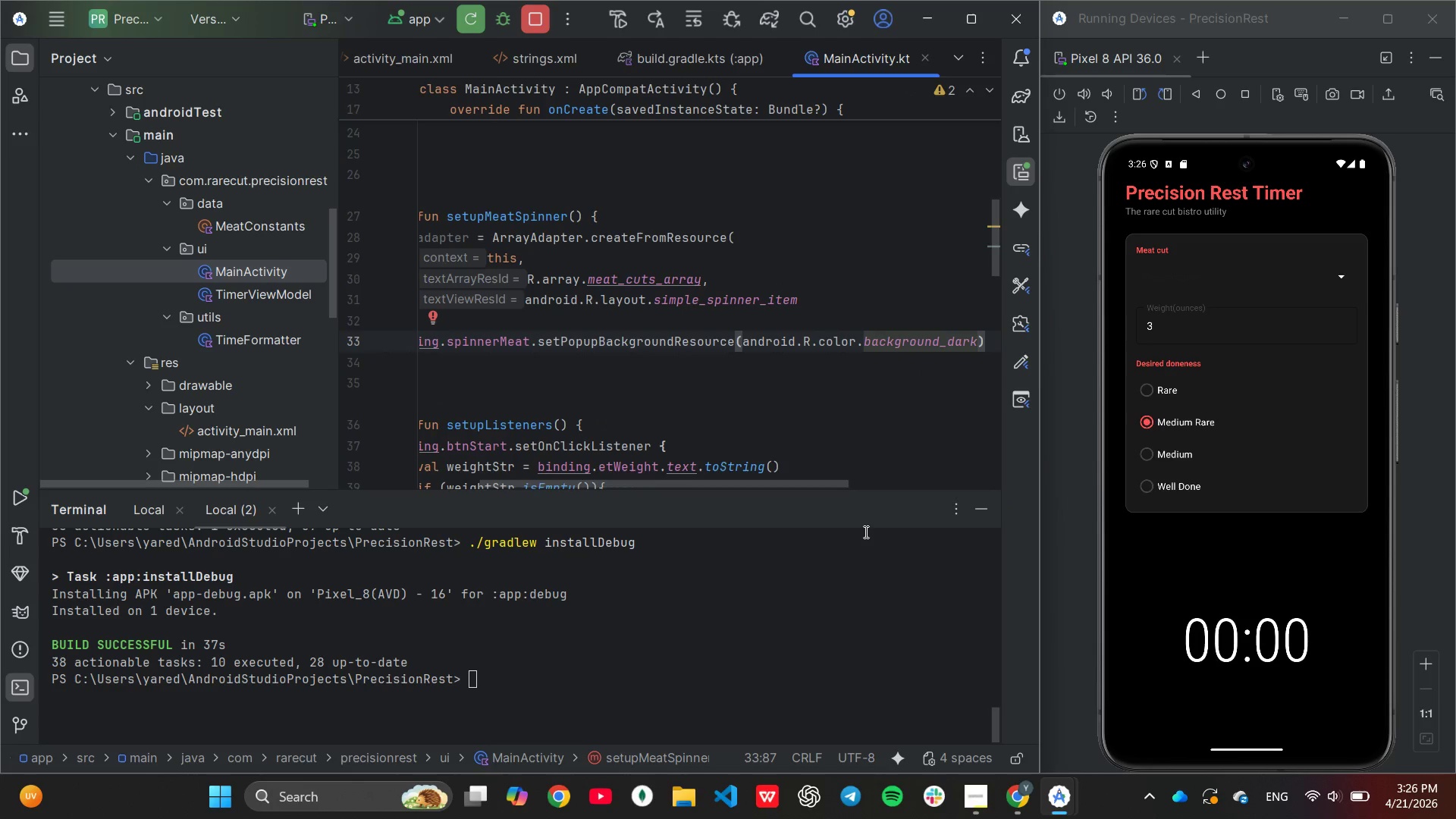 
left_click_drag(start_coordinate=[654, 482], to_coordinate=[570, 474])
 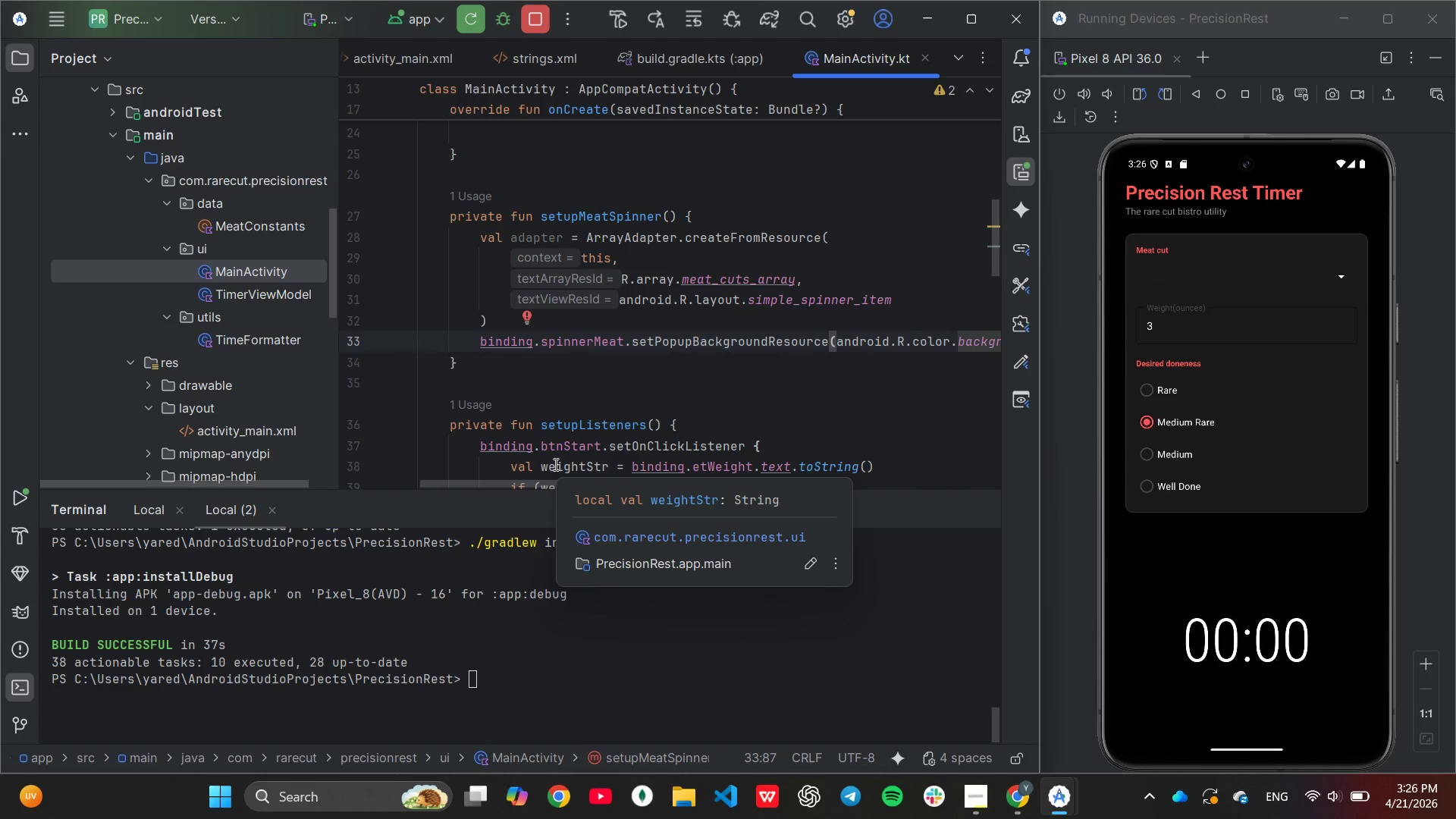 
wait(16.42)
 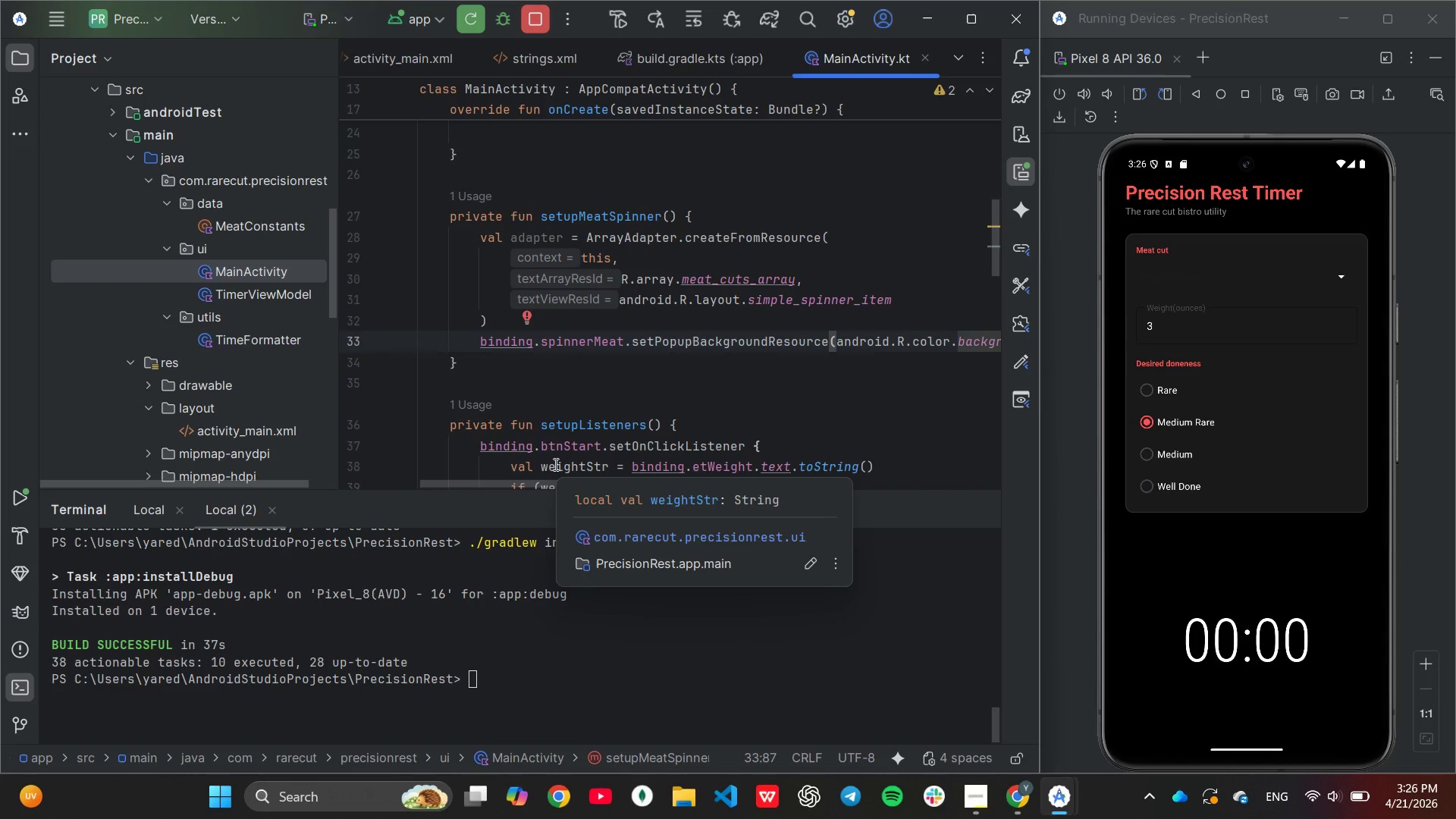 
double_click([205, 427])
 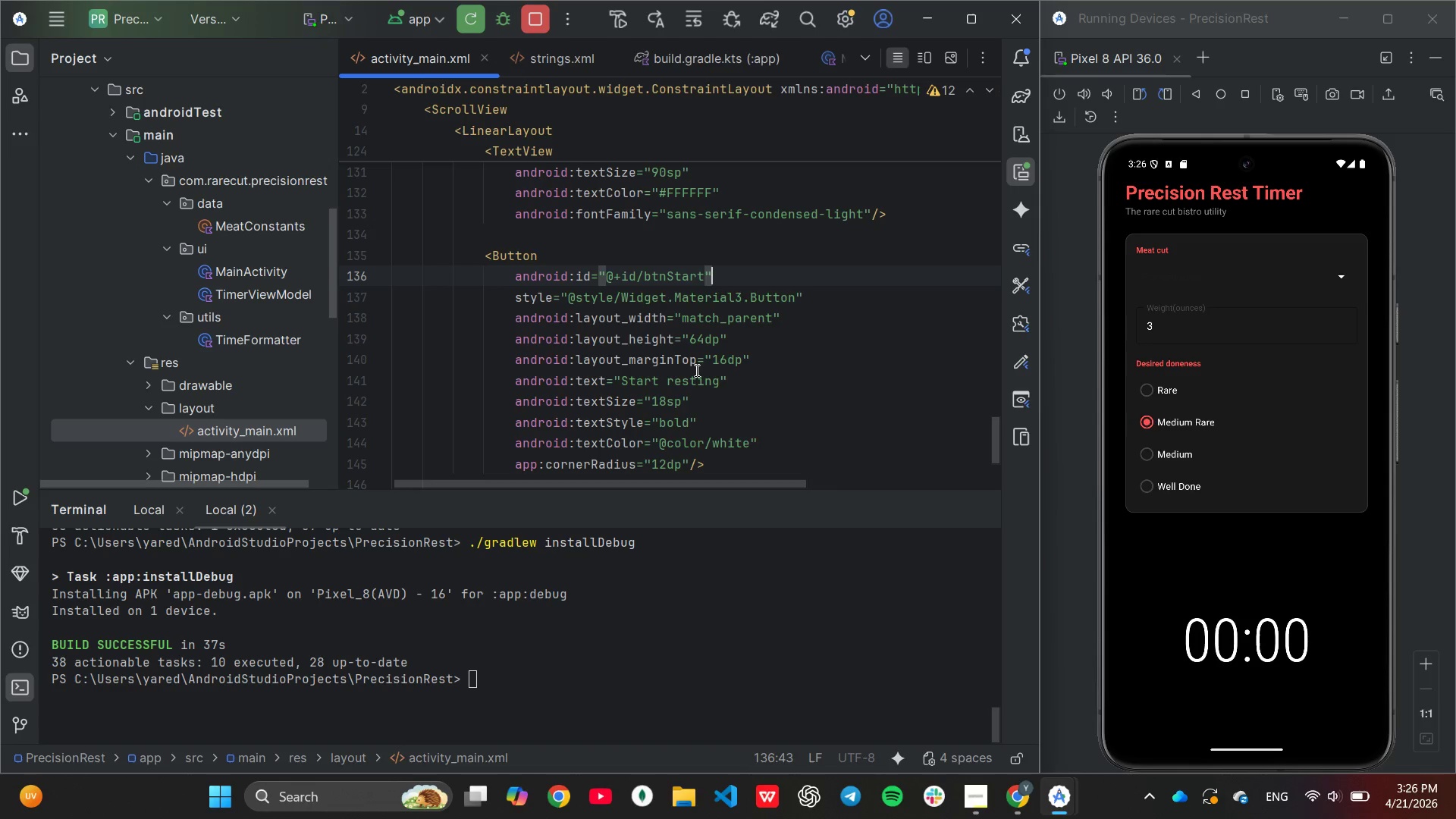 
scroll: coordinate [577, 376], scroll_direction: up, amount: 42.0
 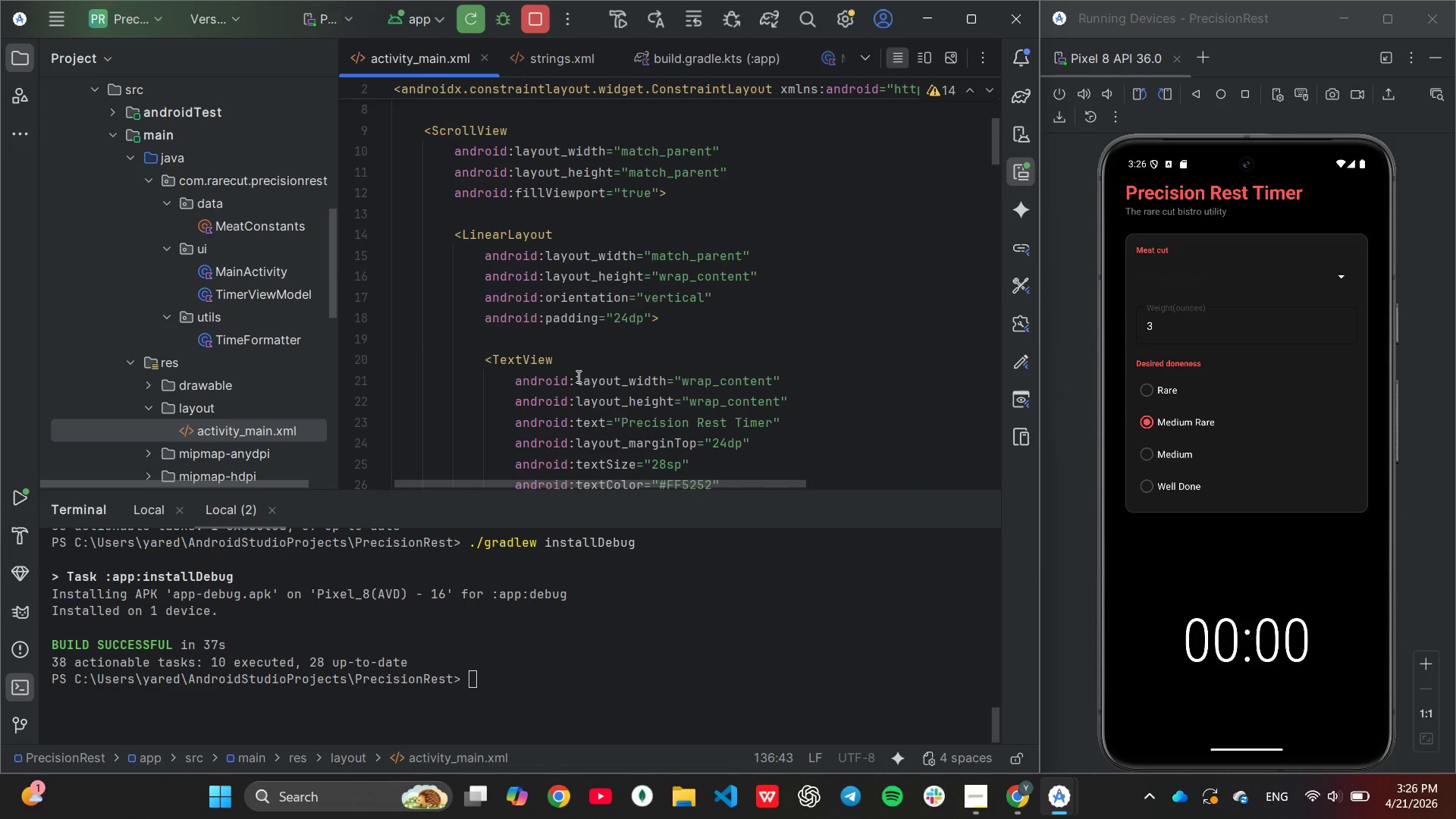 
wait(6.36)
 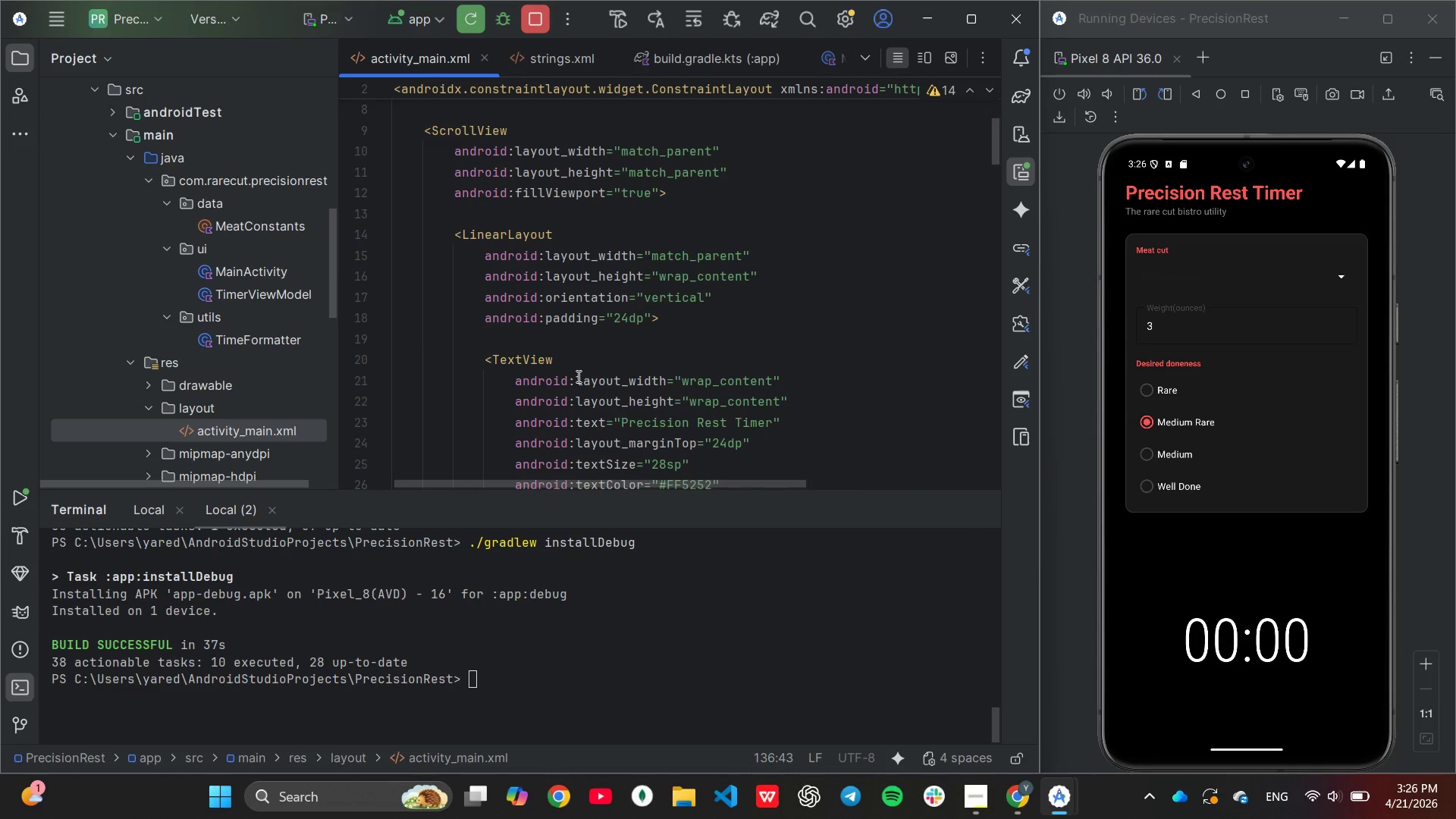 
scroll: coordinate [577, 376], scroll_direction: down, amount: 31.0
 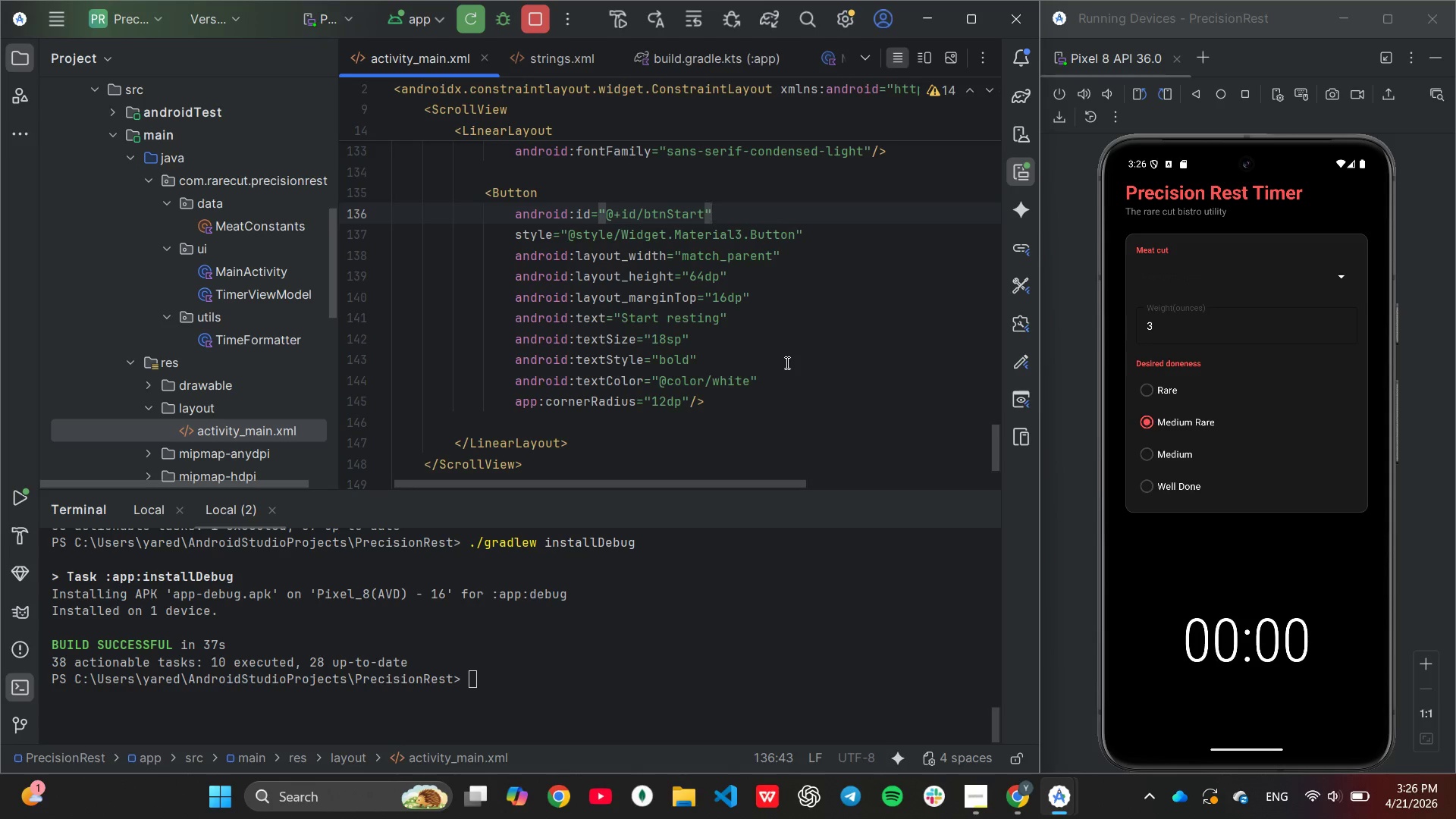 
wait(19.52)
 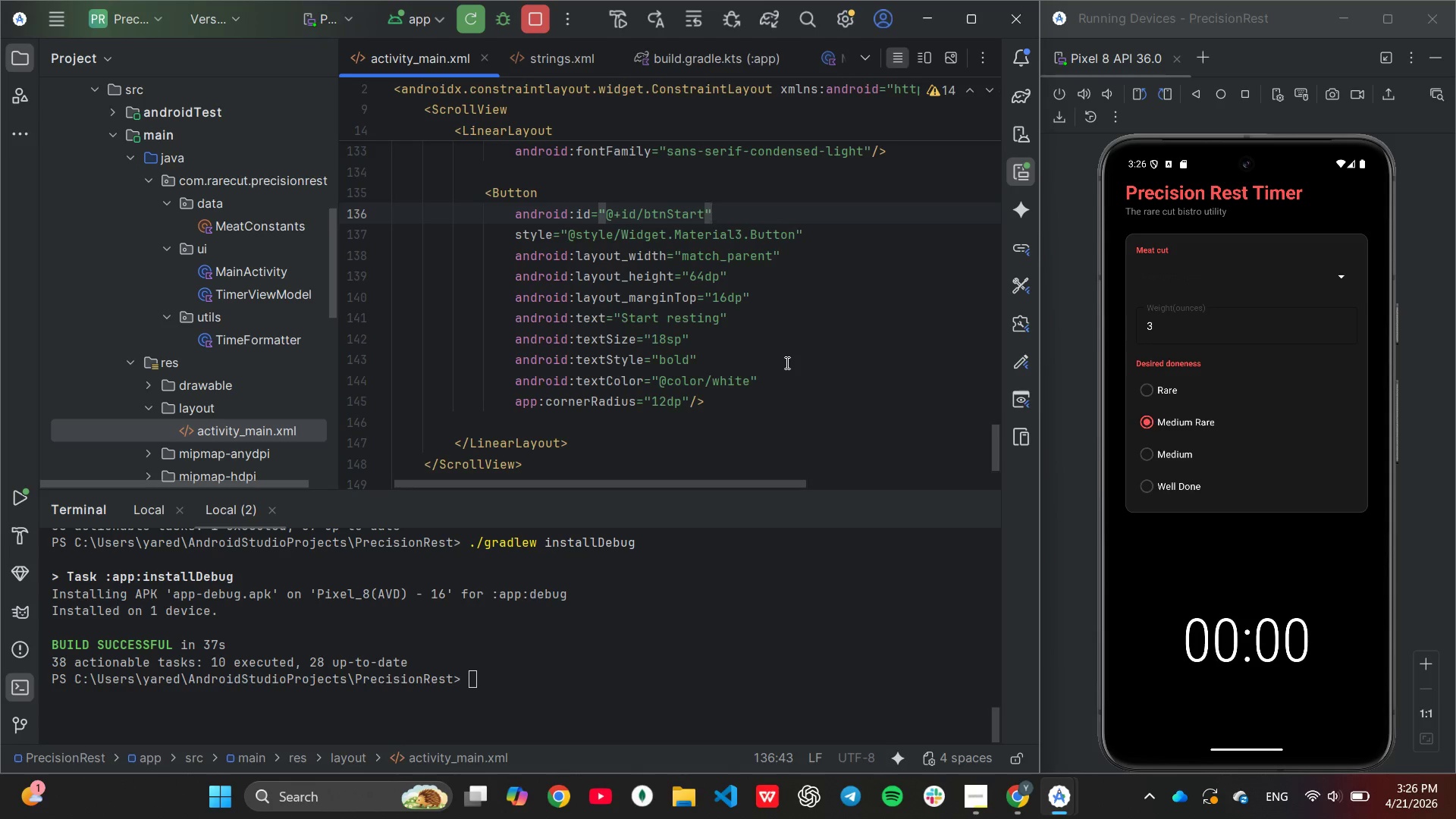 
left_click([777, 400])
 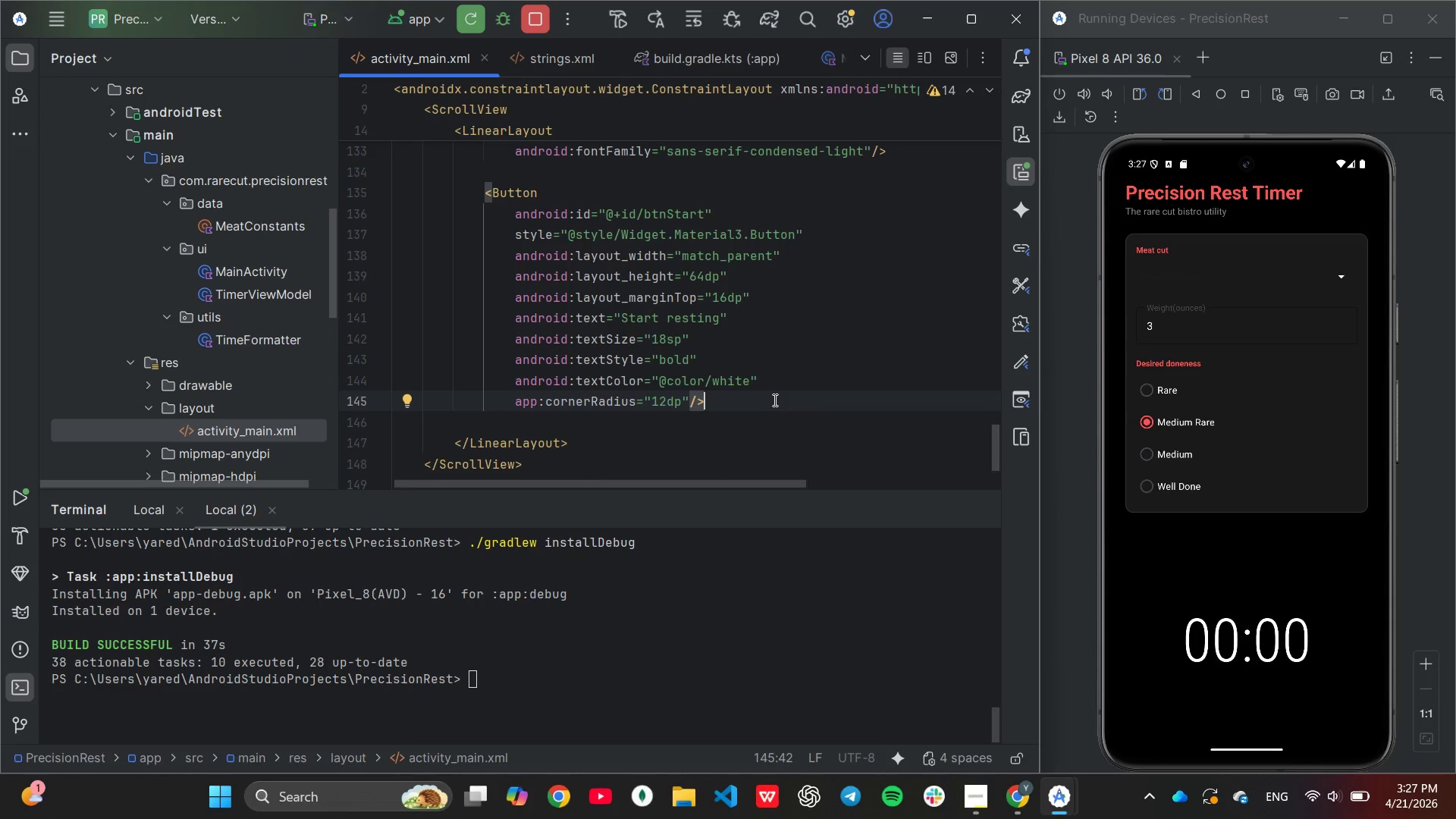 
key(Enter)
 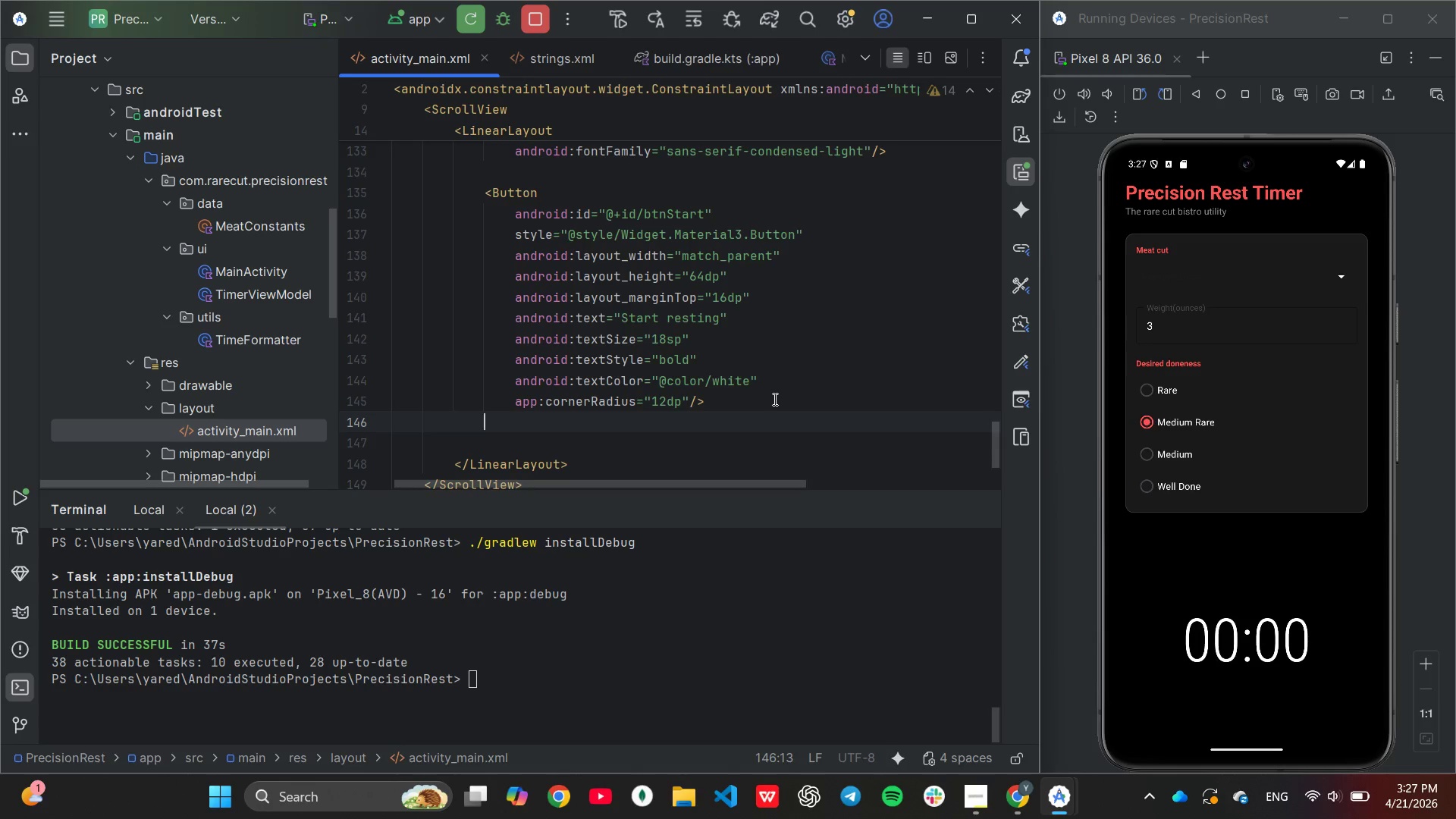 
key(Backspace)
 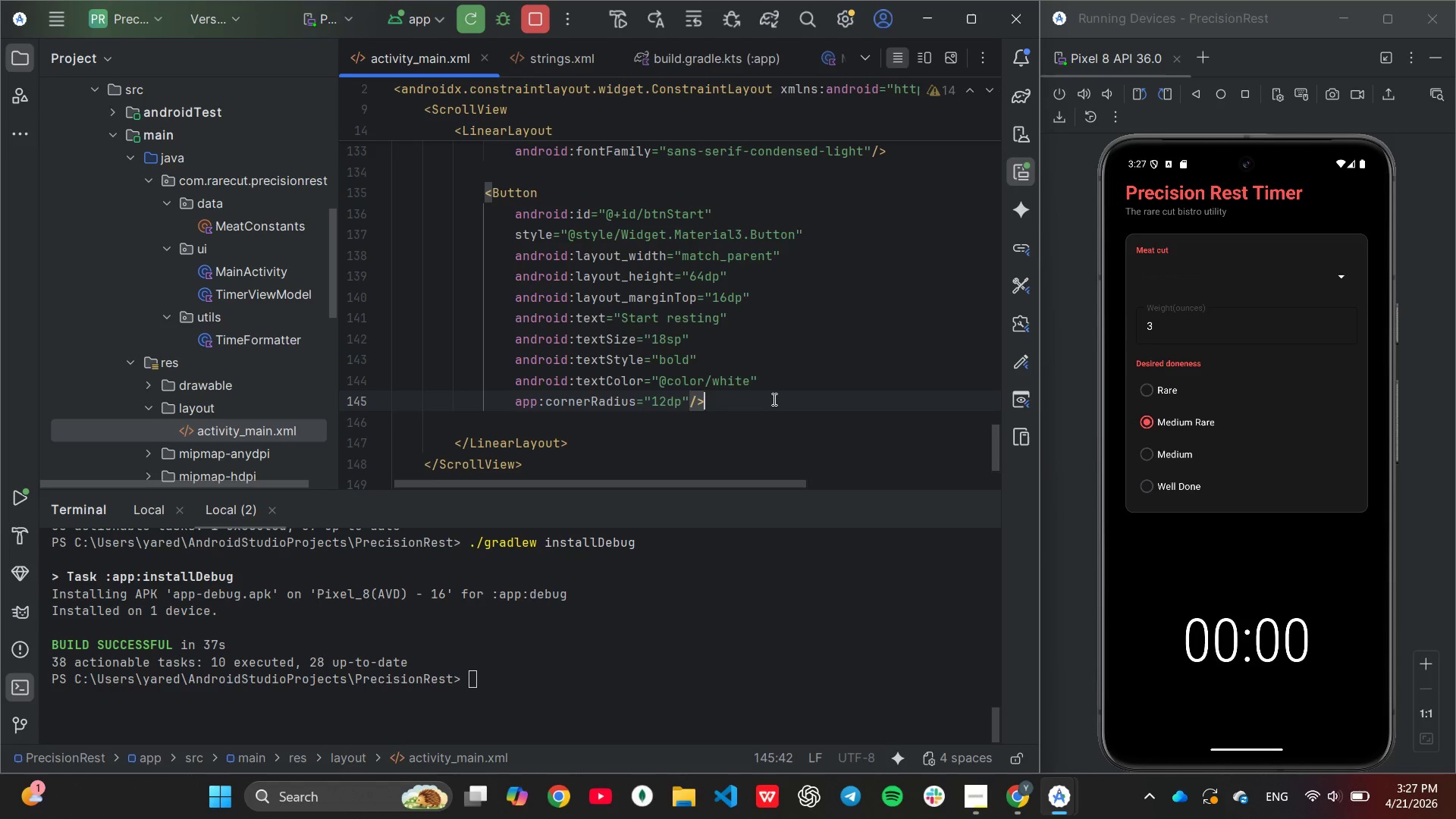 
key(ArrowLeft)
 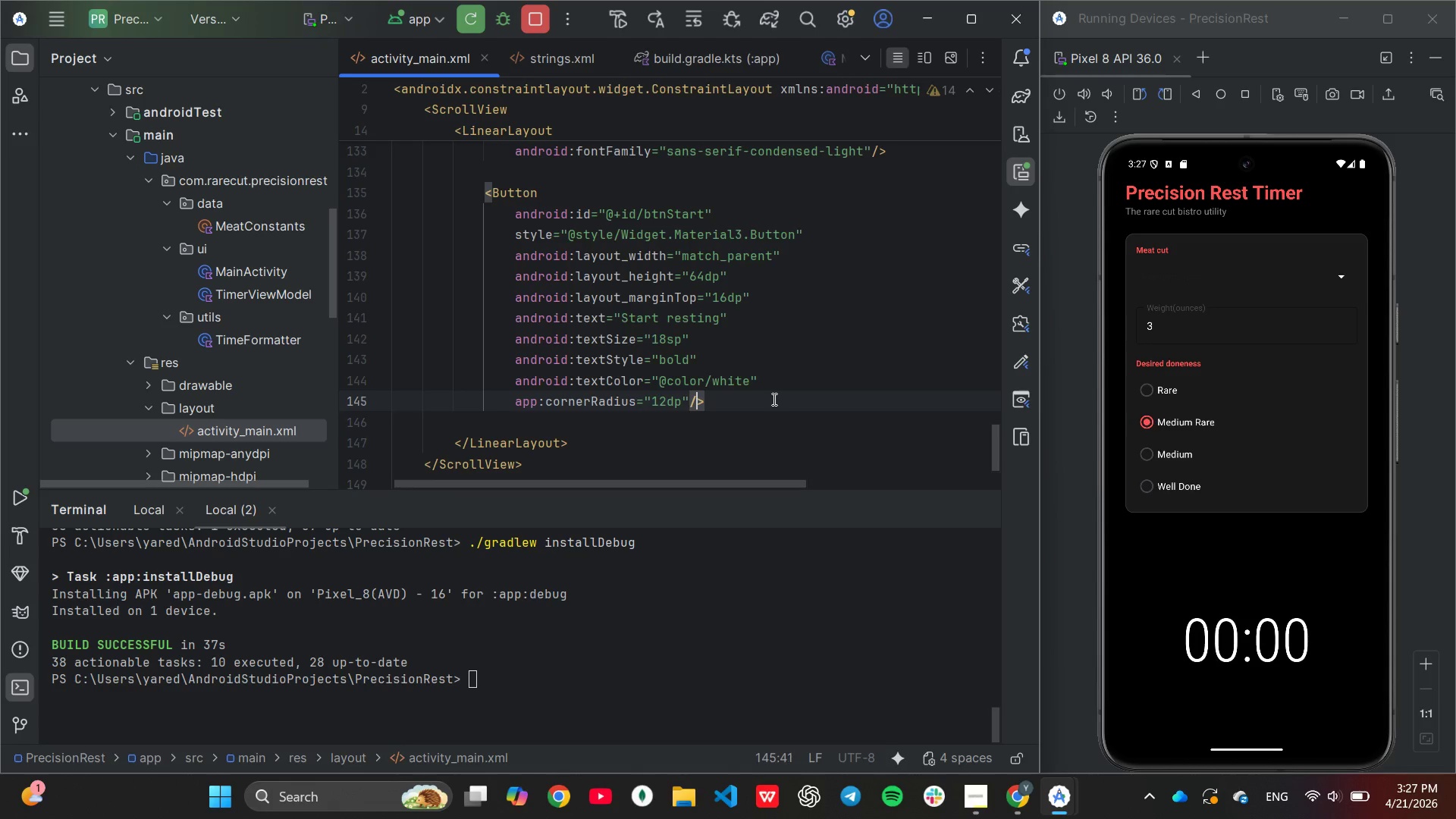 
key(ArrowLeft)
 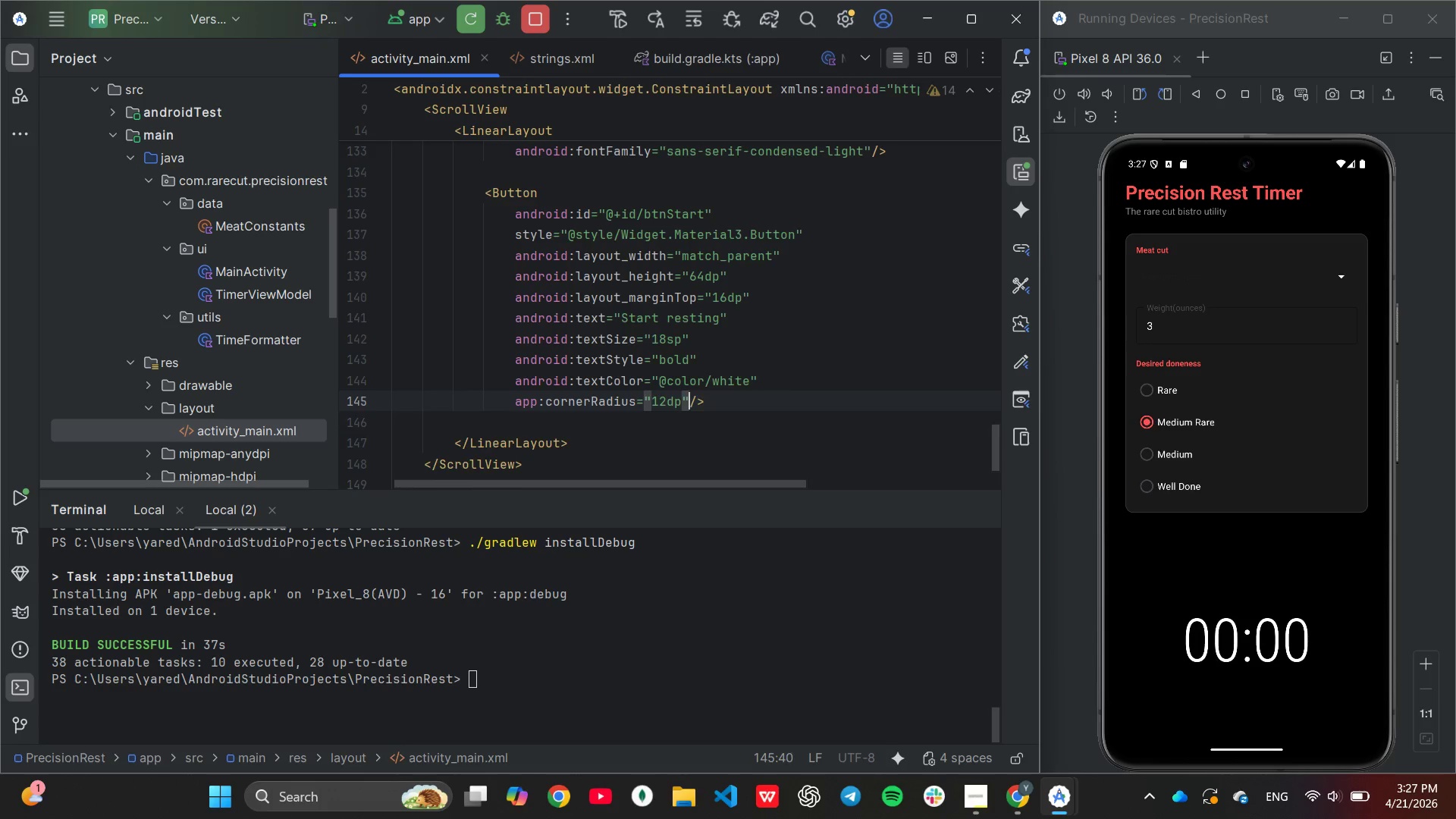 
key(Enter)
 